 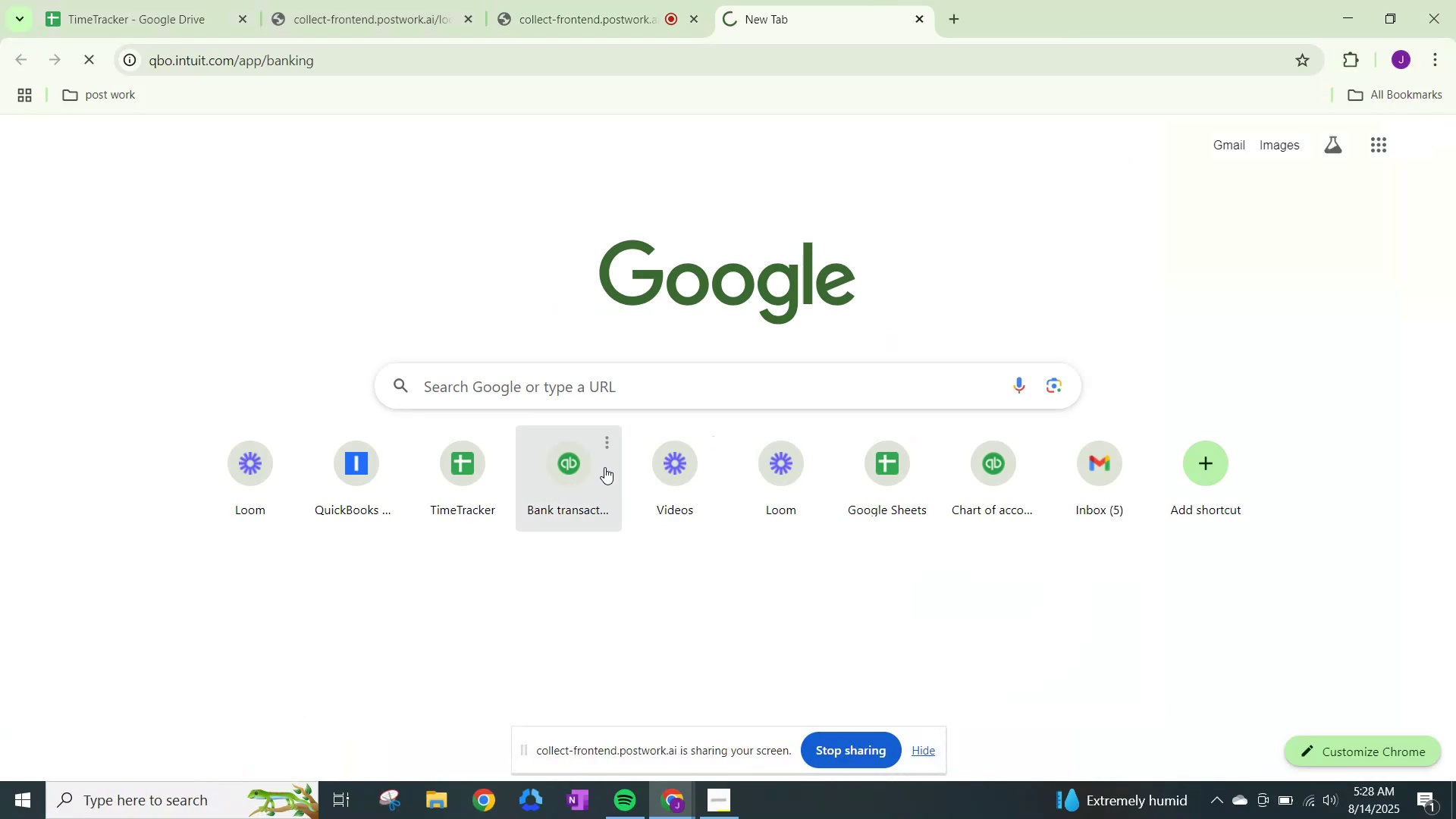 
mouse_move([578, 451])
 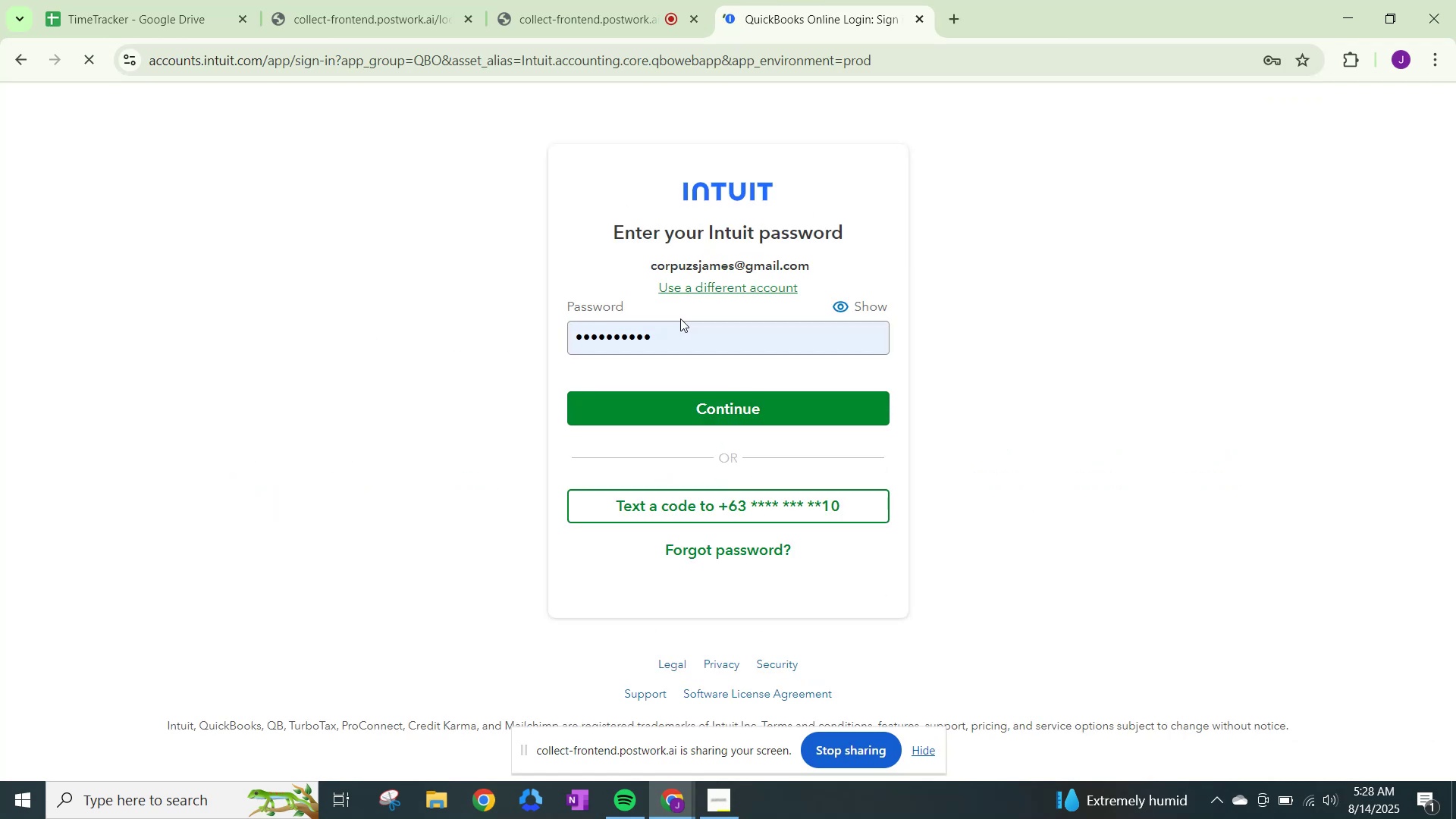 
left_click([702, 409])
 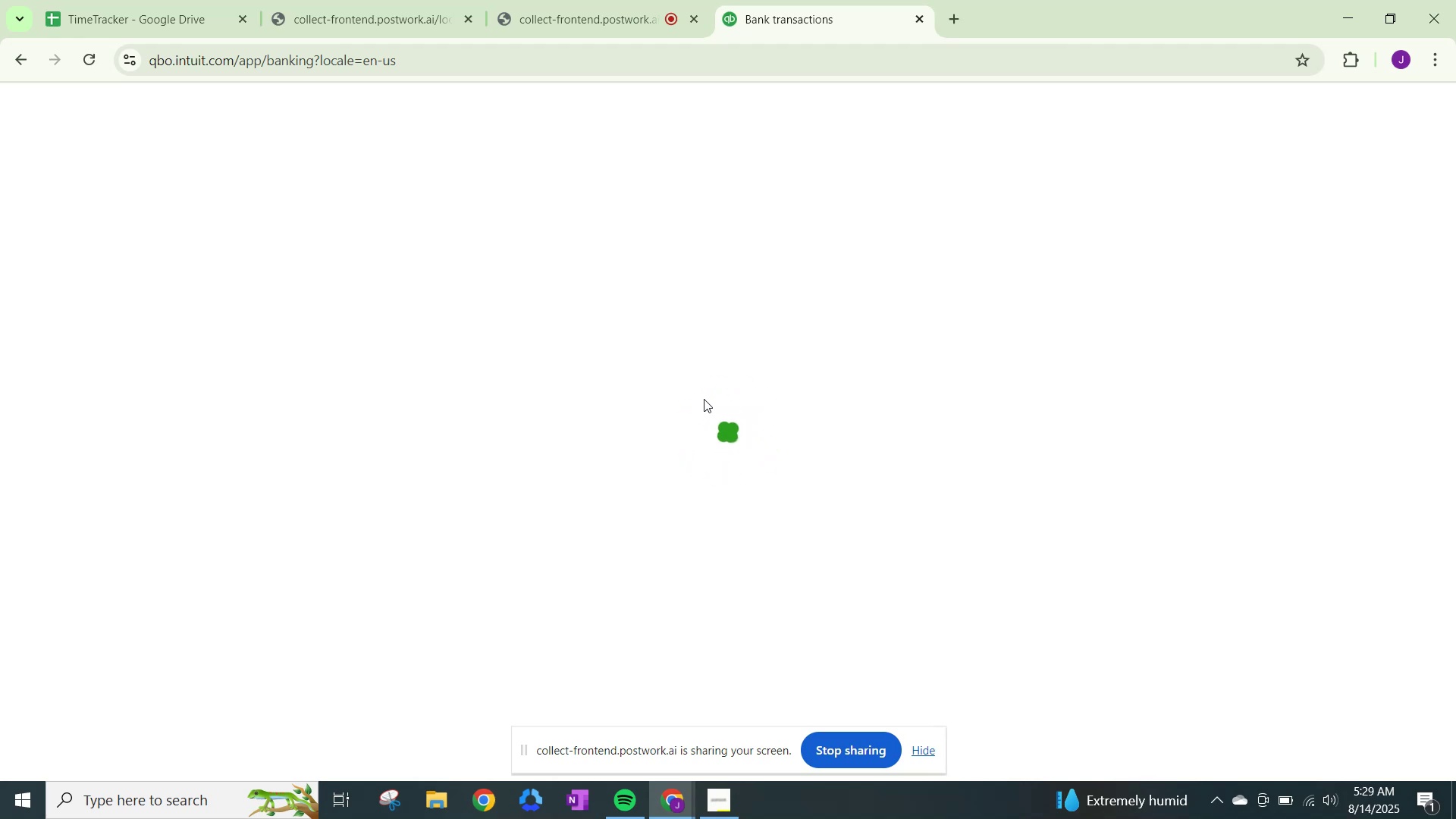 
wait(54.19)
 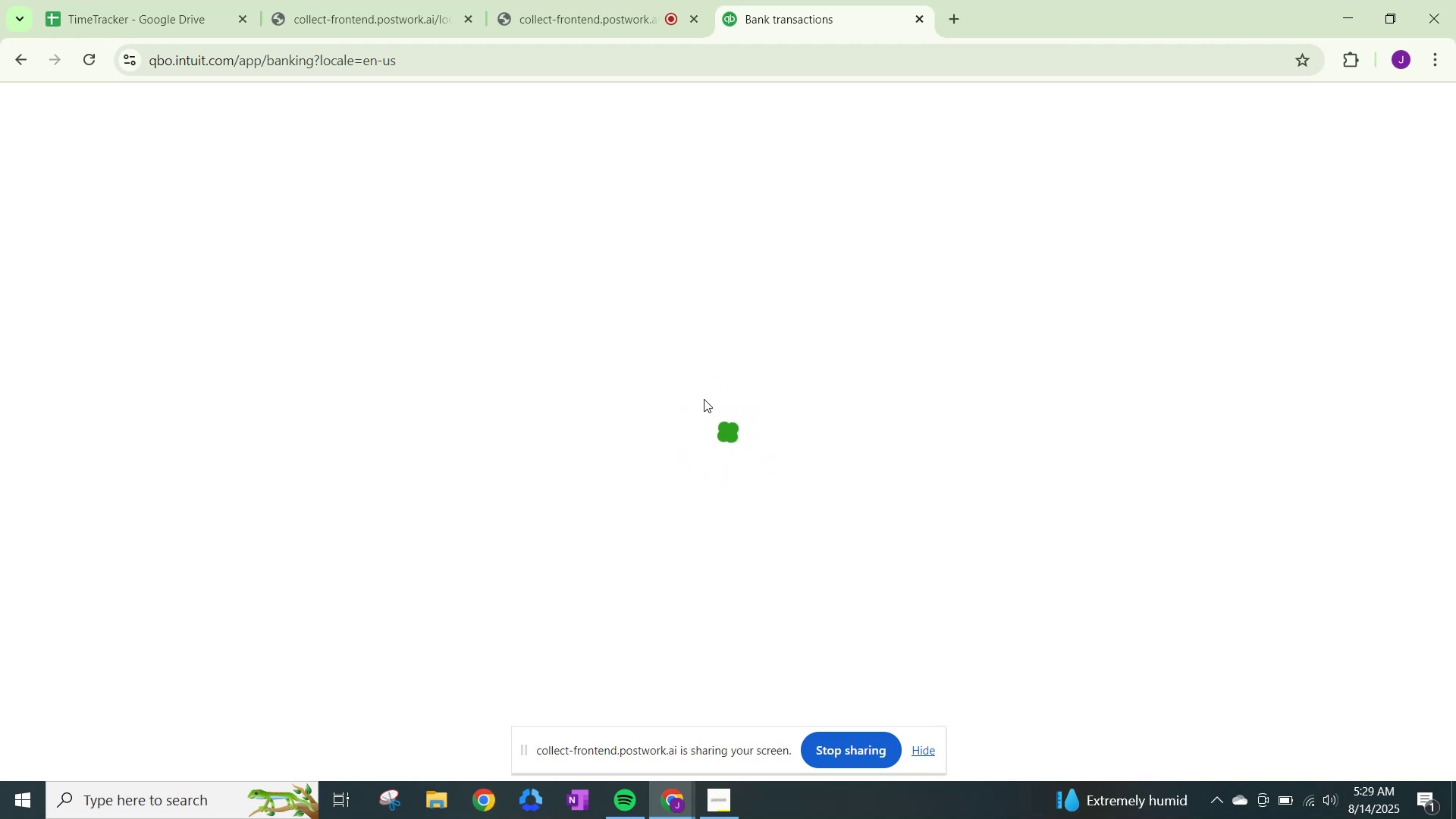 
scroll: coordinate [651, 366], scroll_direction: down, amount: 2.0
 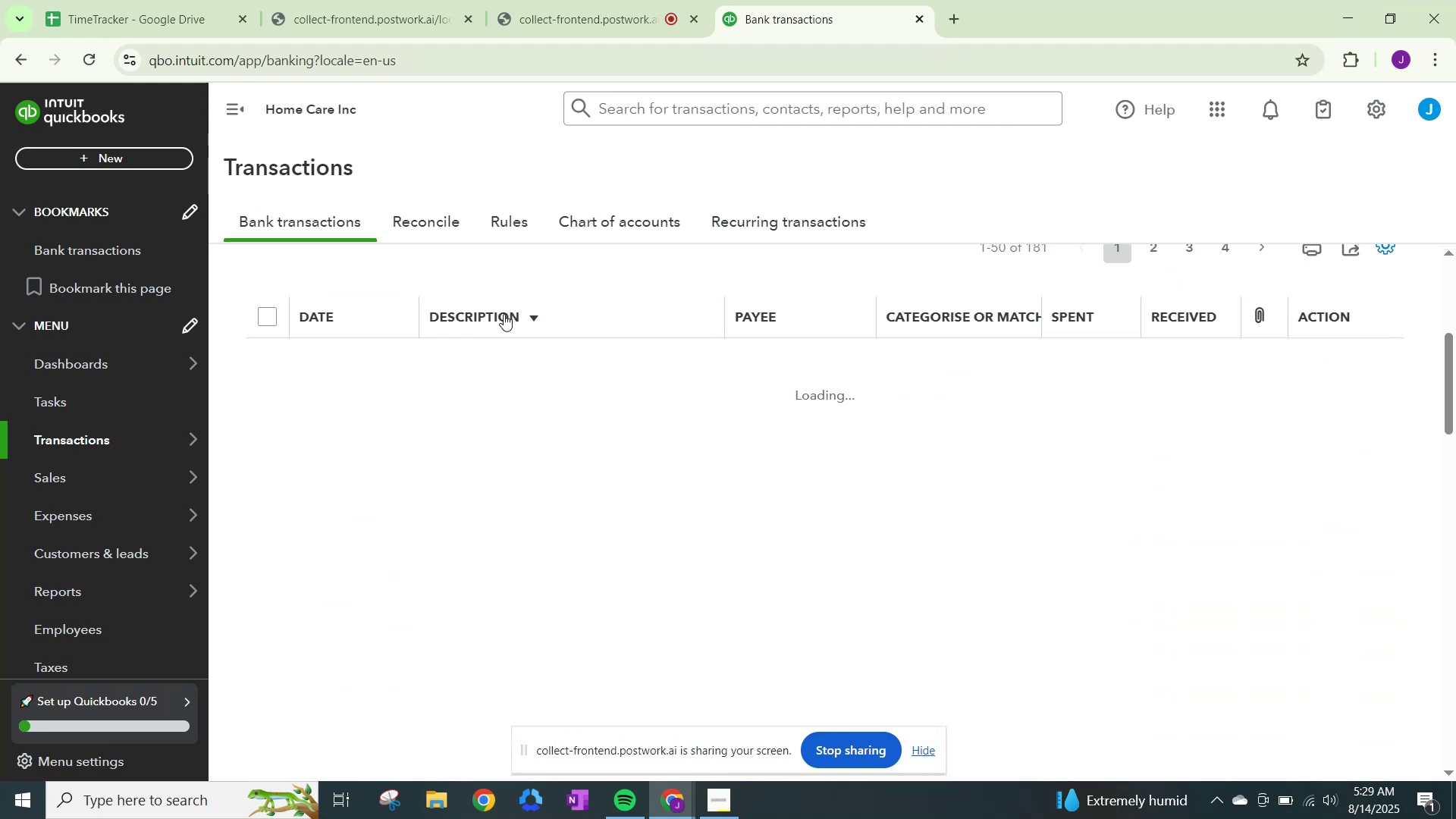 
wait(10.03)
 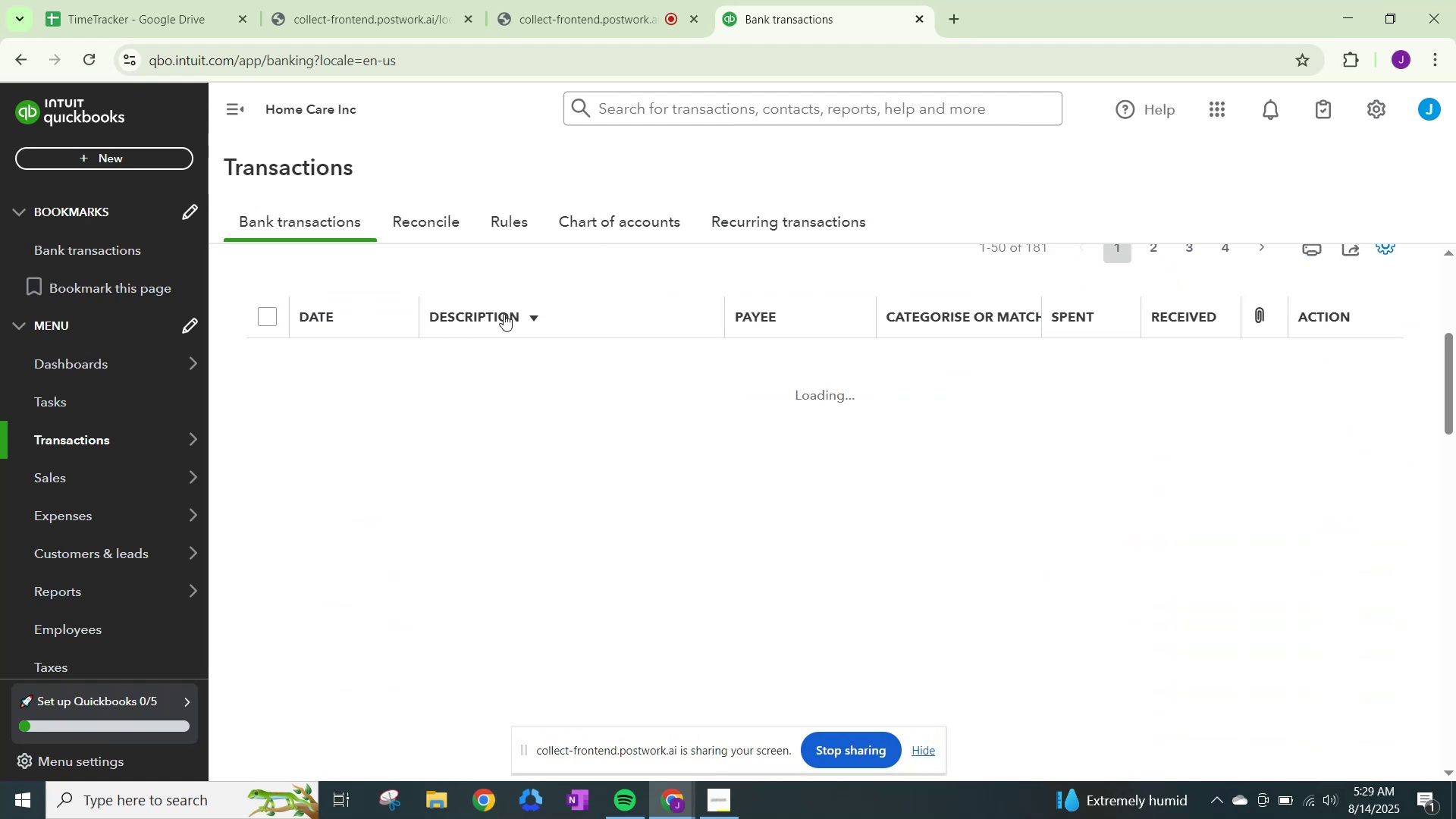 
scroll: coordinate [540, 390], scroll_direction: up, amount: 4.0
 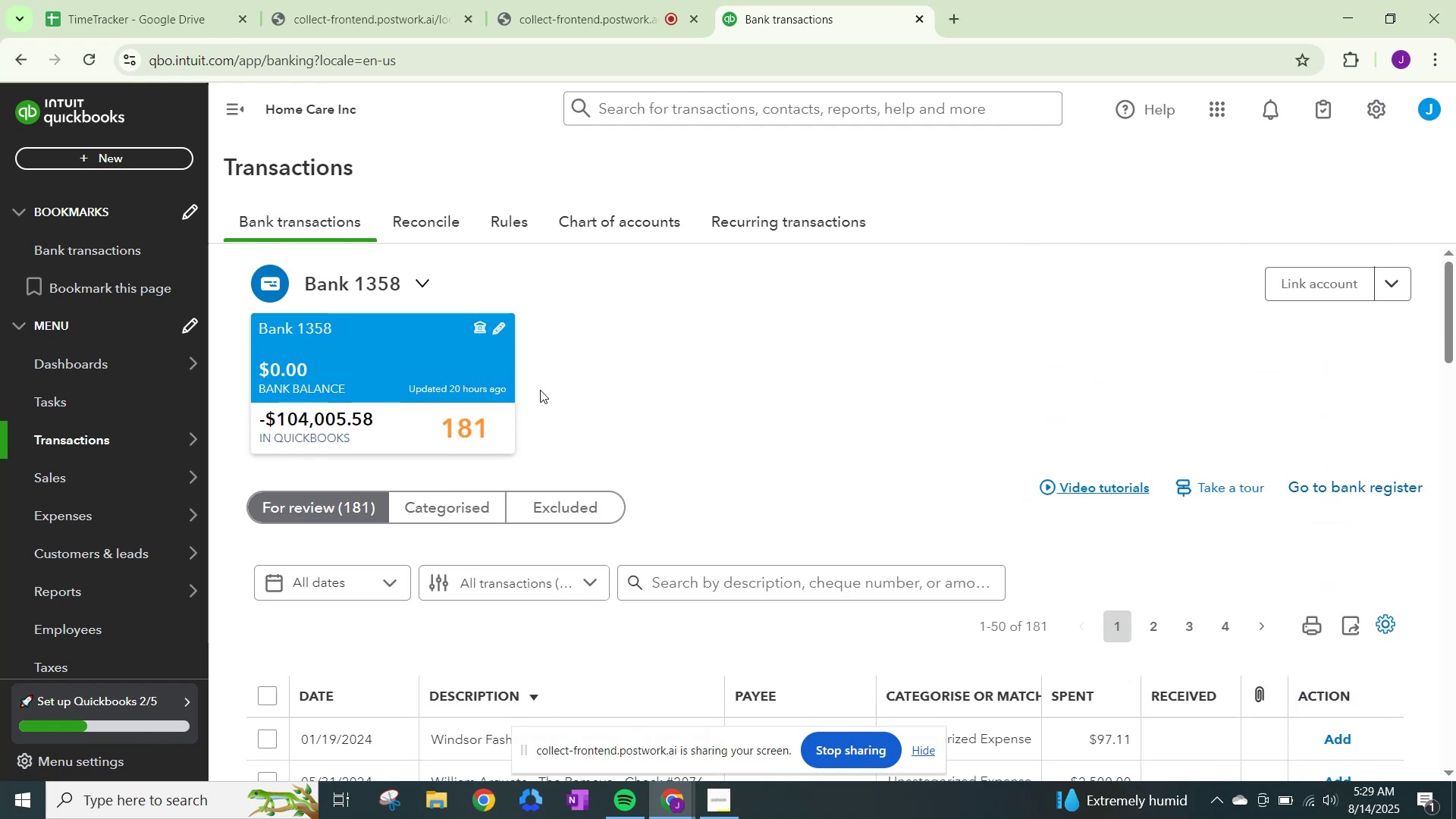 
scroll: coordinate [754, 681], scroll_direction: down, amount: 40.0
 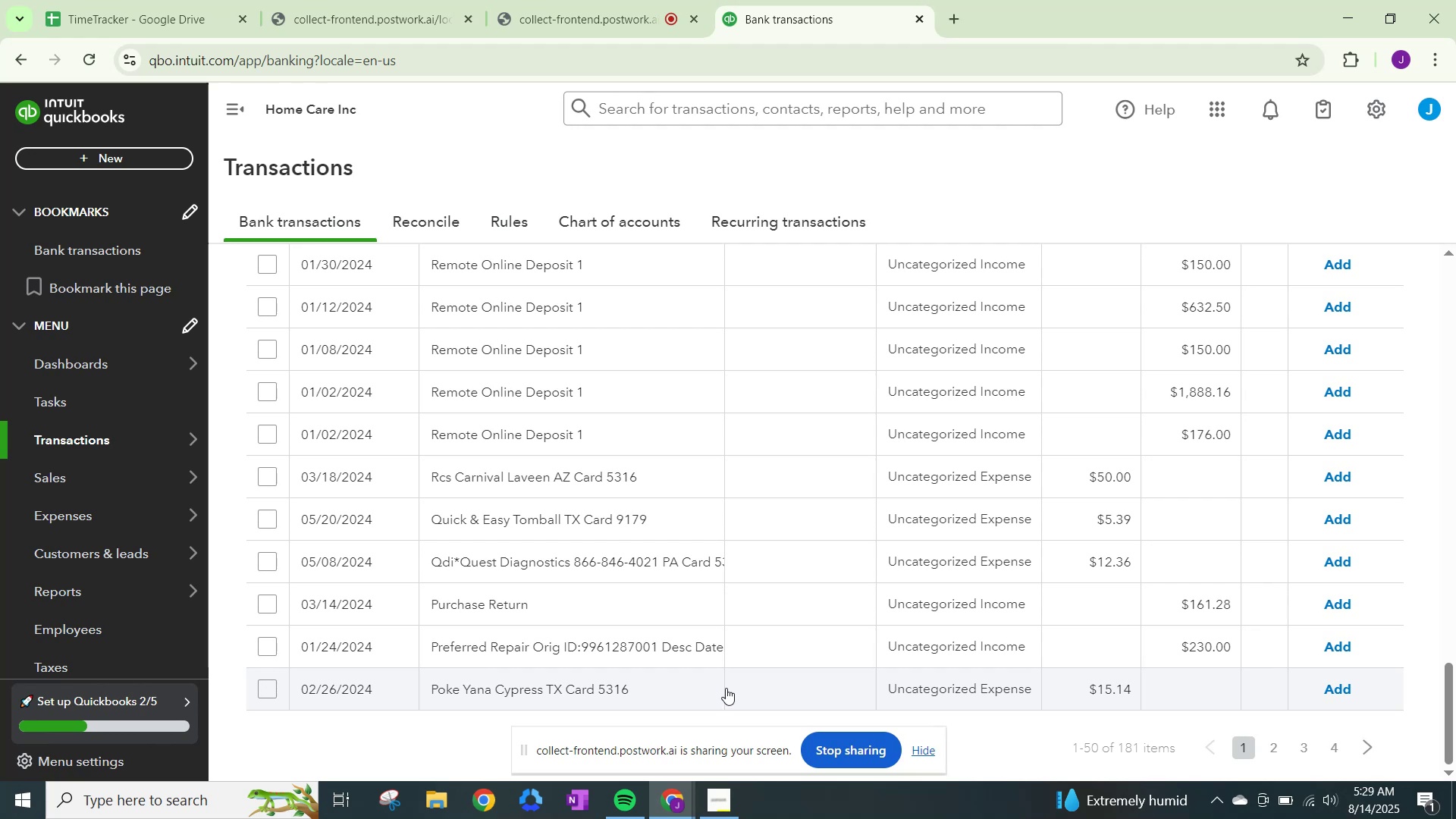 
wait(5.85)
 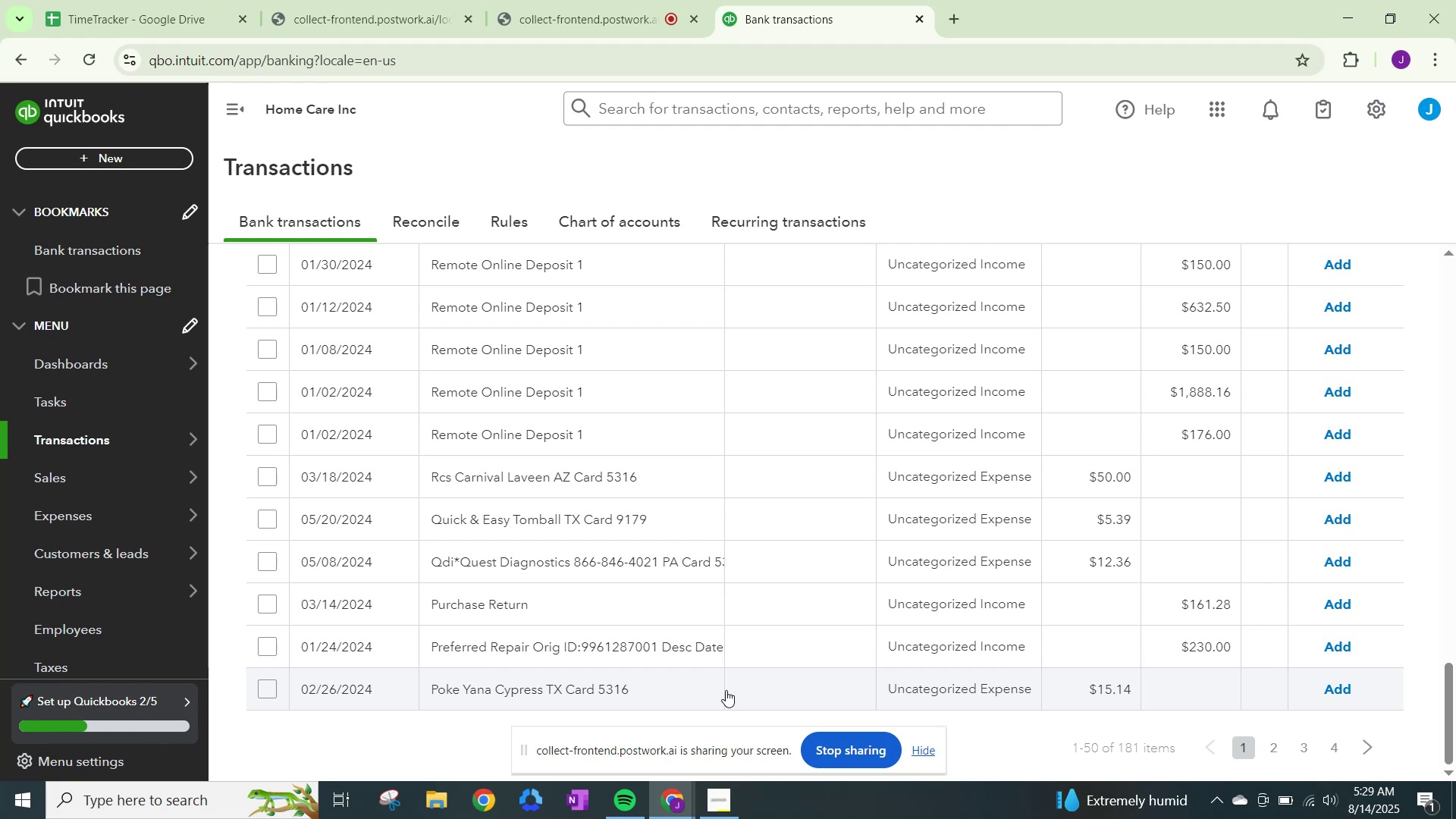 
scroll: coordinate [735, 642], scroll_direction: up, amount: 16.0
 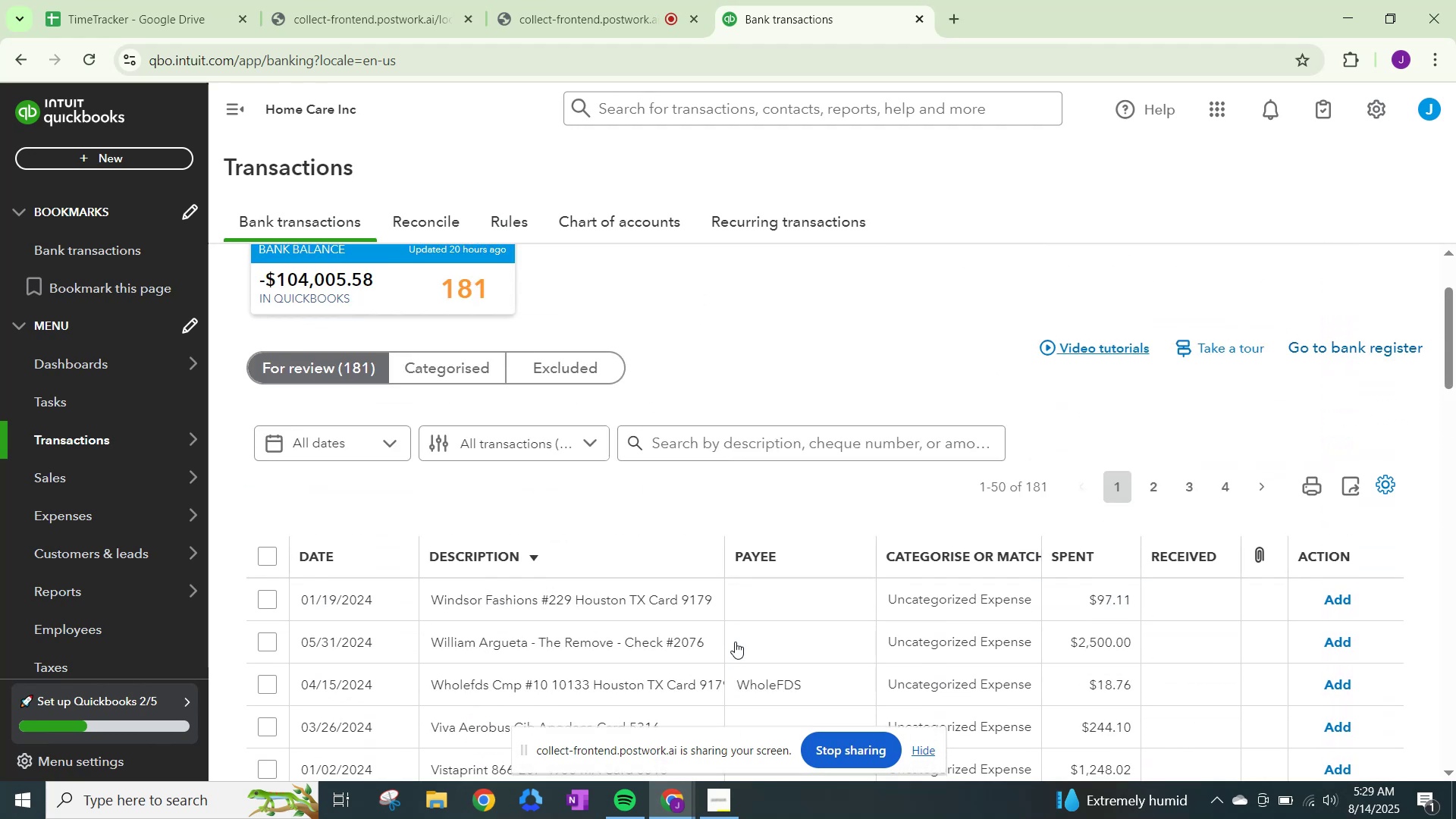 
scroll: coordinate [735, 642], scroll_direction: down, amount: 1.0
 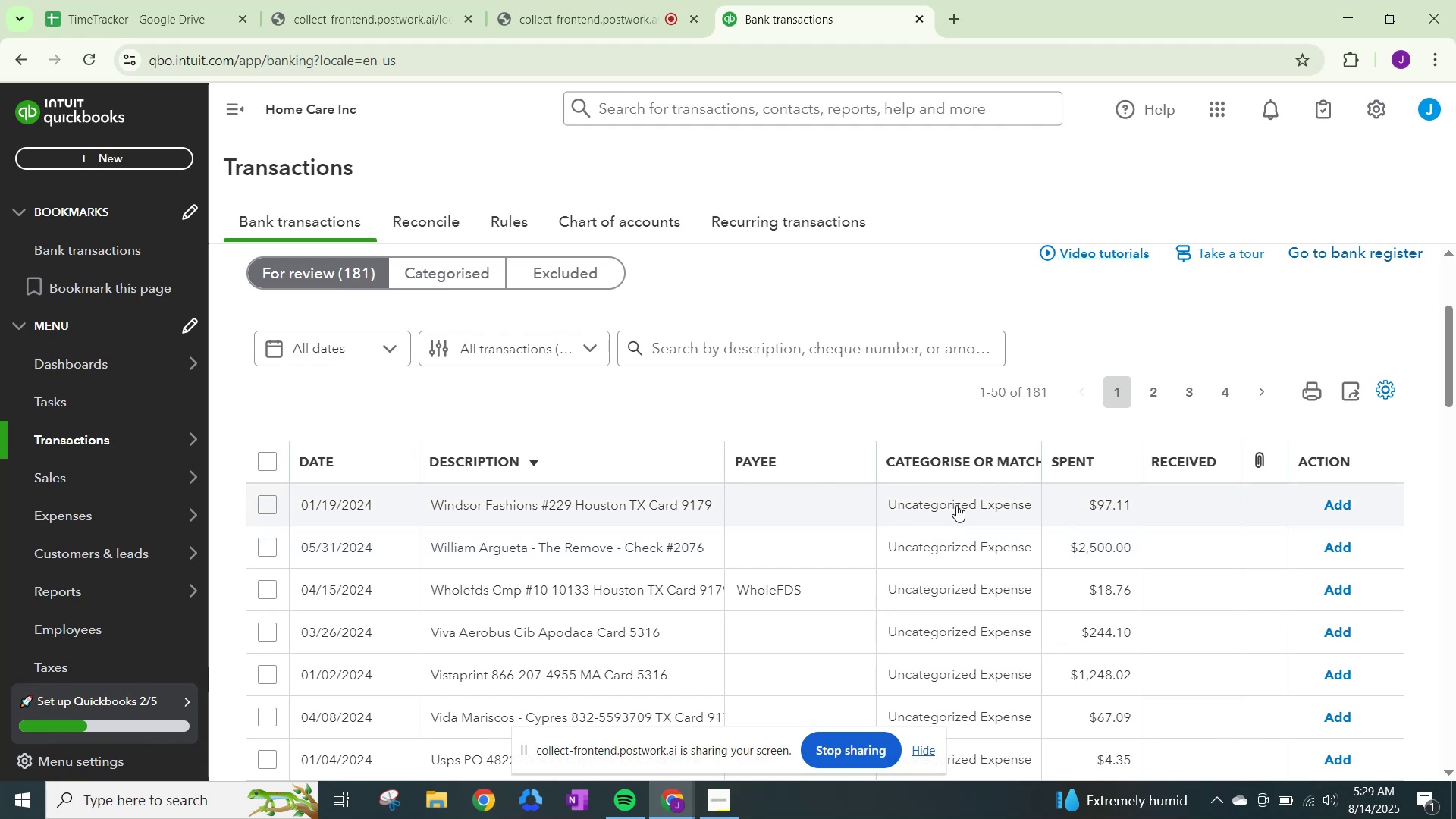 
wait(5.64)
 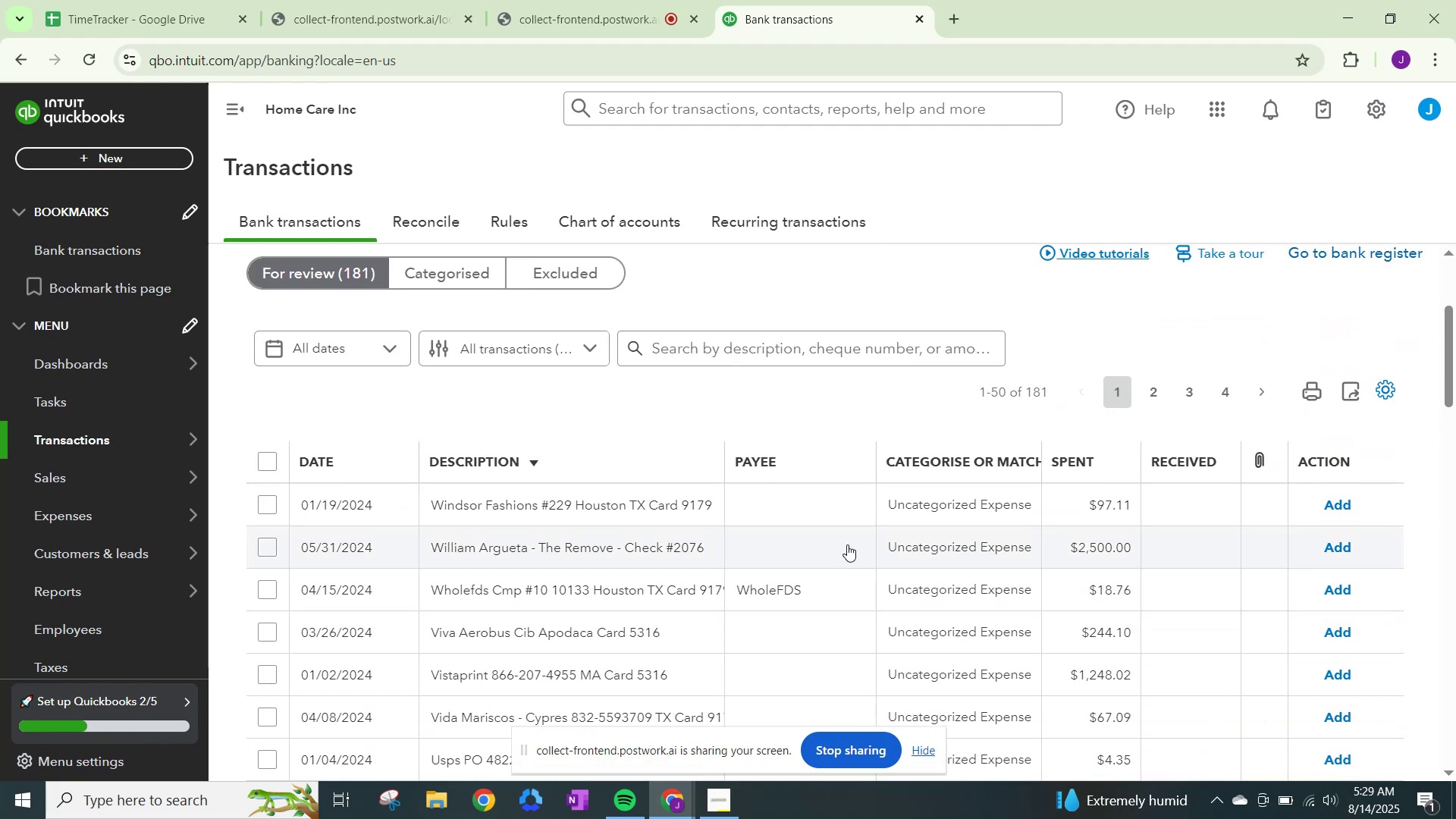 
left_click([956, 505])
 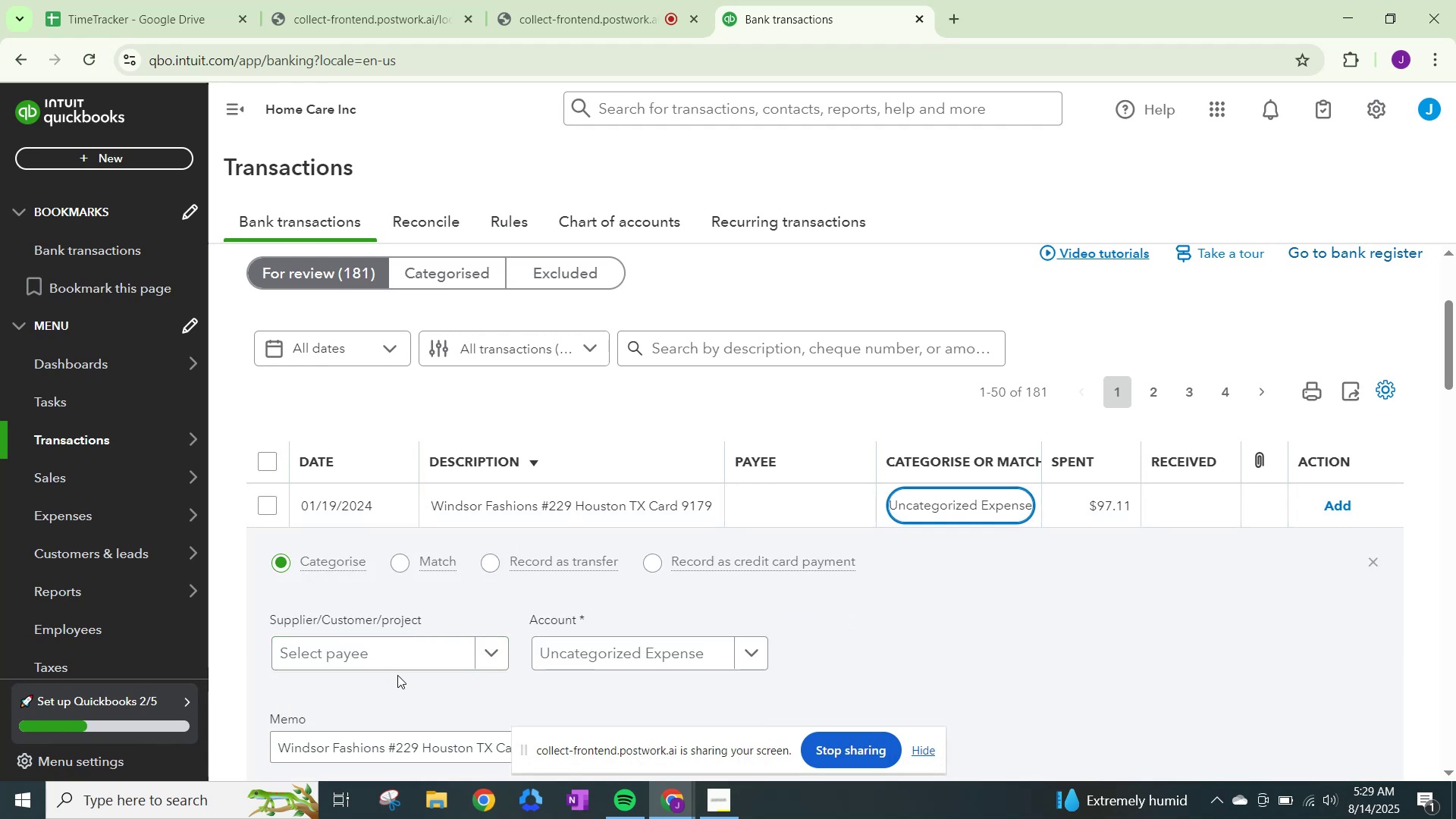 
left_click([432, 658])
 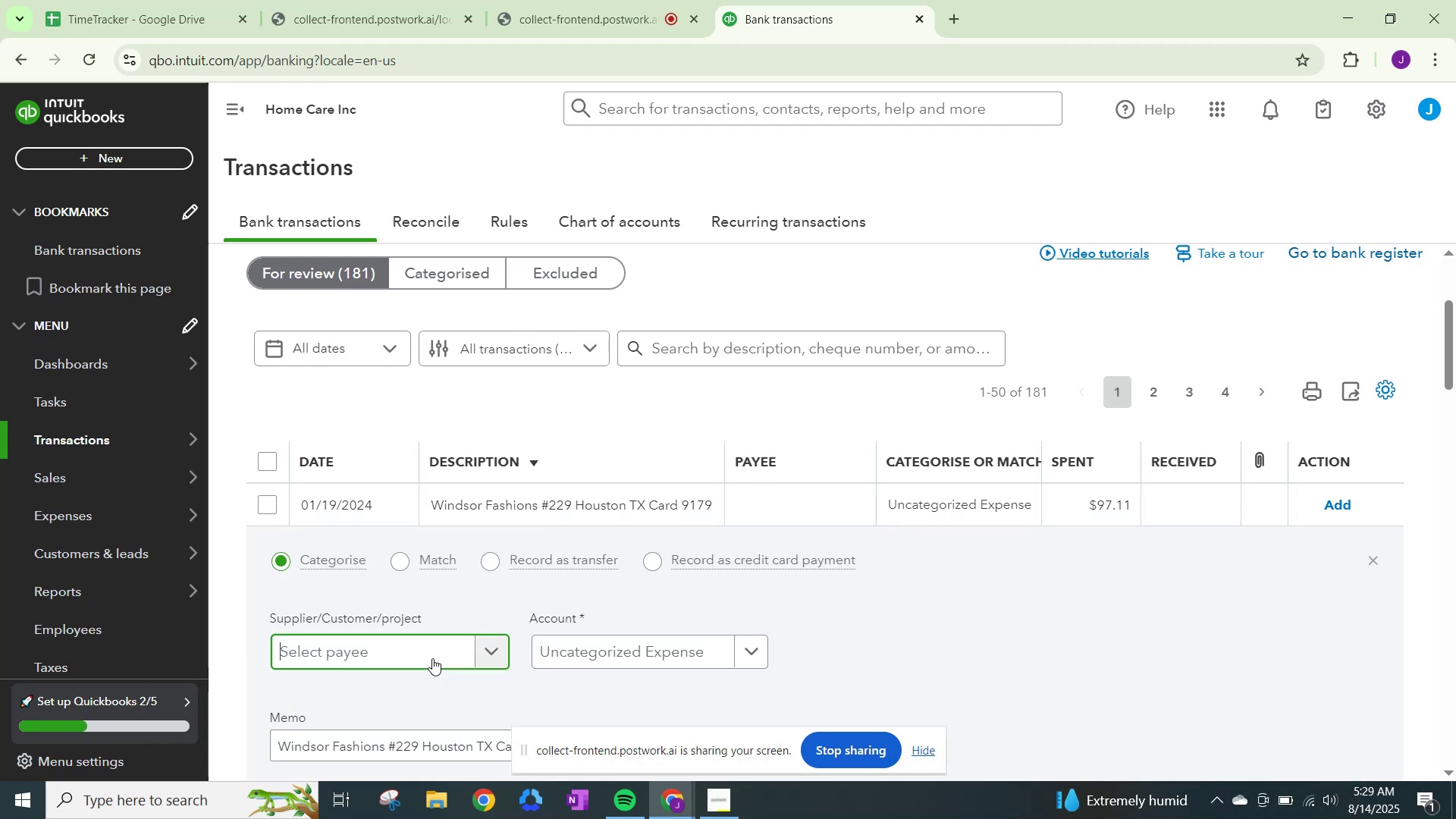 
type(Windshow Faaashion)
key(Backspace)
key(Backspace)
key(Backspace)
key(Backspace)
key(Backspace)
key(Backspace)
key(Backspace)
type(shions)
 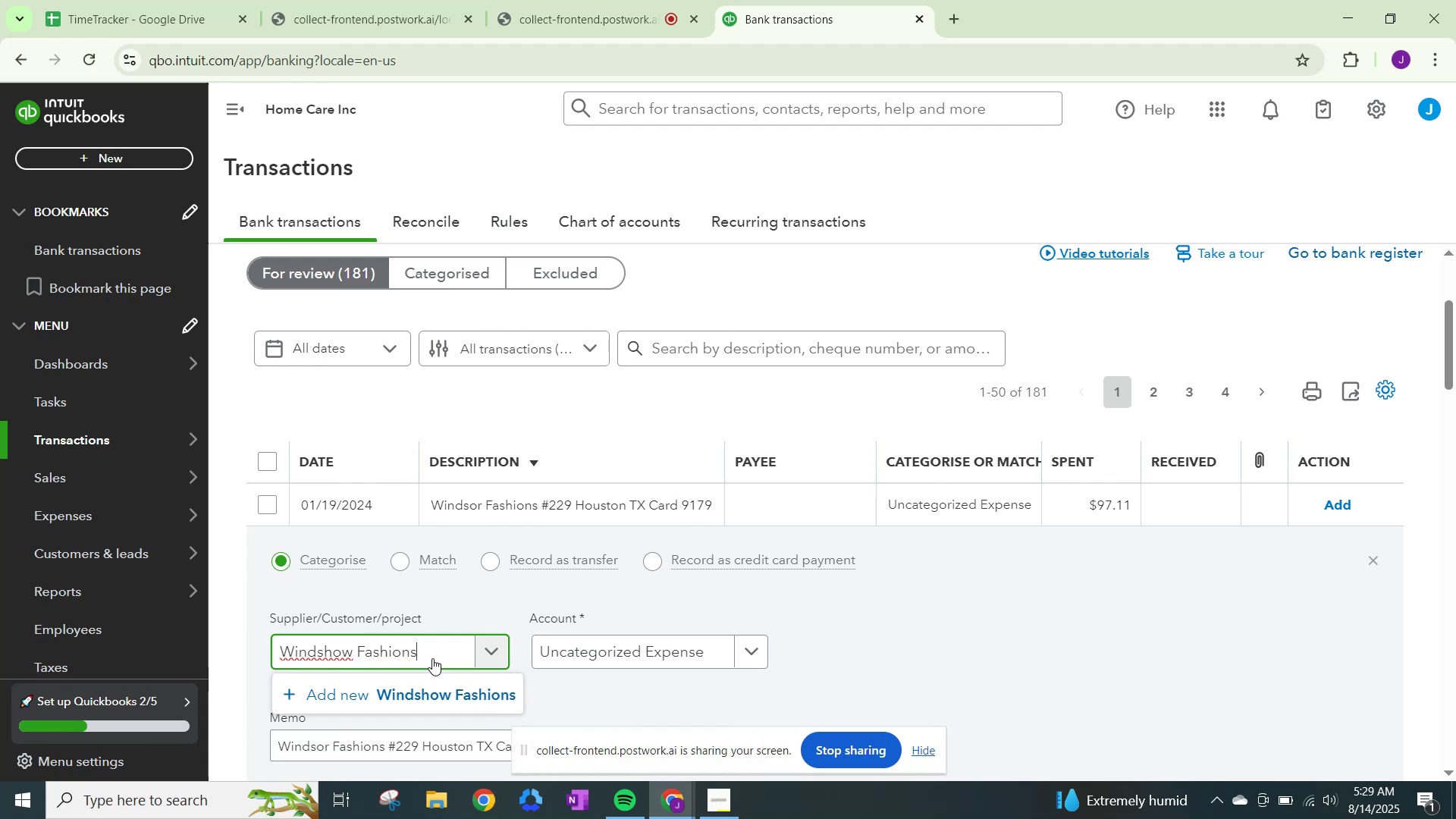 
left_click([431, 691])
 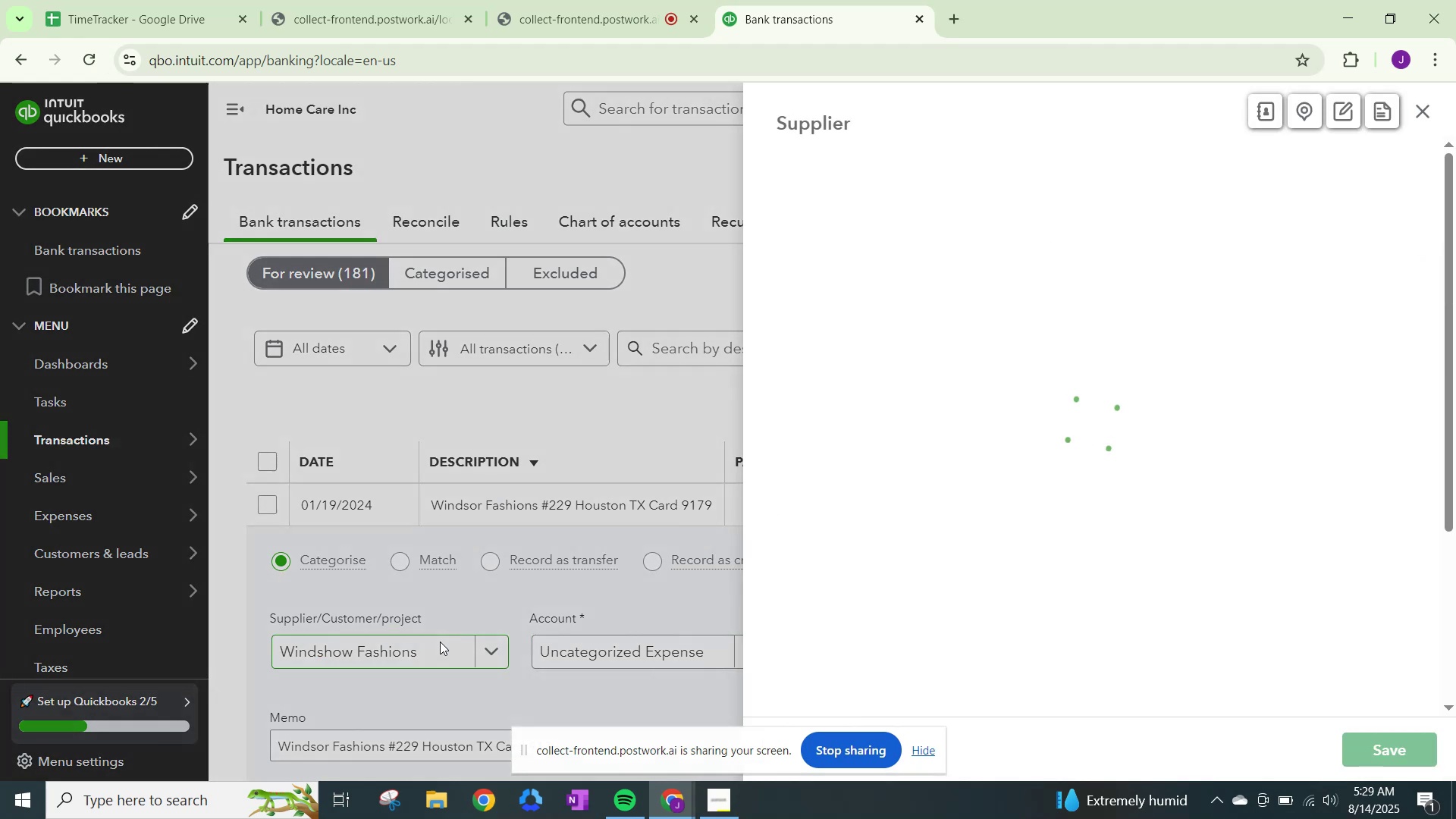 
scroll: coordinate [952, 542], scroll_direction: down, amount: 18.0
 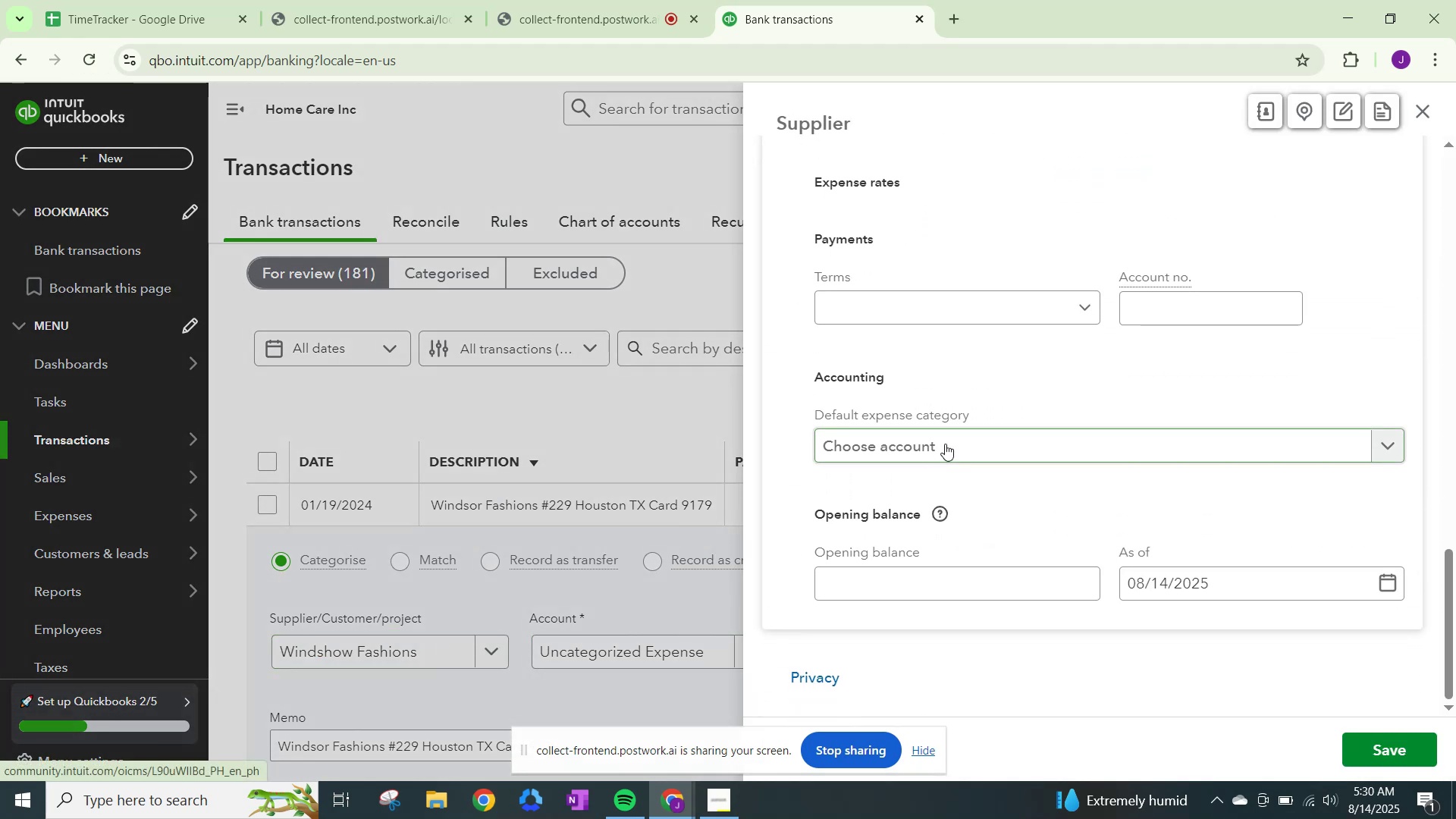 
left_click([945, 444])
 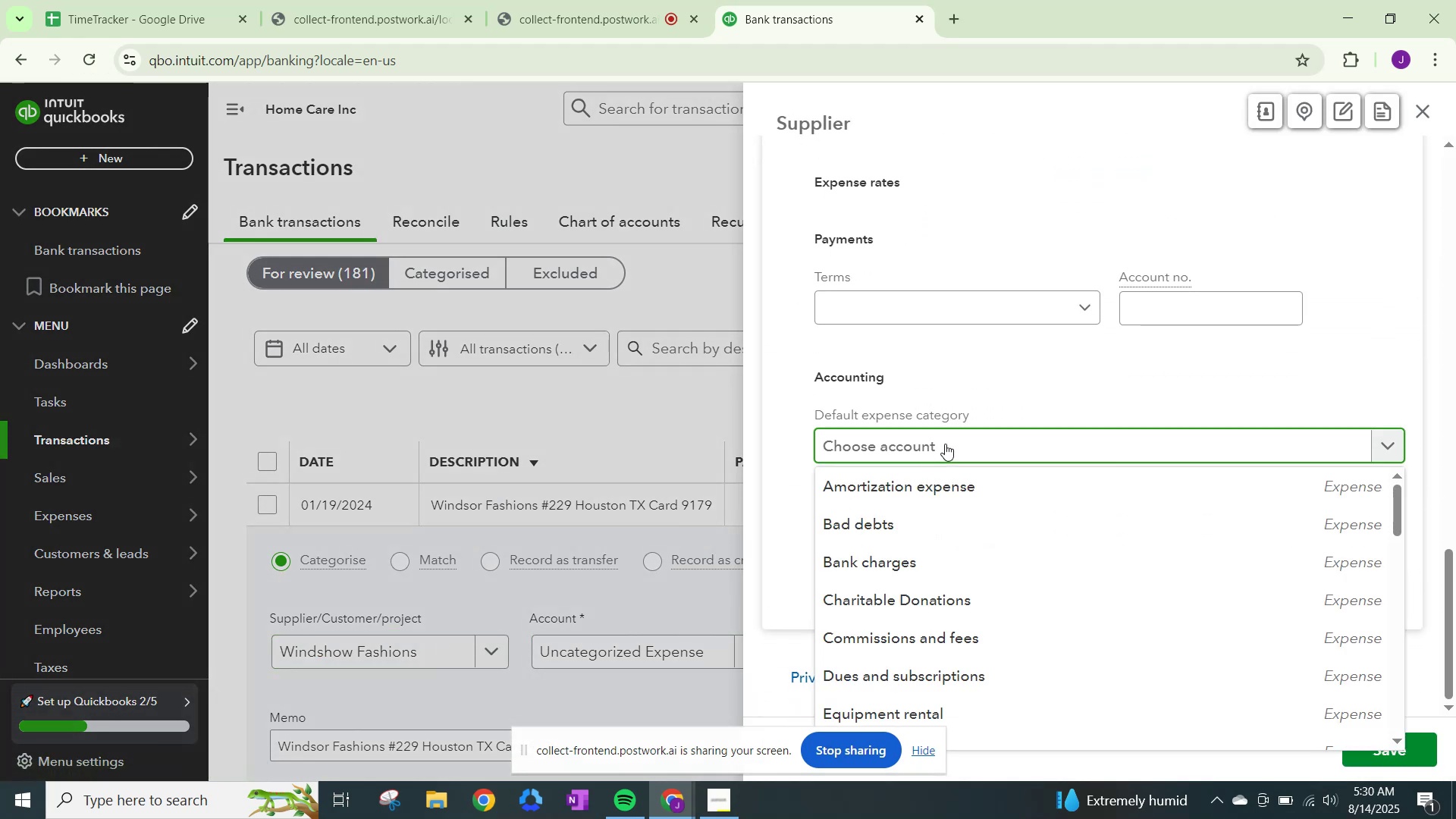 
type(others)
 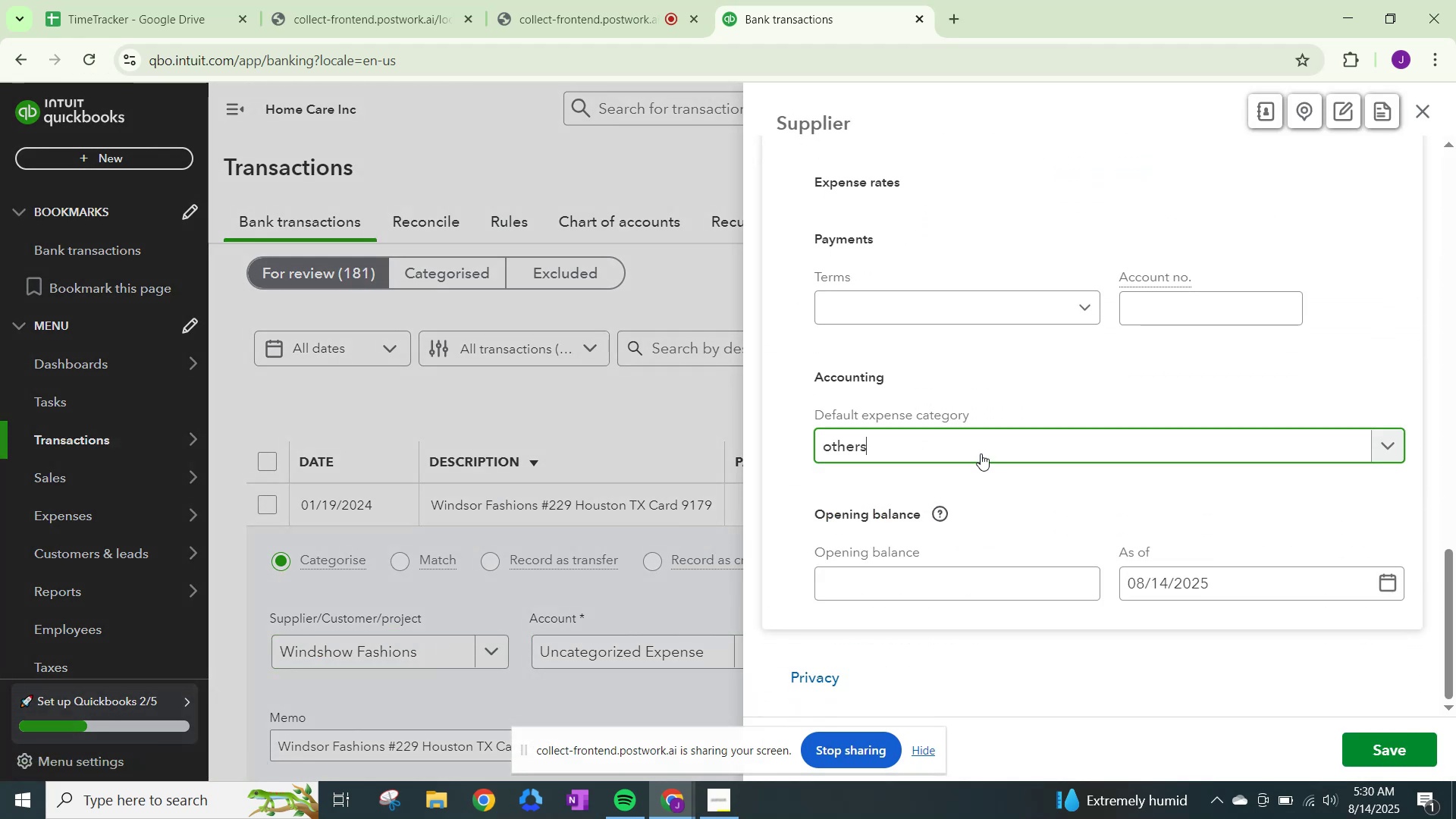 
key(Backspace)
 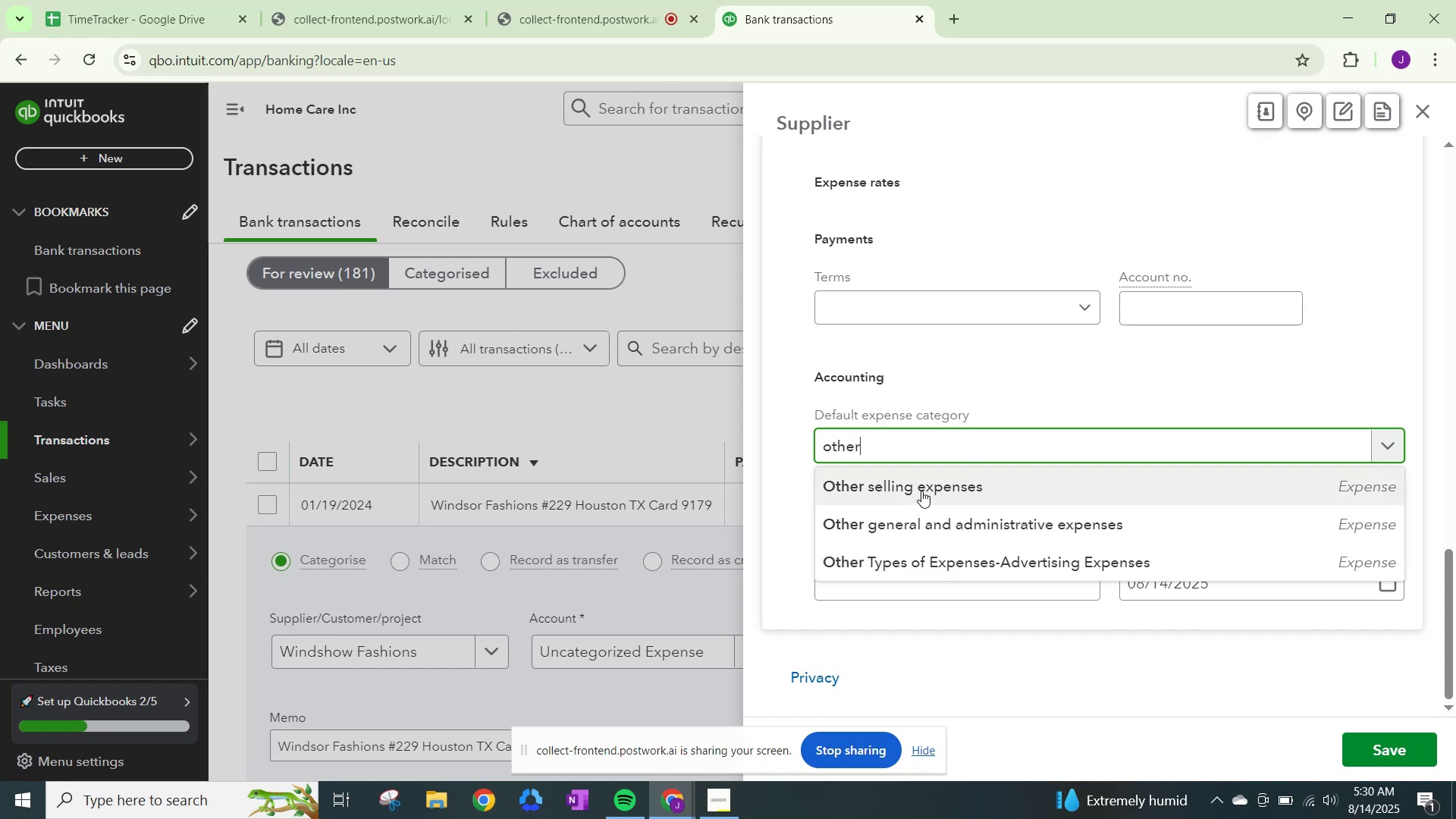 
left_click([966, 519])
 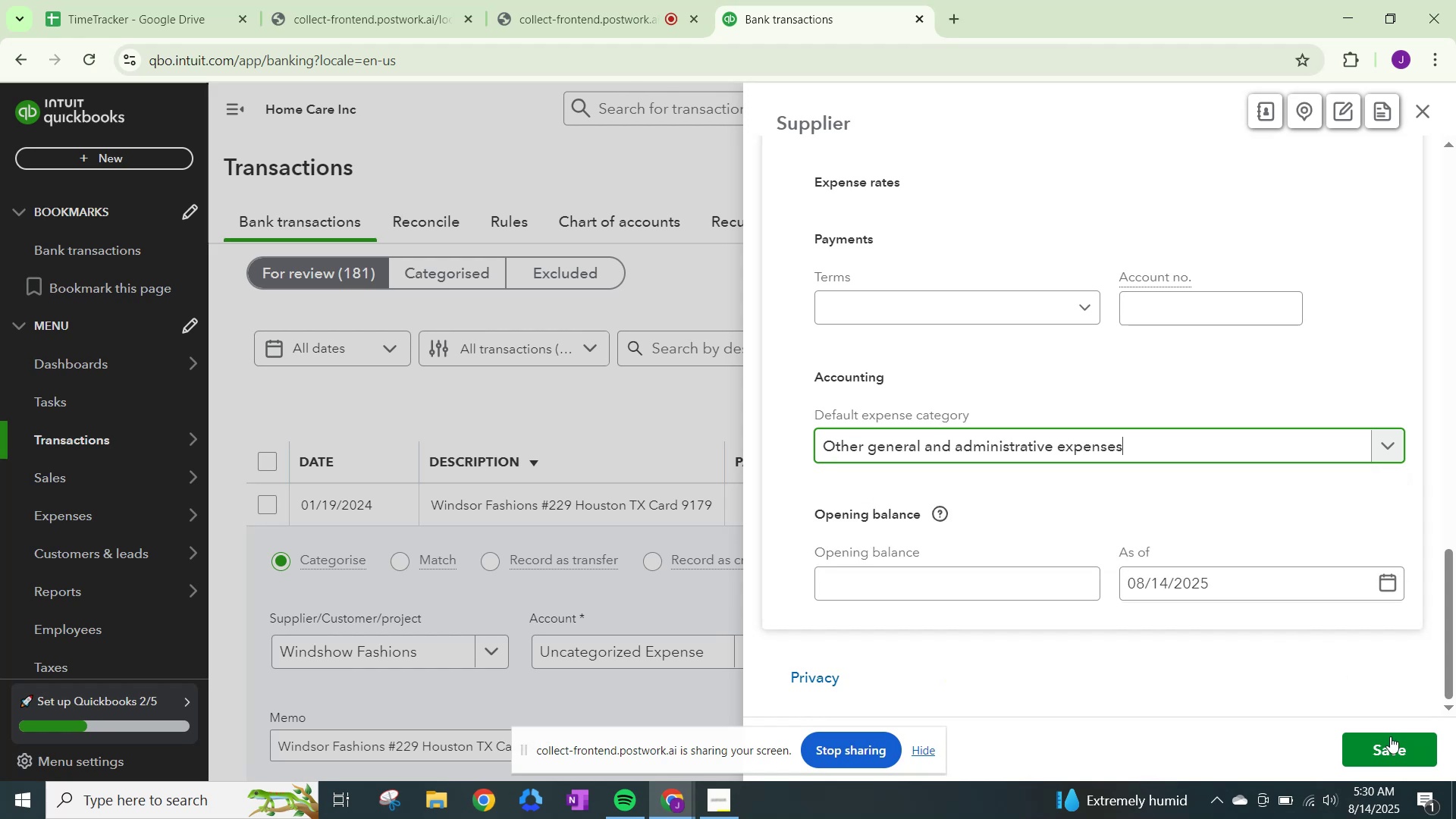 
left_click([1393, 745])
 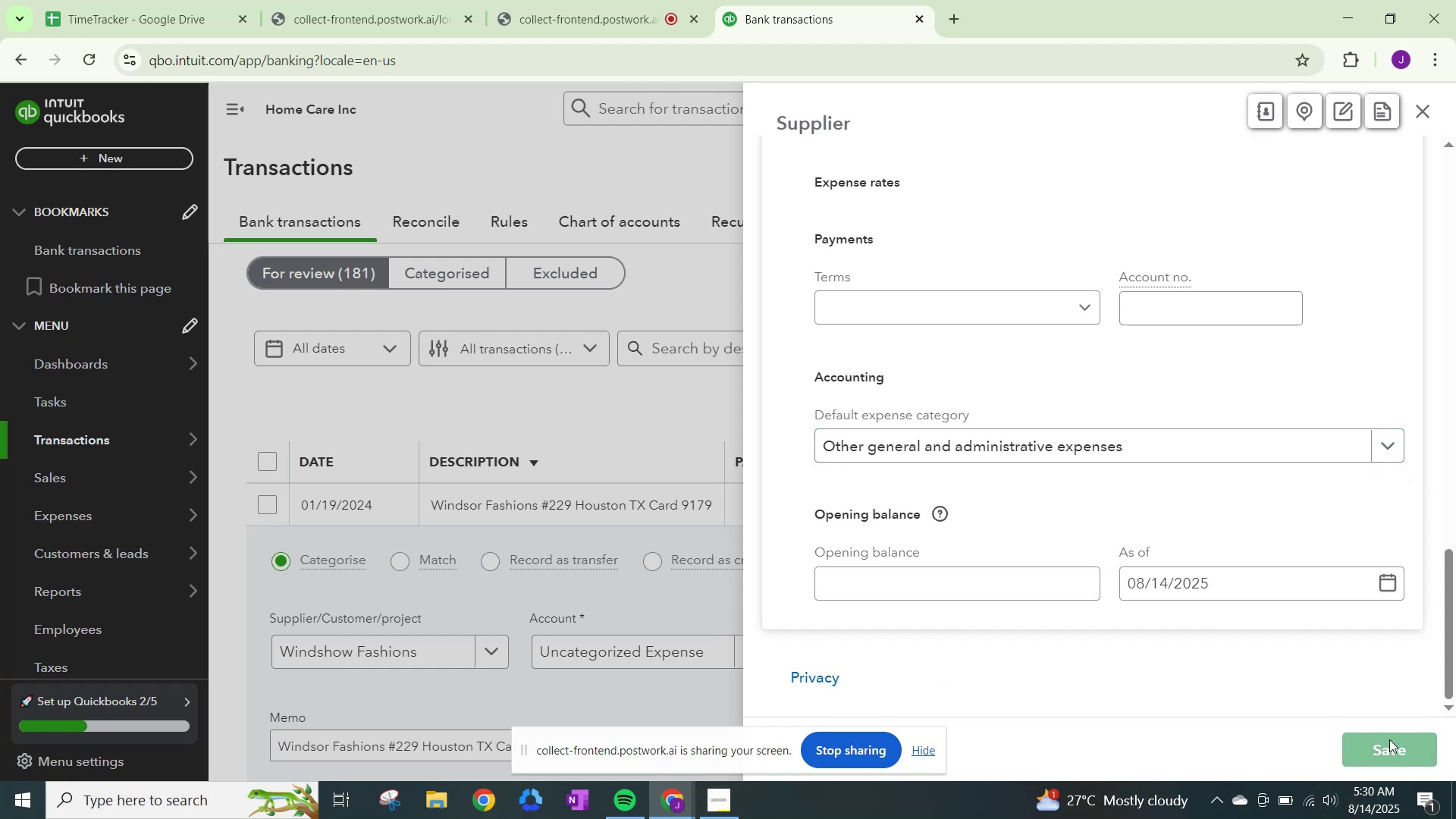 
mouse_move([554, 611])
 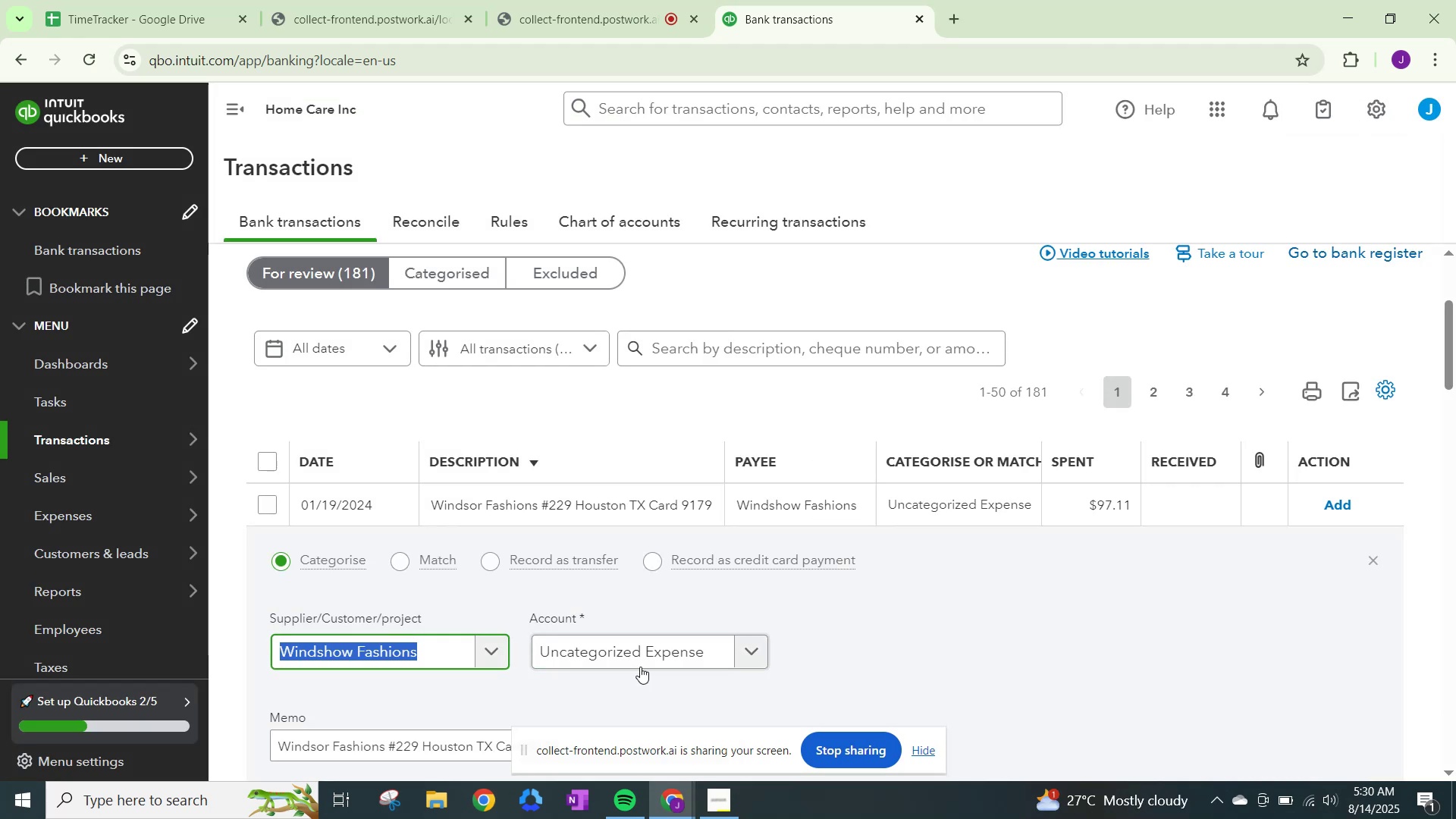 
left_click([640, 666])
 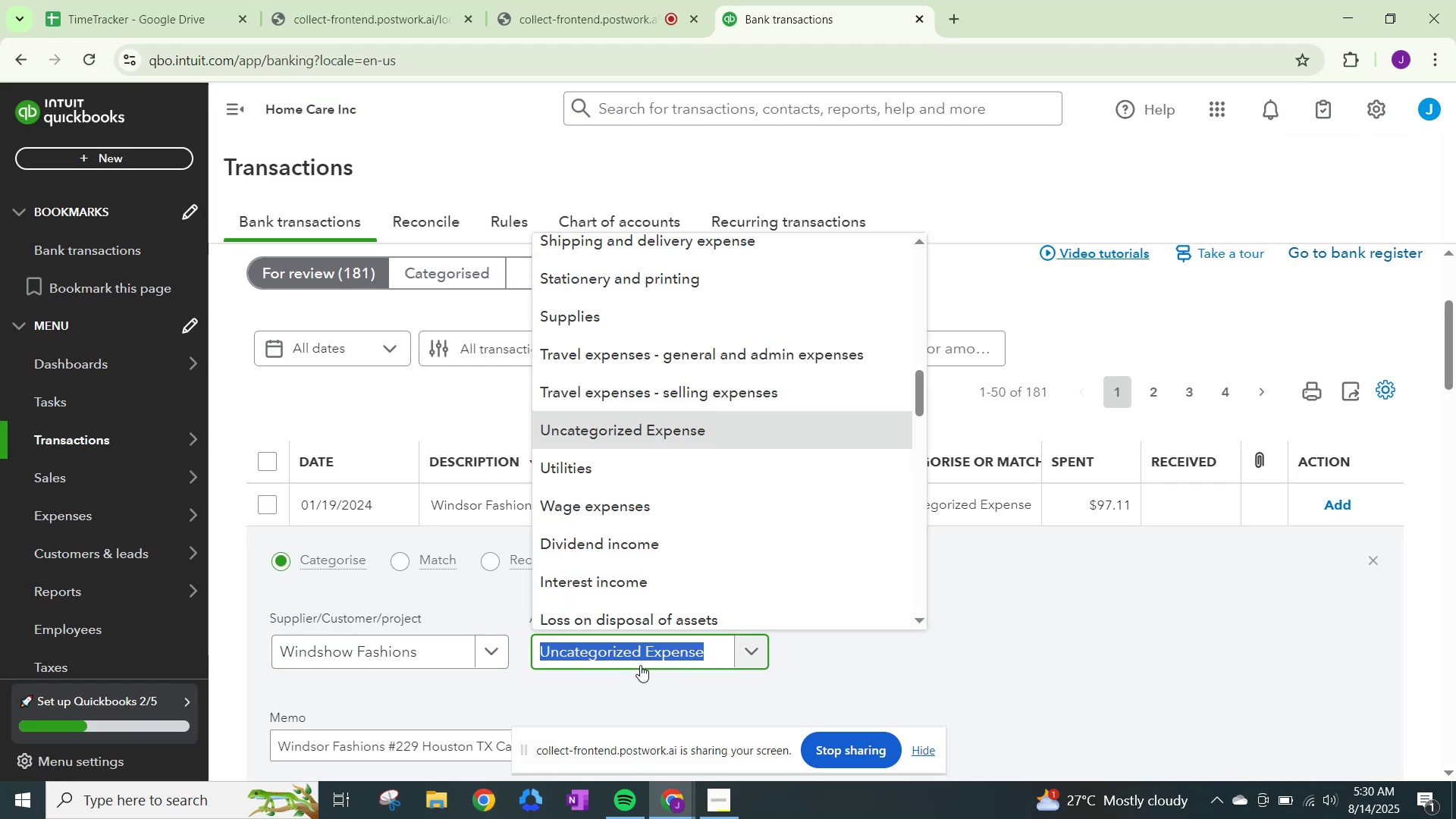 
type(other)
 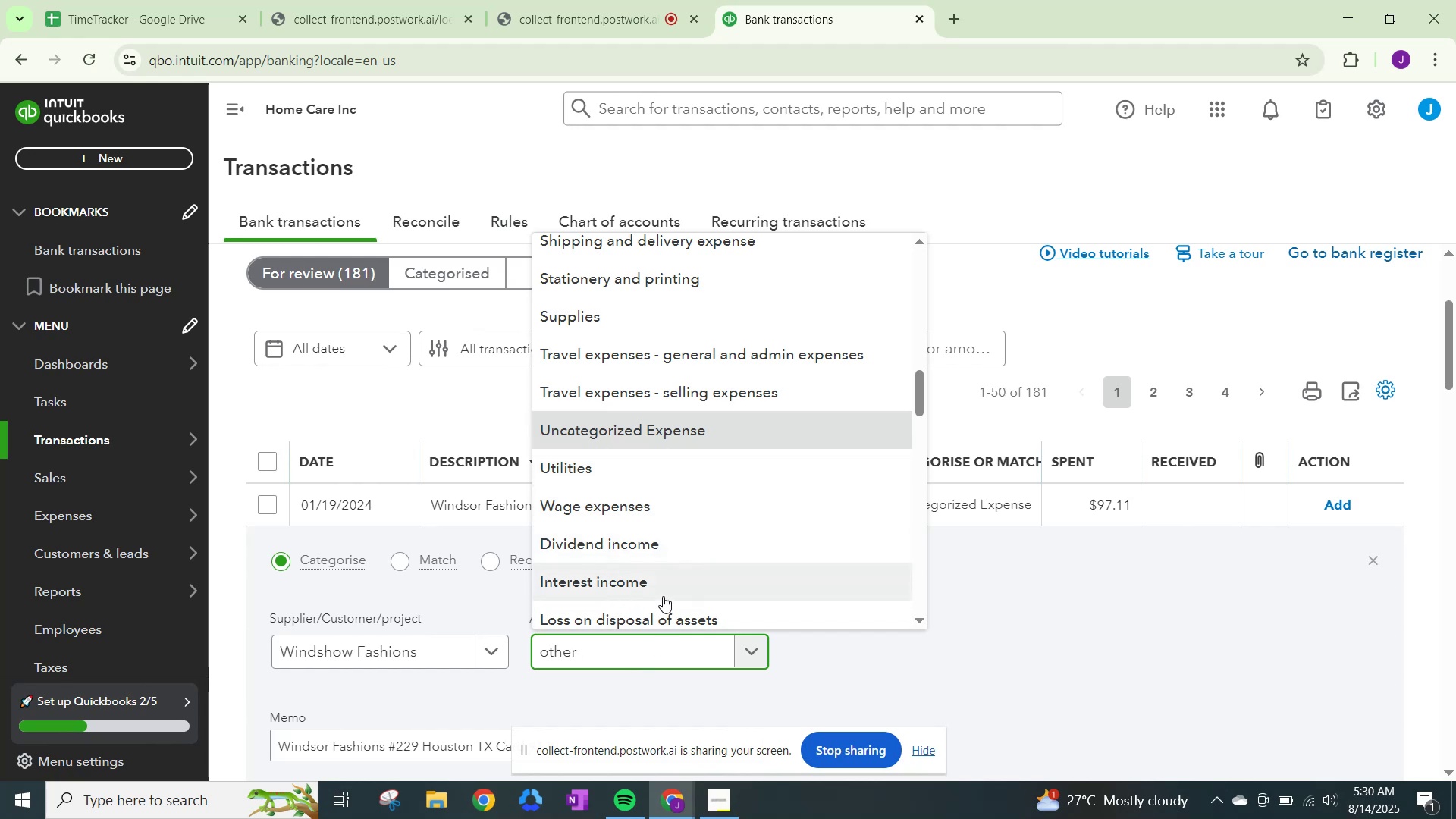 
wait(6.89)
 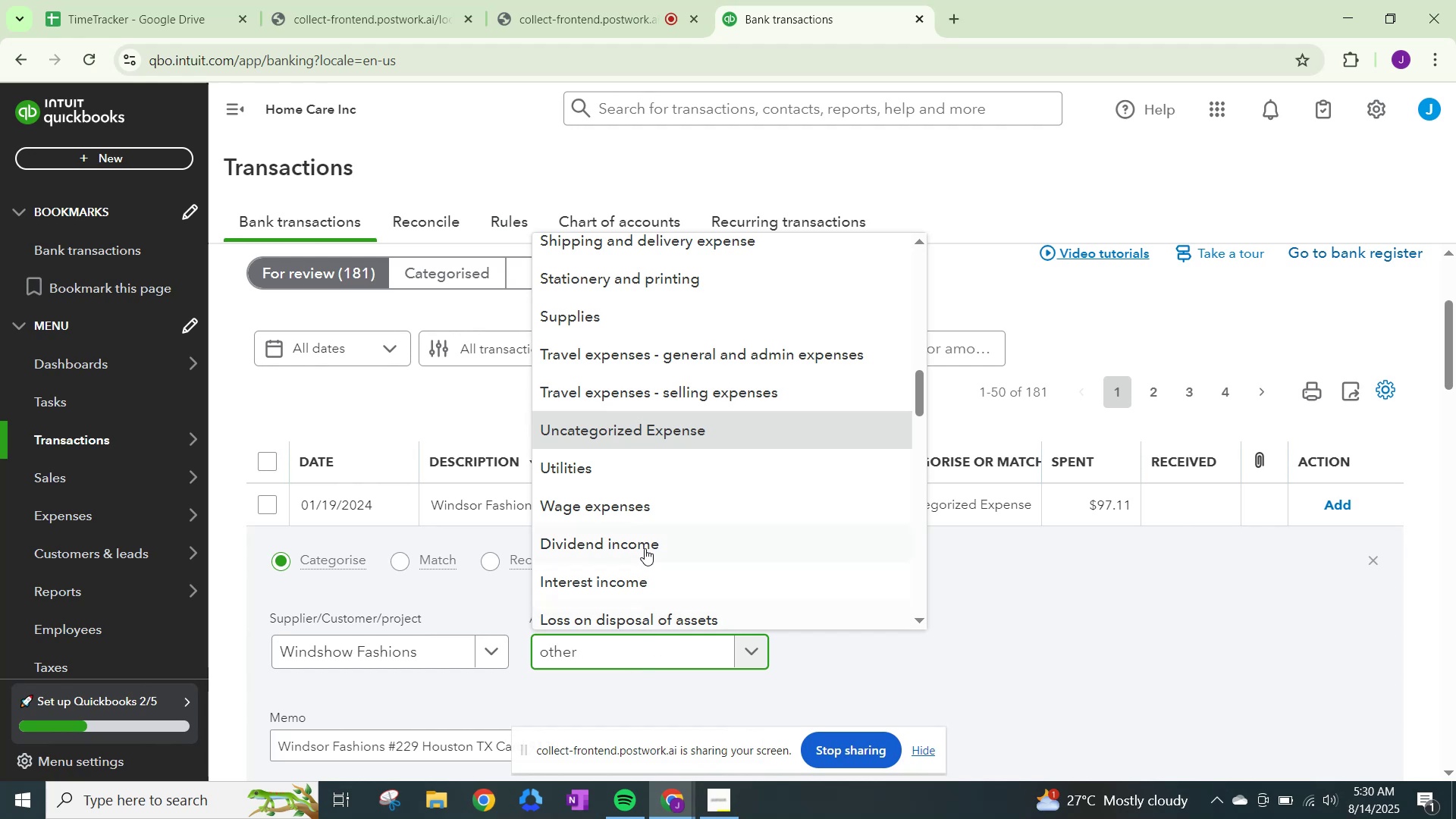 
key(Space)
 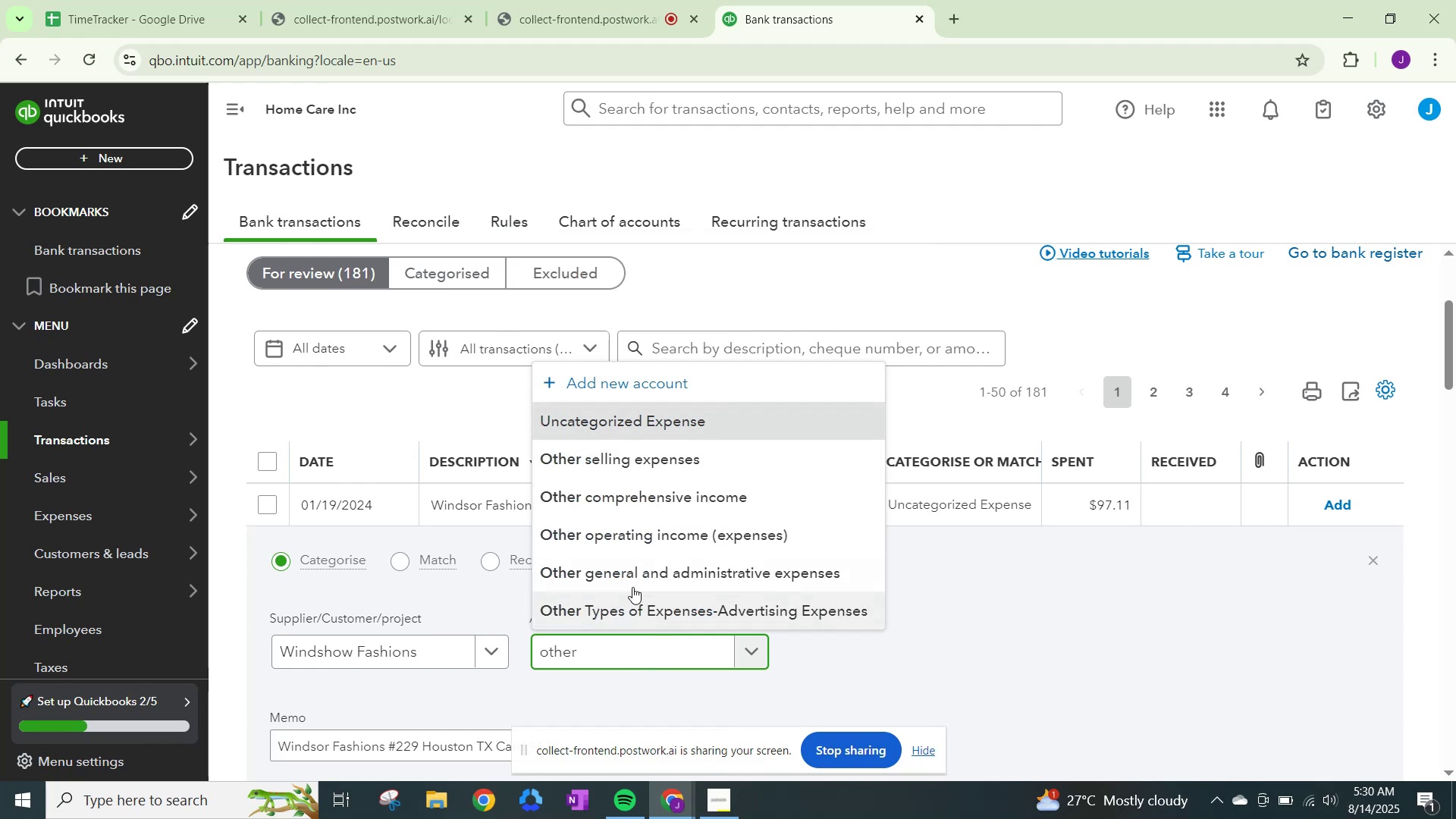 
left_click([642, 582])
 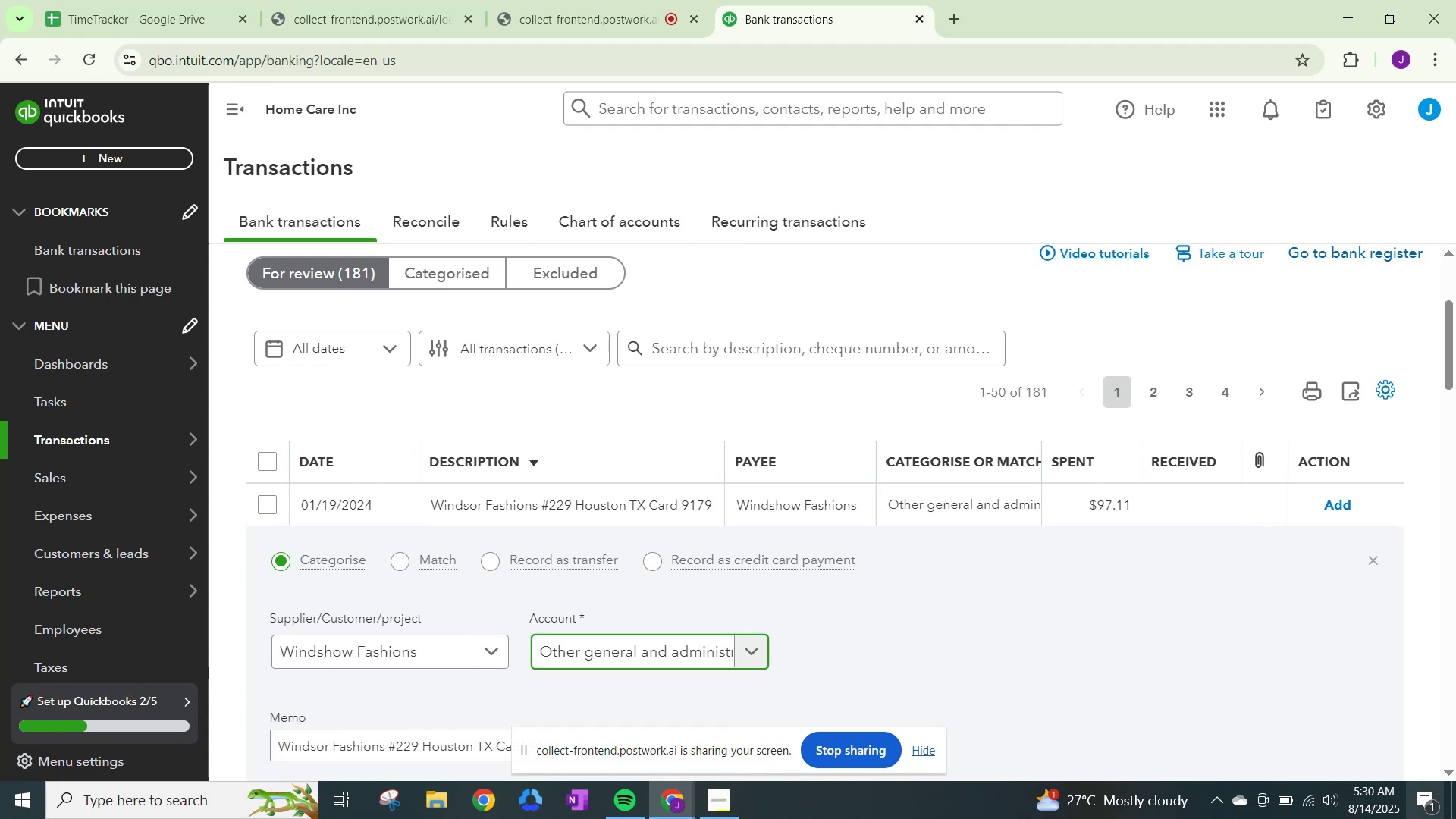 
scroll: coordinate [746, 598], scroll_direction: down, amount: 6.0
 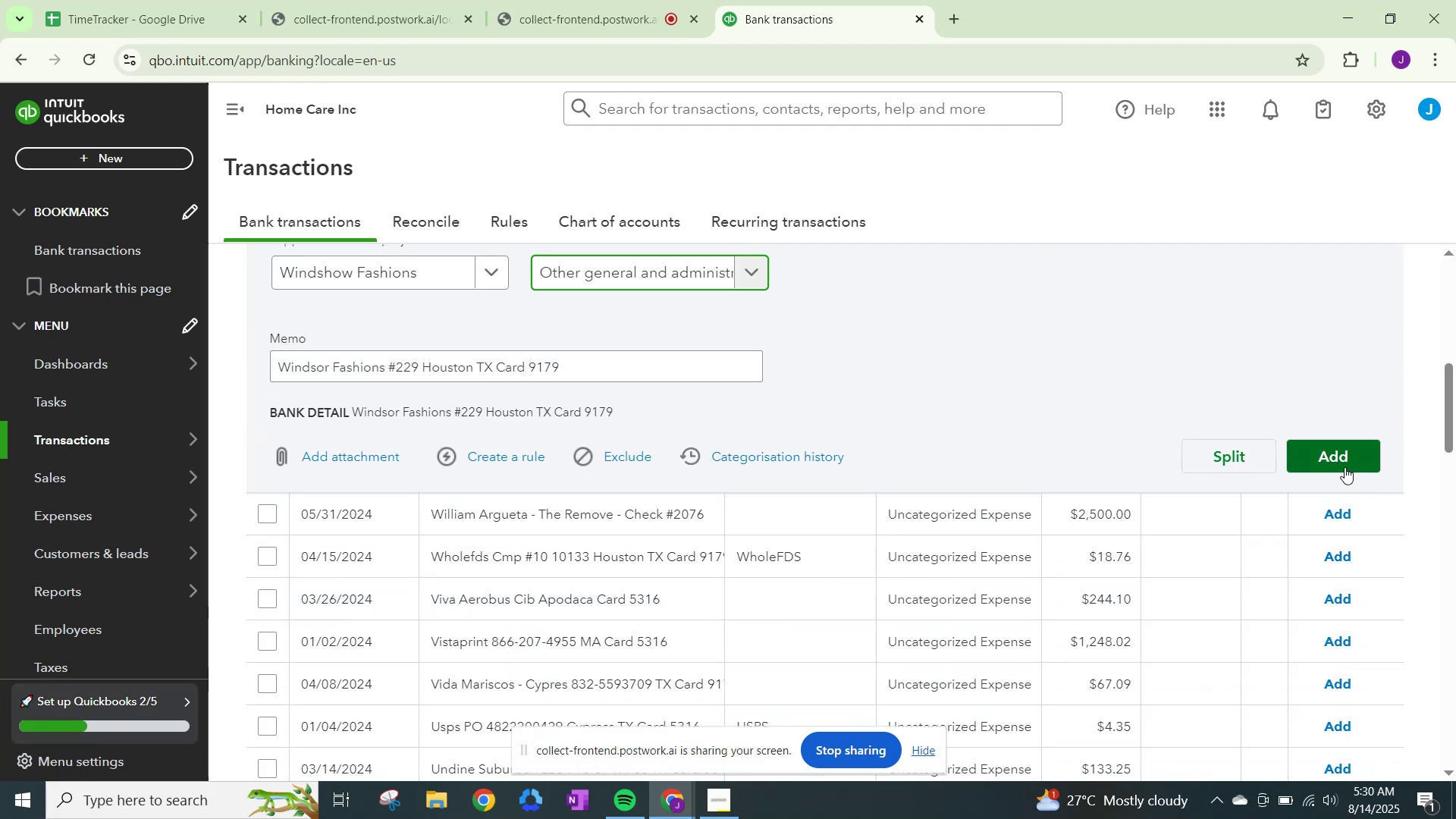 
left_click([1342, 462])
 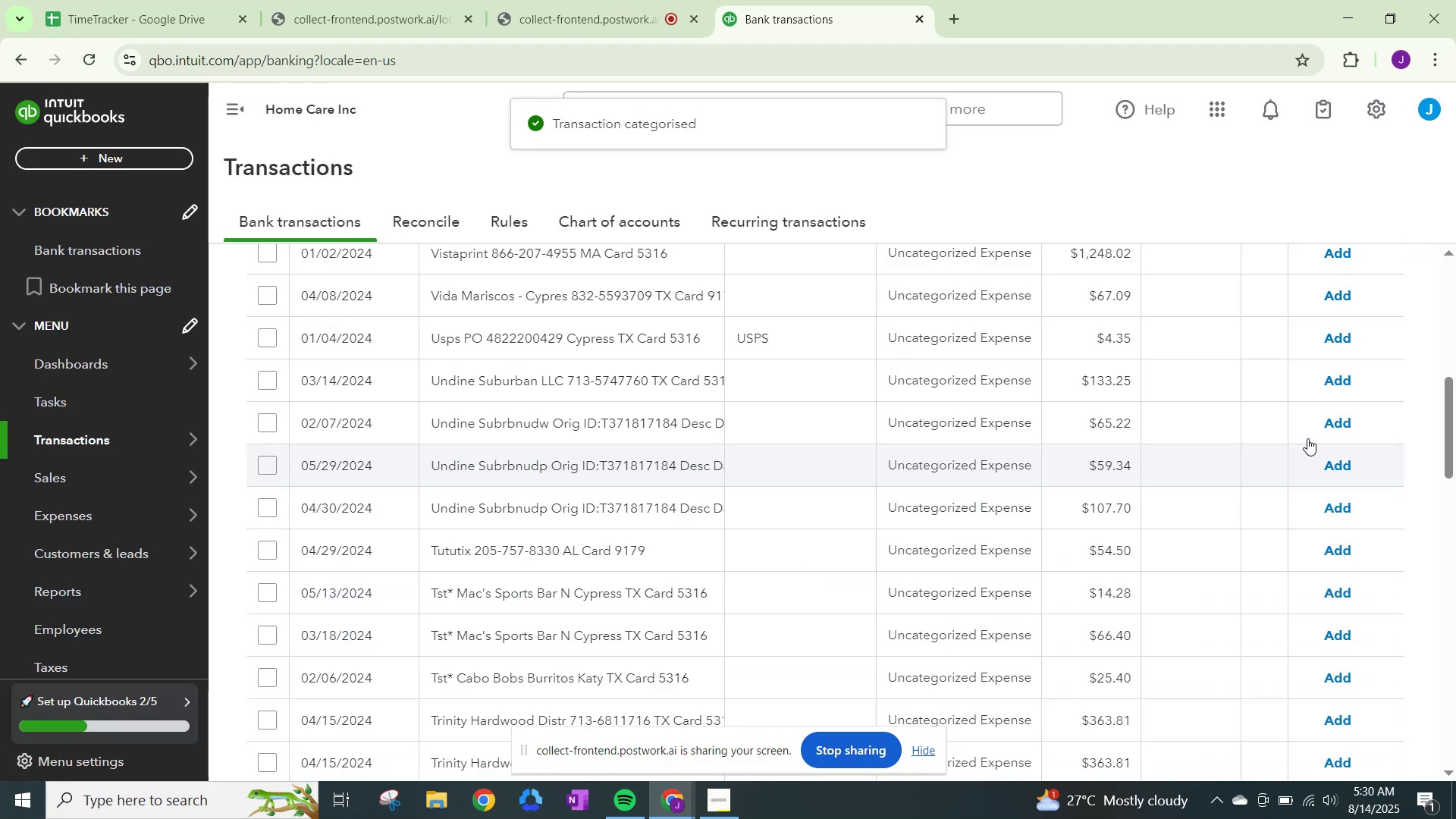 
scroll: coordinate [785, 398], scroll_direction: up, amount: 3.0
 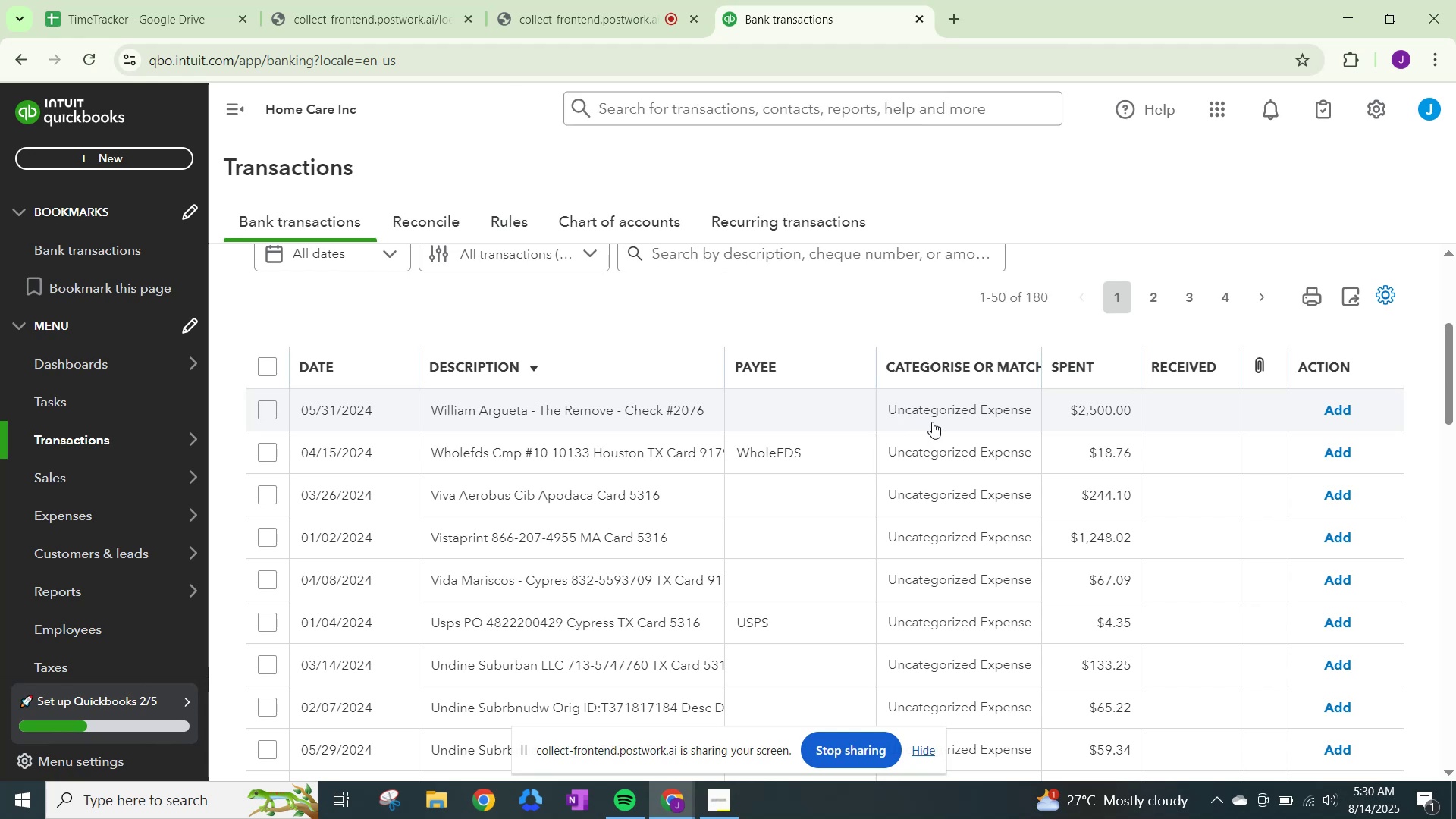 
left_click([934, 422])
 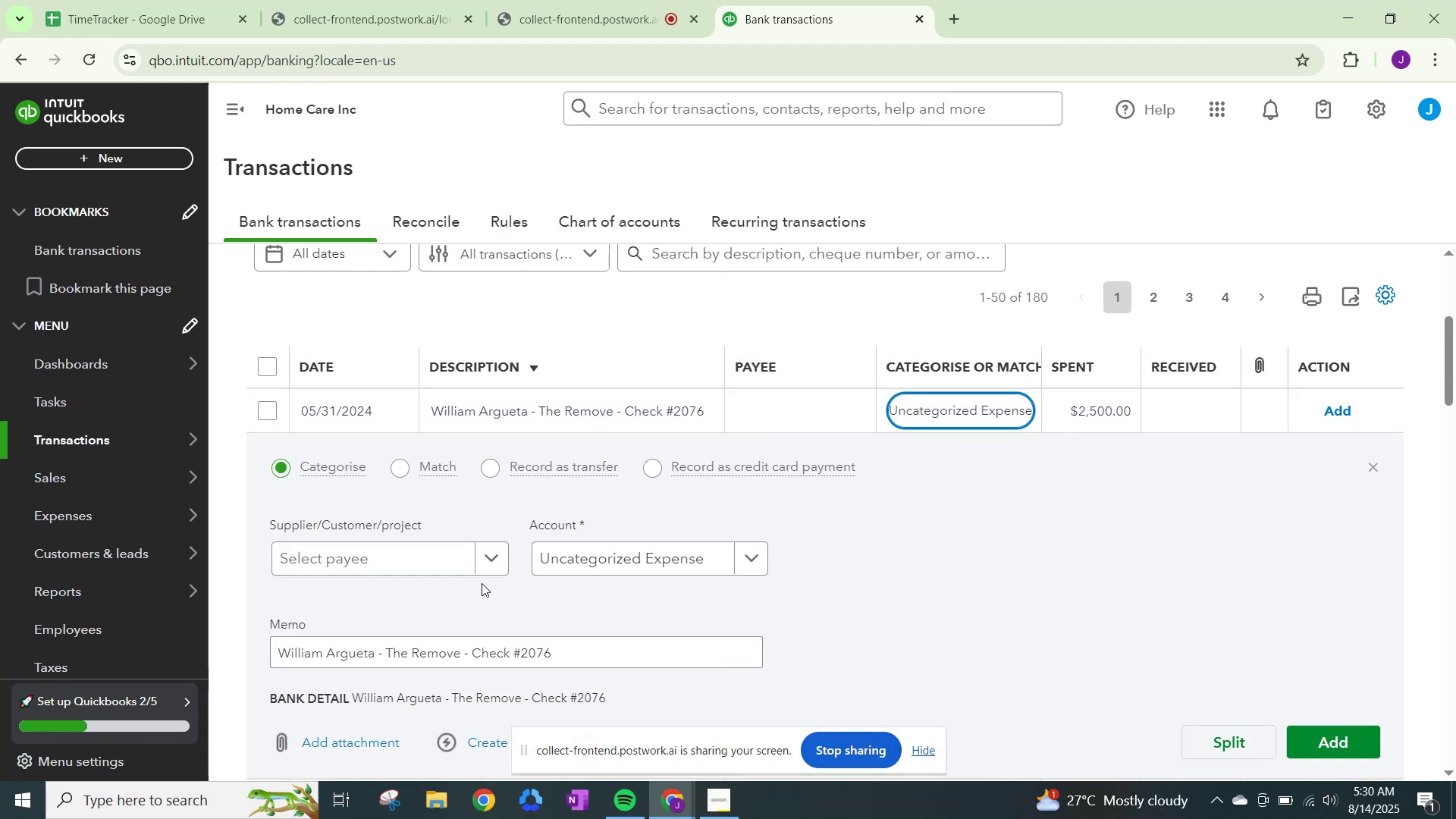 
left_click([508, 556])
 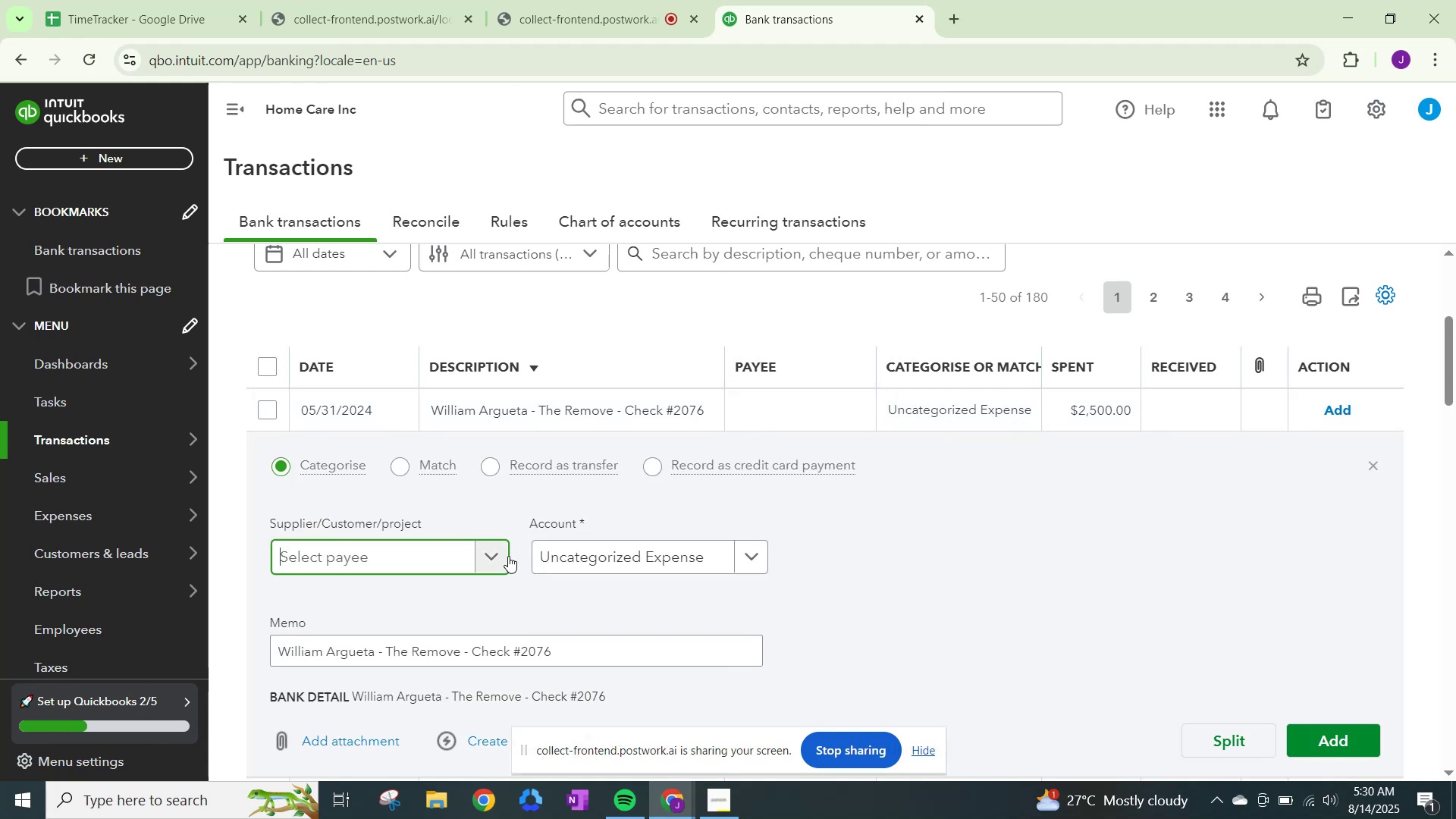 
type(William Argueta)
 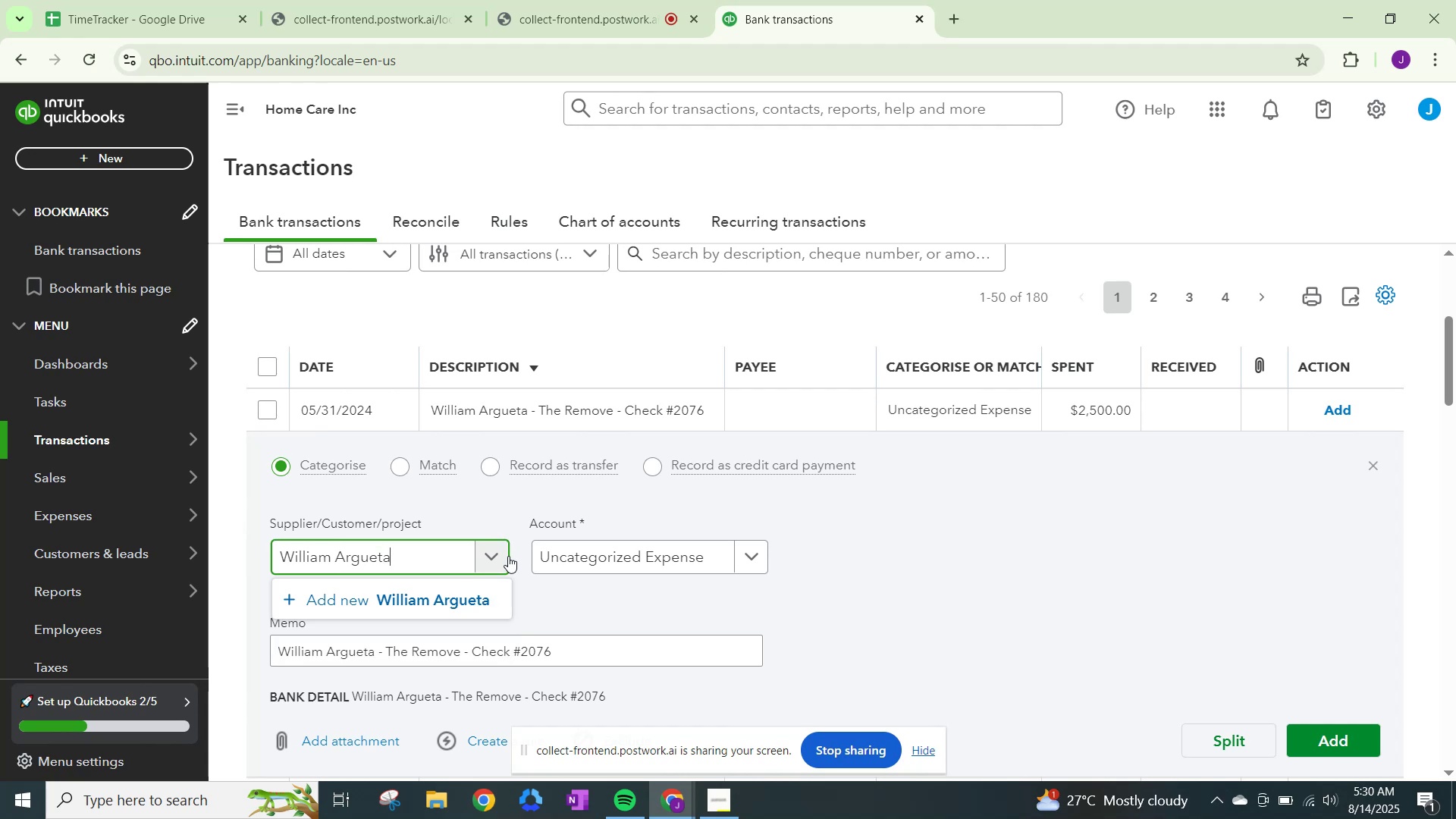 
left_click([480, 582])
 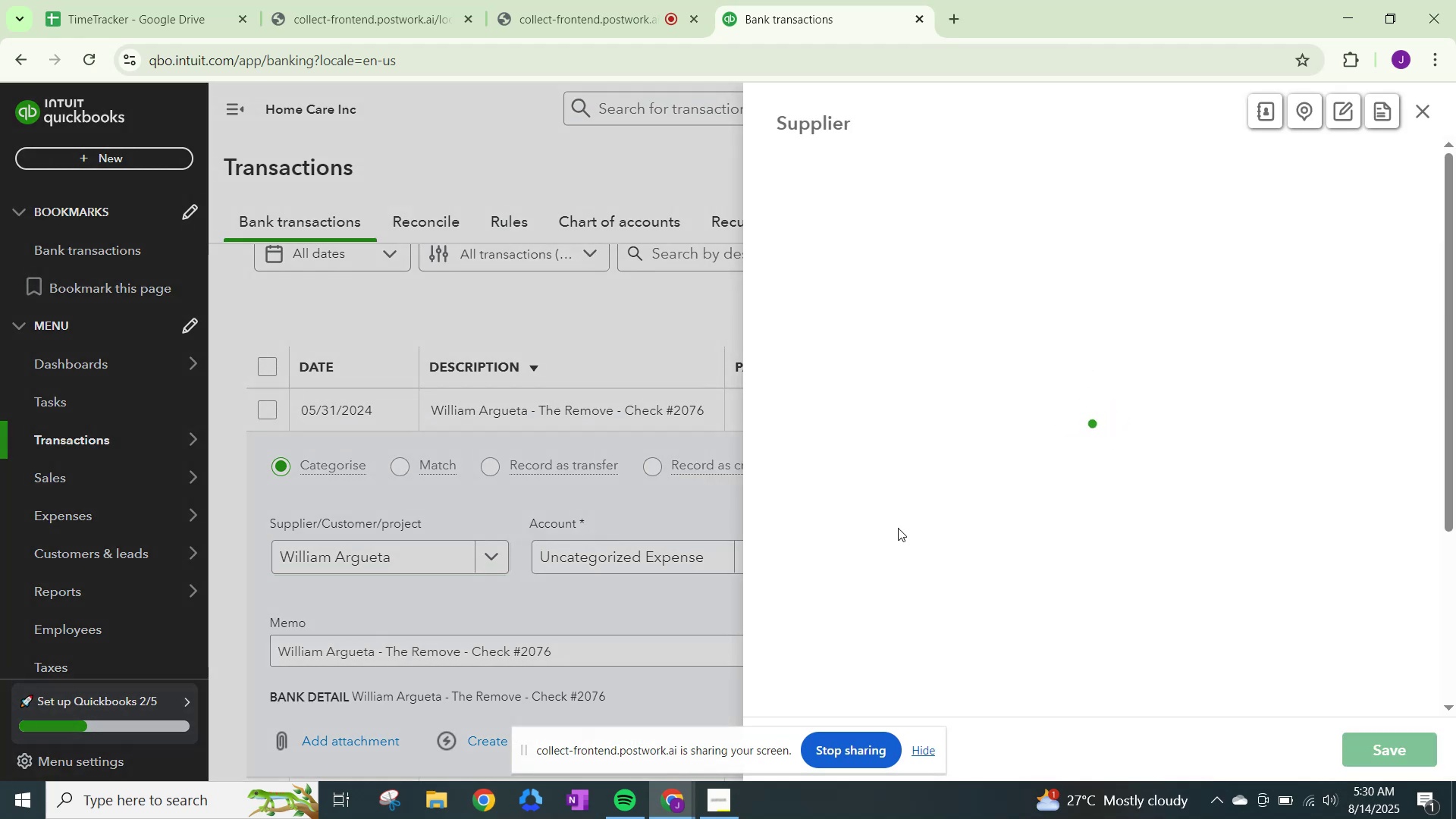 
scroll: coordinate [898, 528], scroll_direction: down, amount: 17.0
 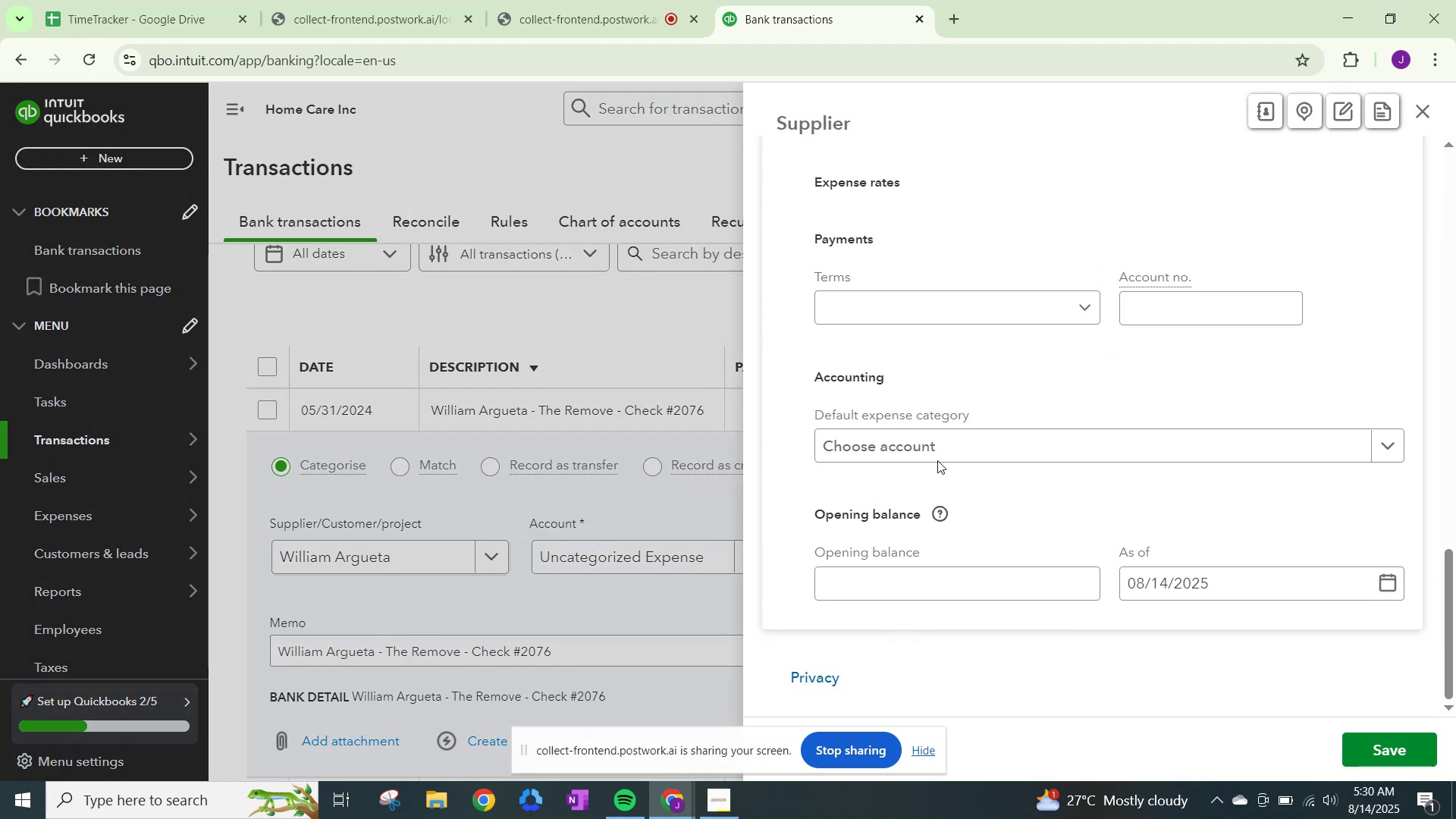 
left_click([943, 452])
 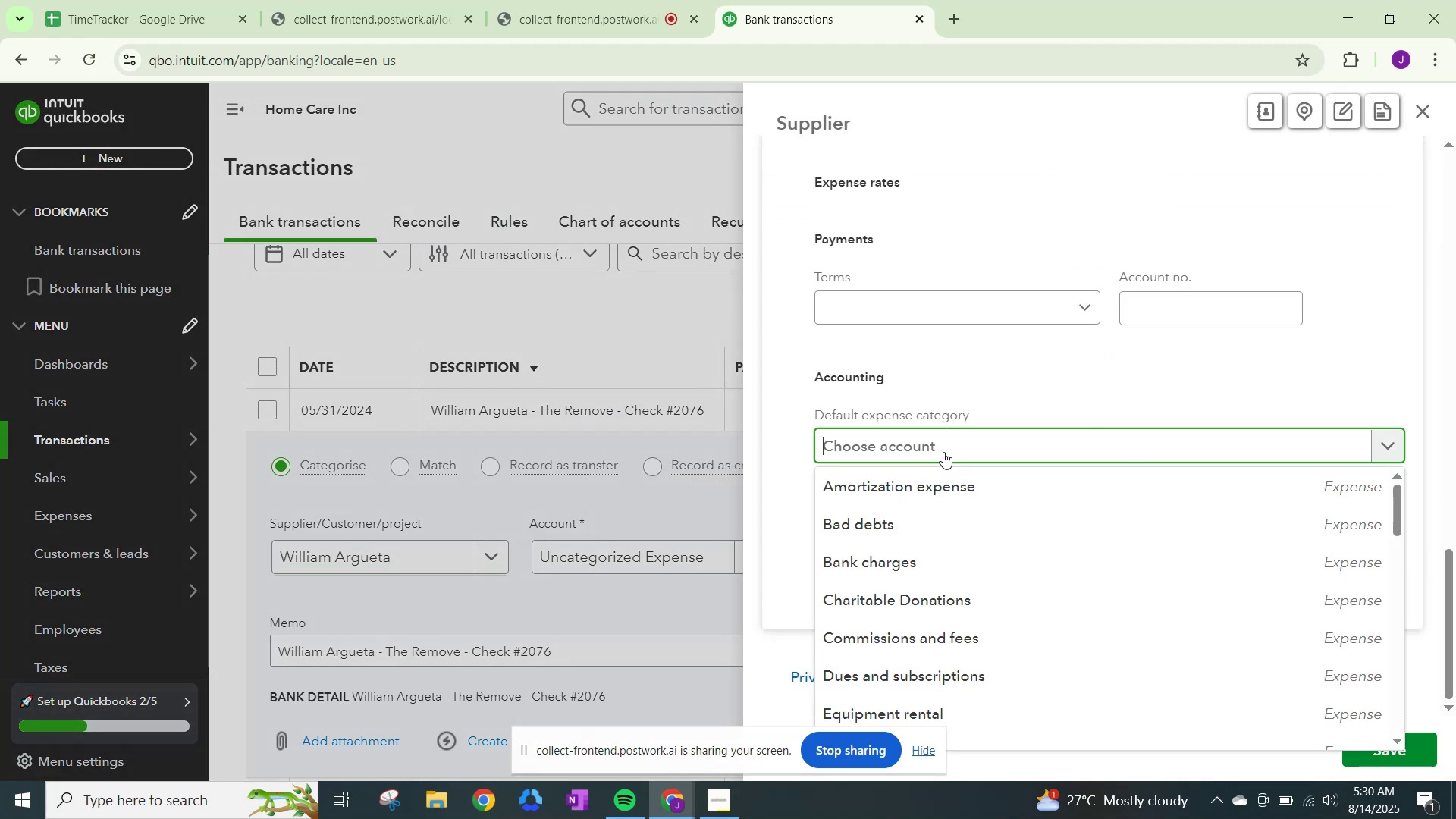 
type(wage)
 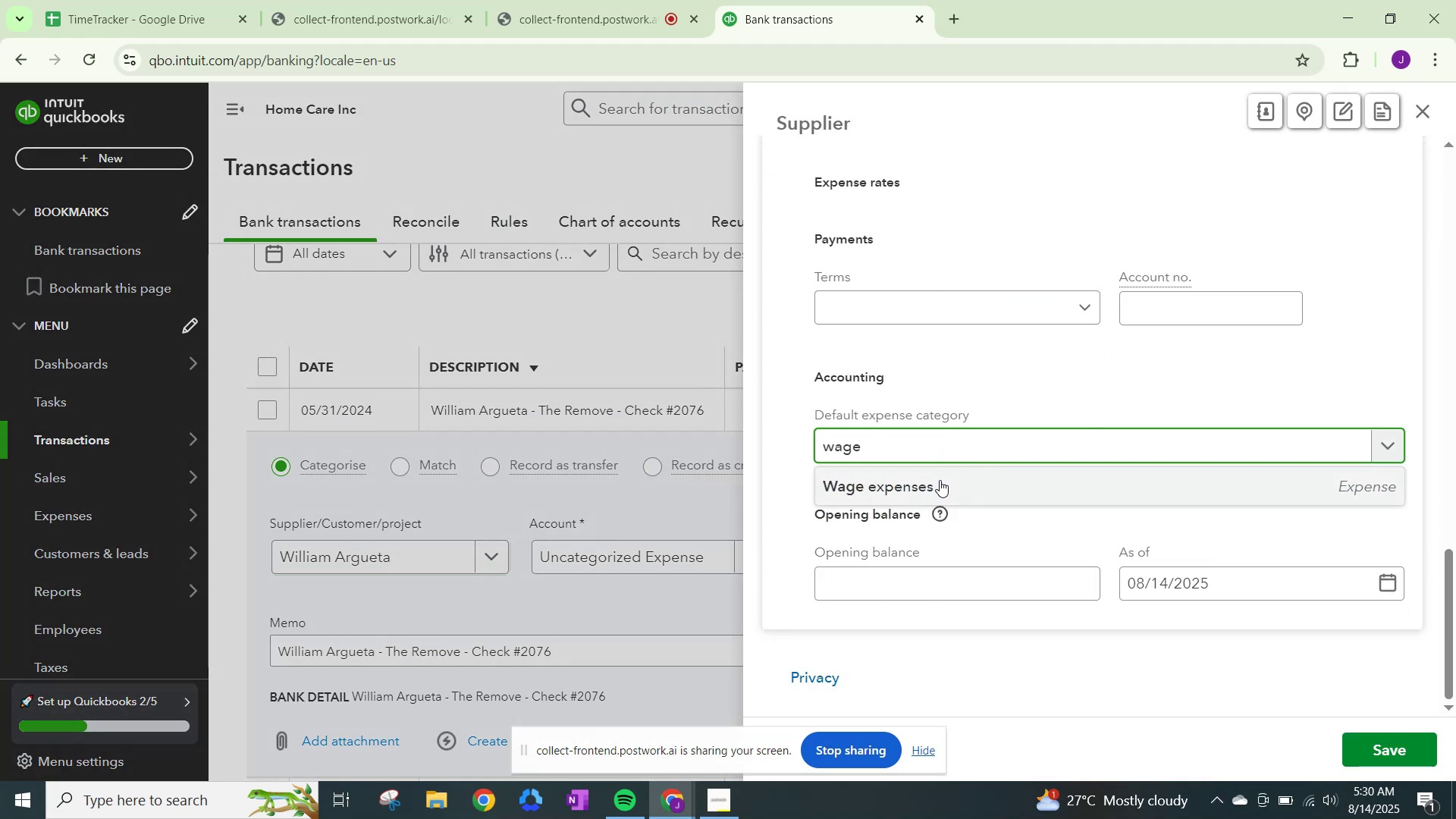 
left_click([939, 483])
 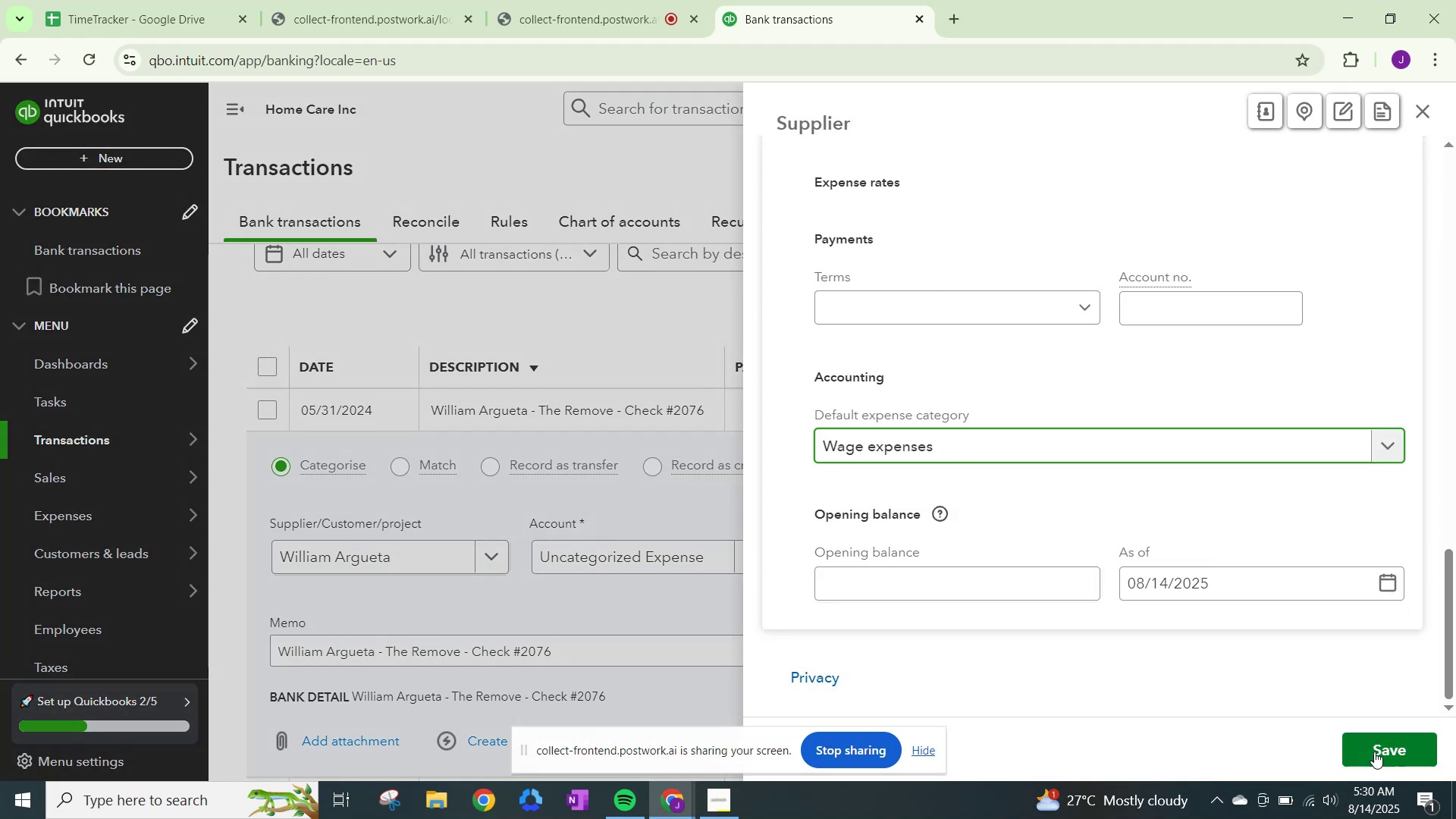 
left_click([1376, 752])
 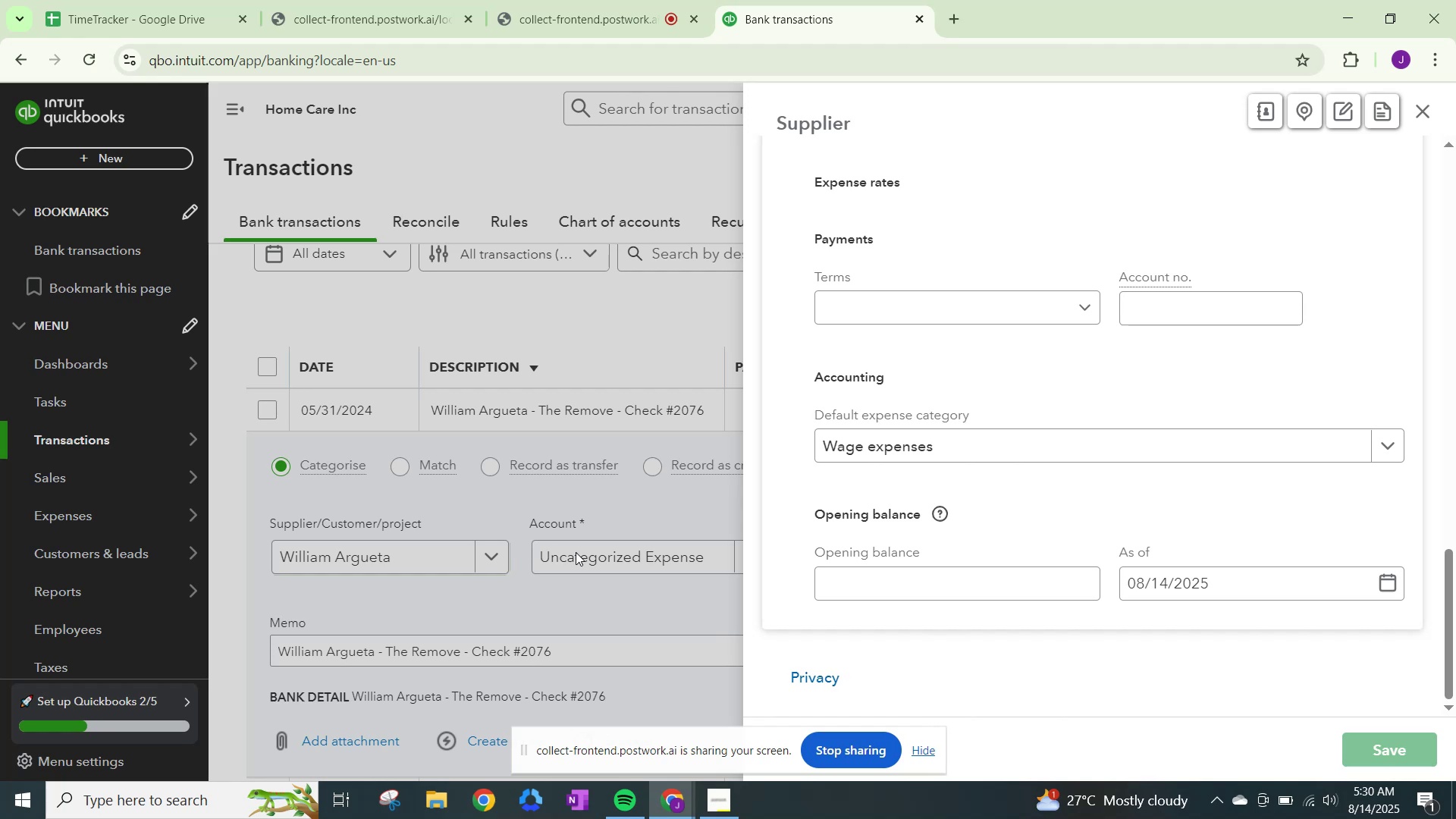 
left_click([582, 556])
 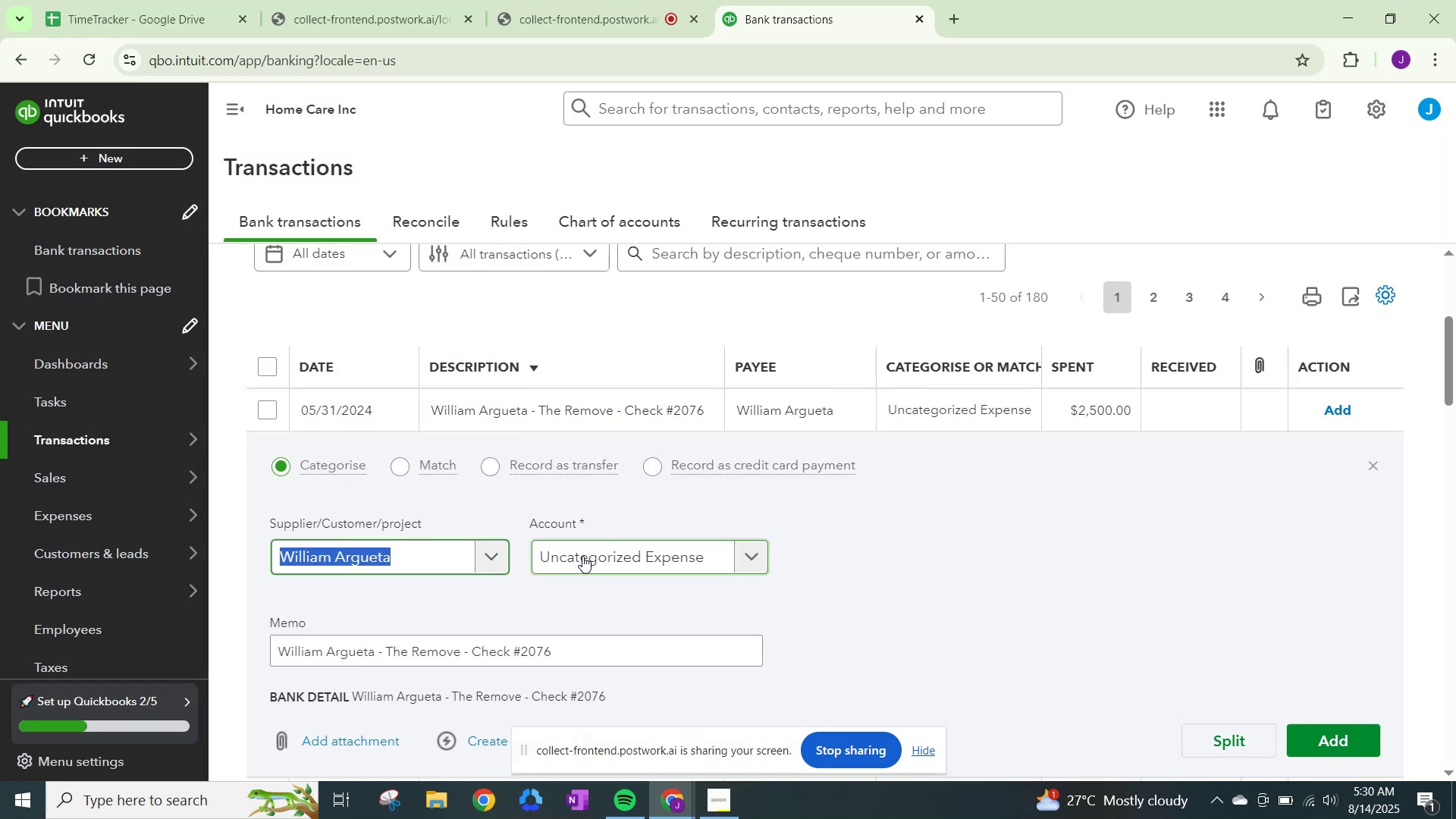 
type(wage)
key(Backspace)
key(Backspace)
key(Backspace)
type(illiam)
 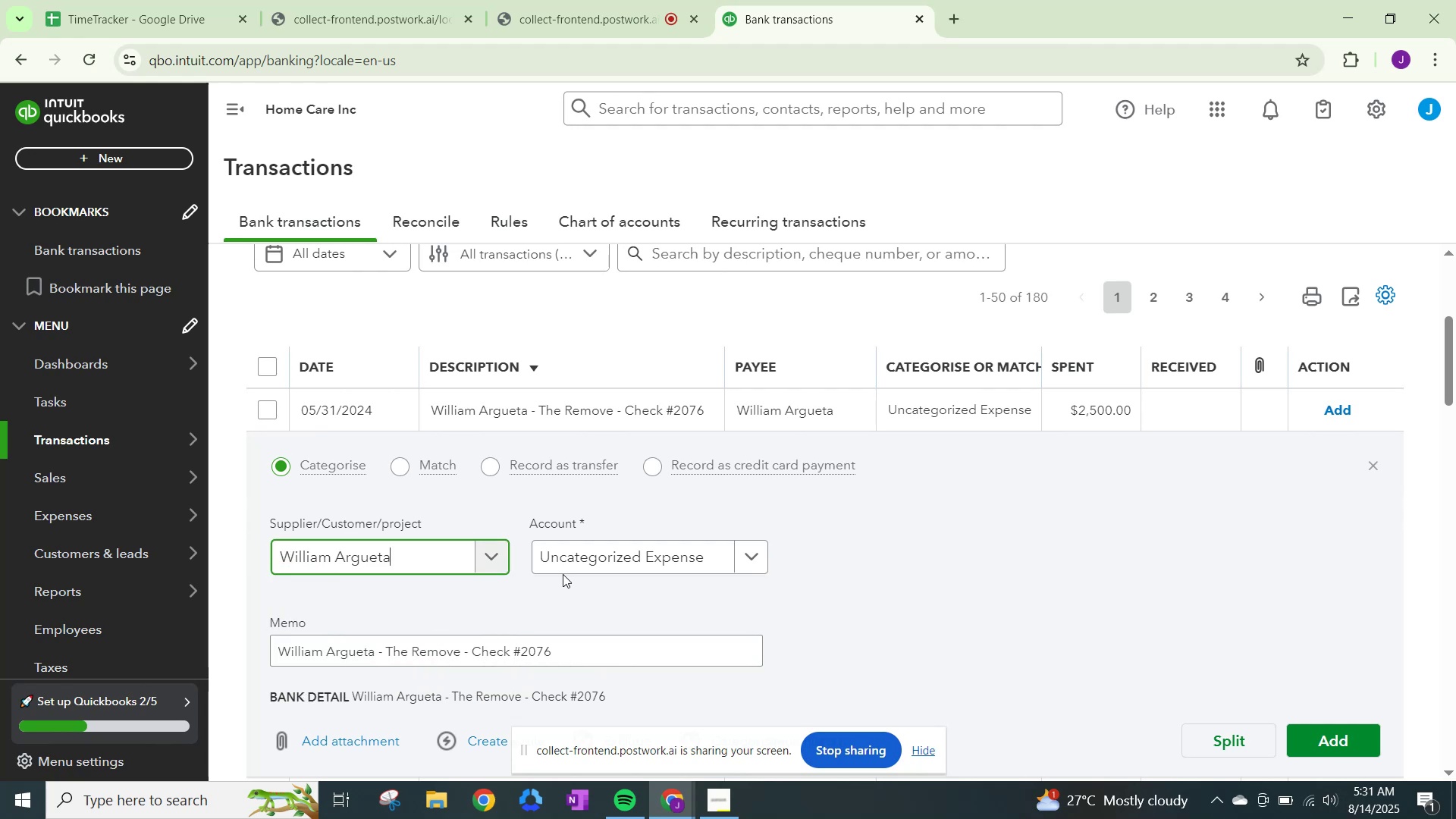 
left_click([617, 560])
 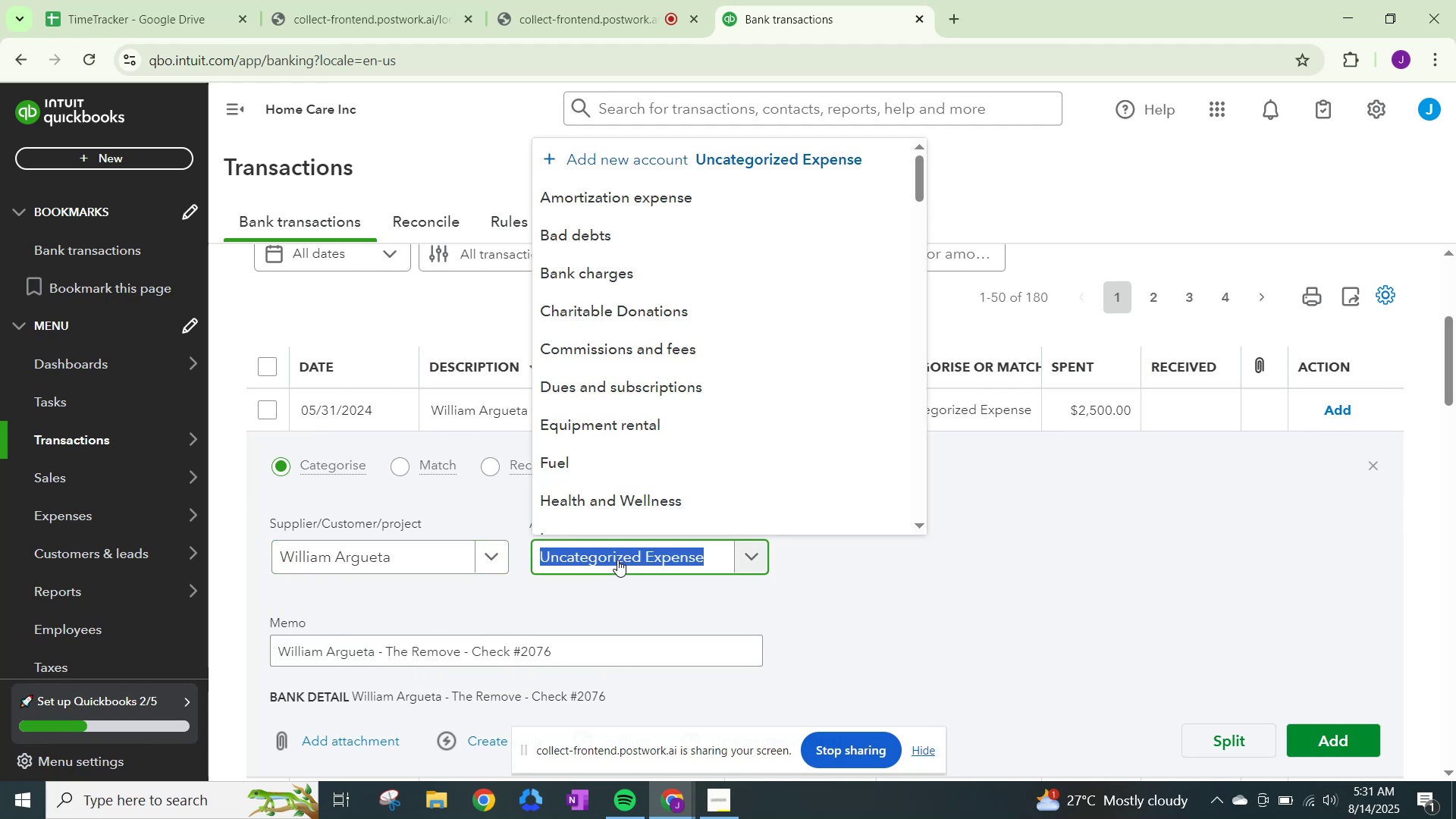 
type(wage)
 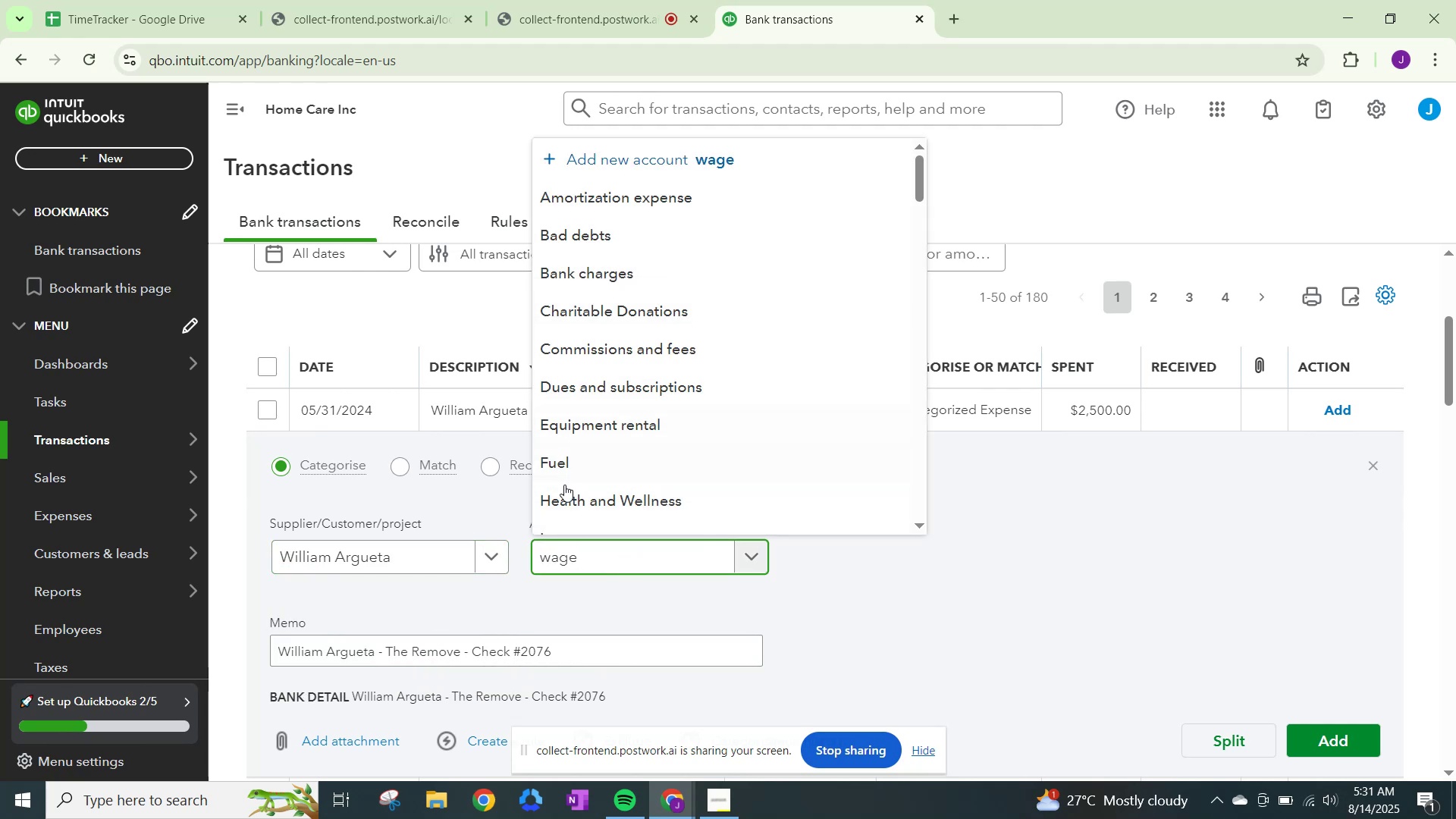 
key(Space)
 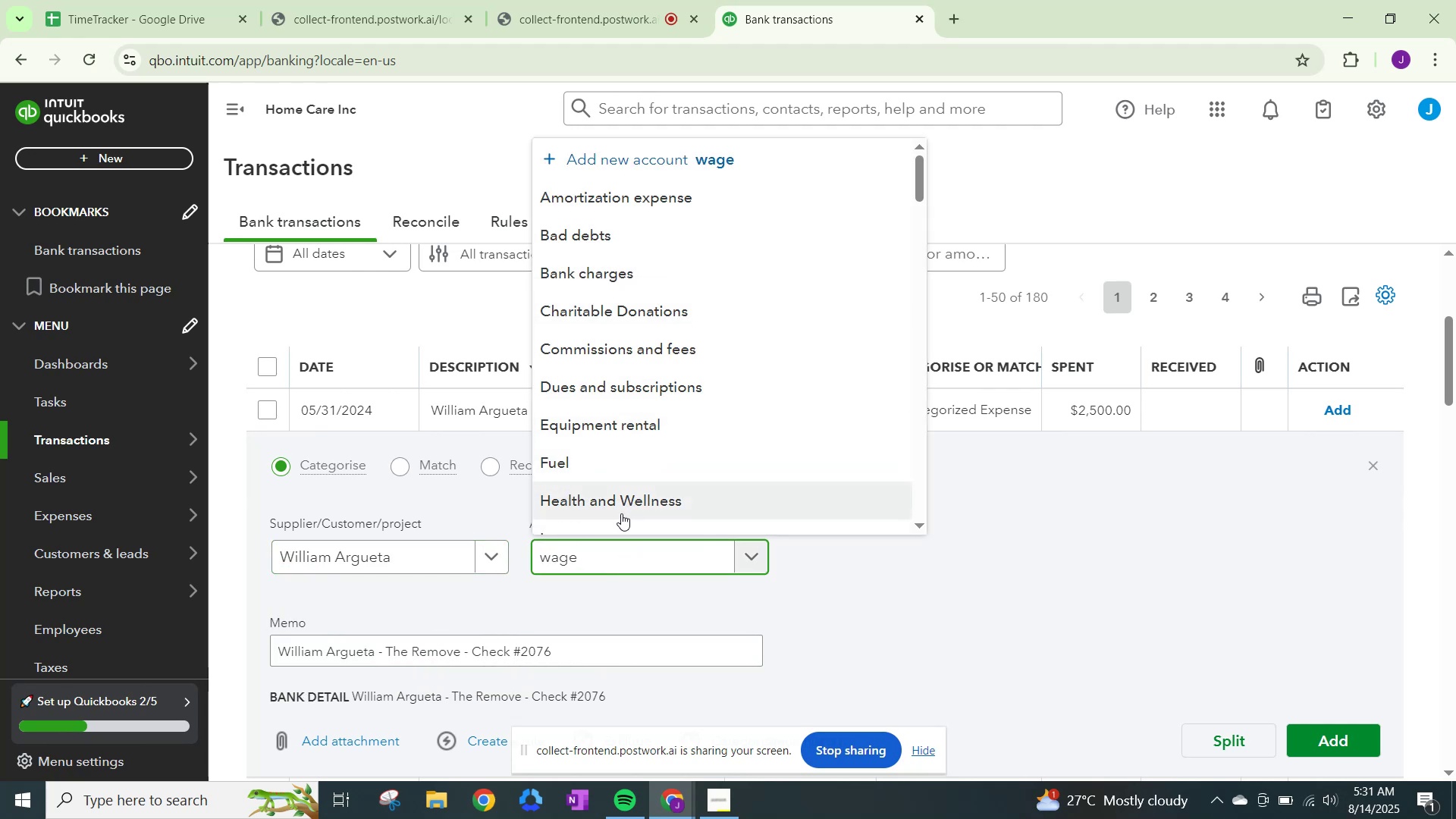 
scroll: coordinate [594, 475], scroll_direction: down, amount: 10.0
 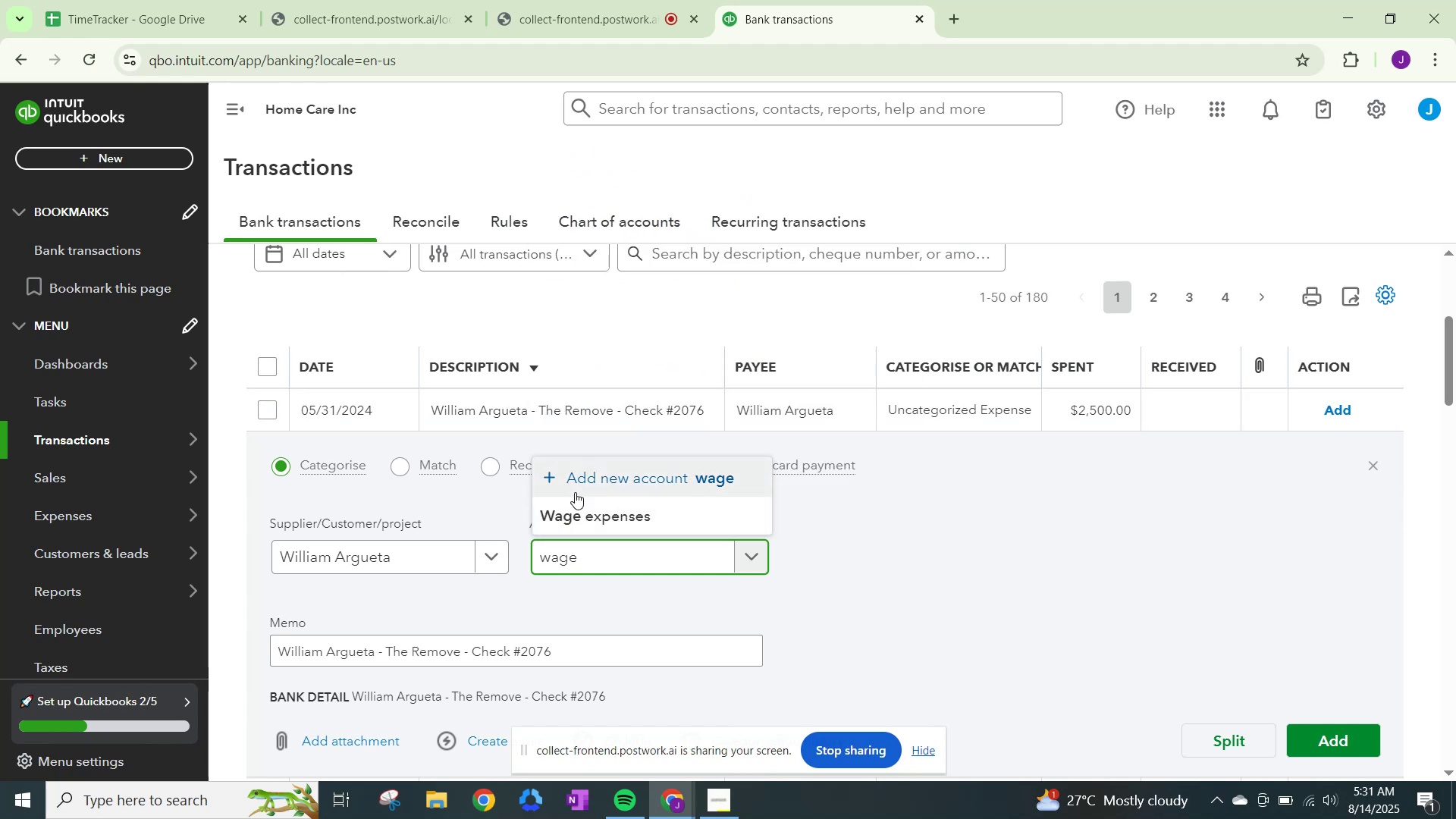 
left_click([578, 510])
 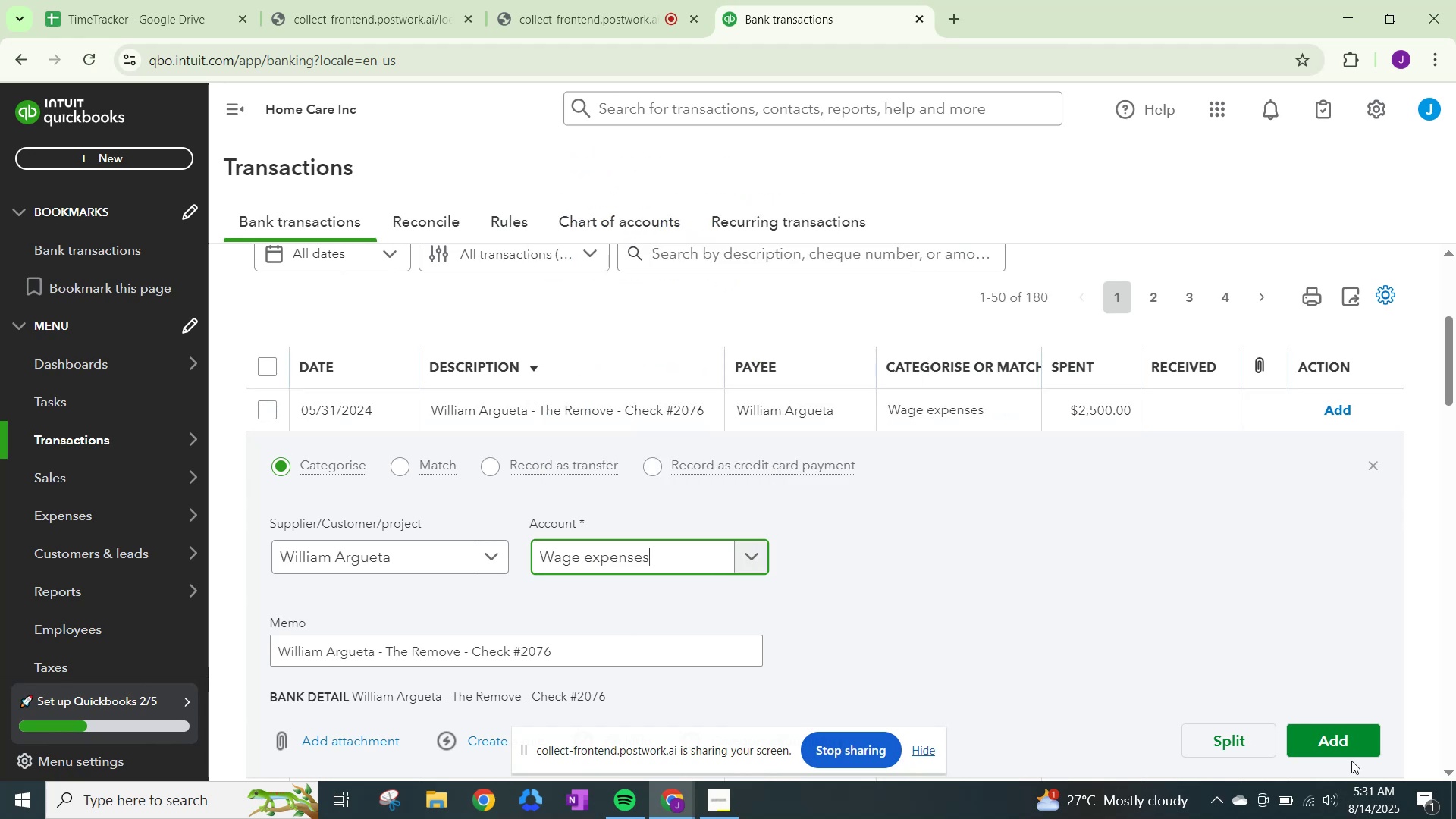 
left_click([1339, 741])
 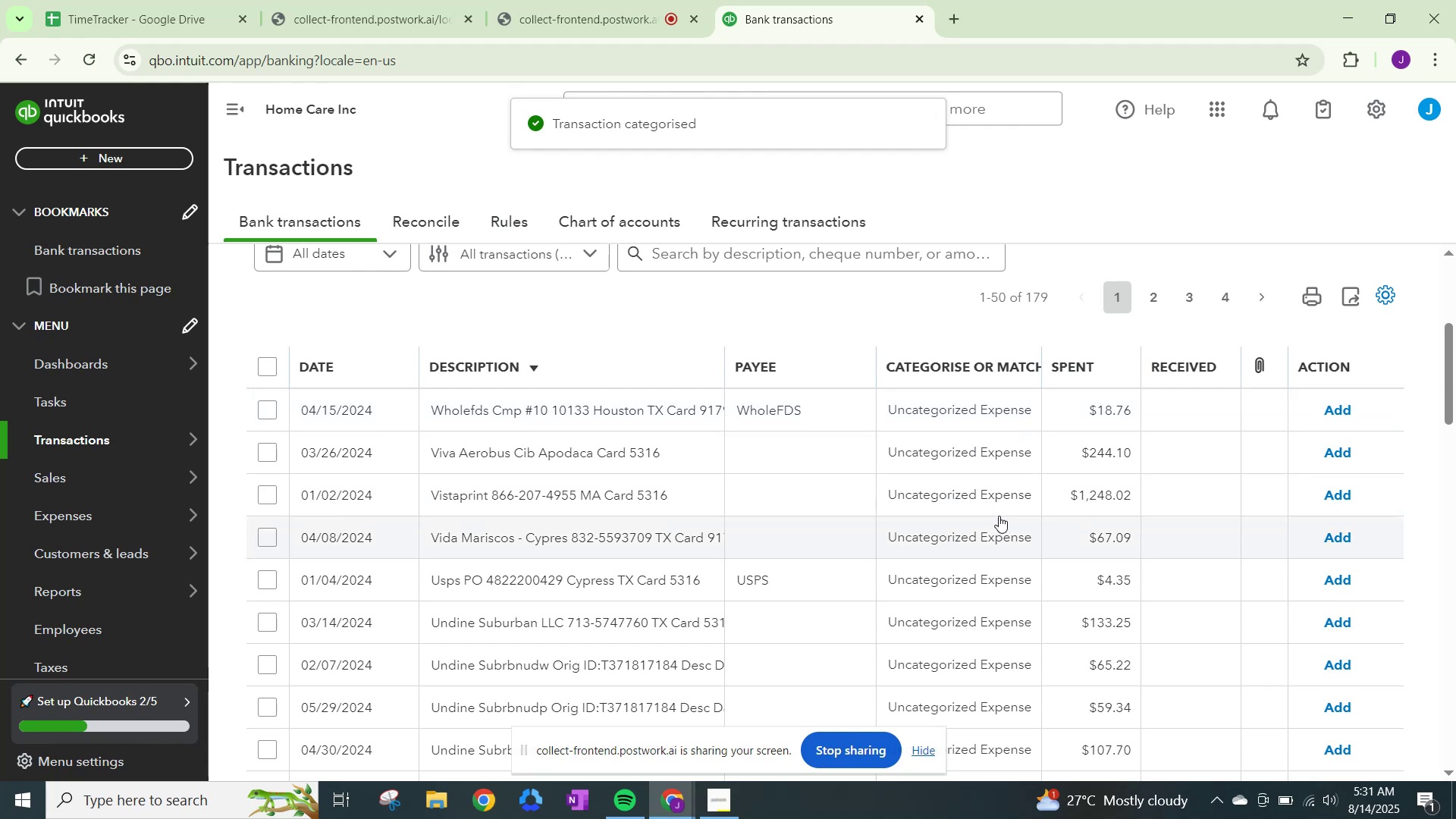 
wait(6.49)
 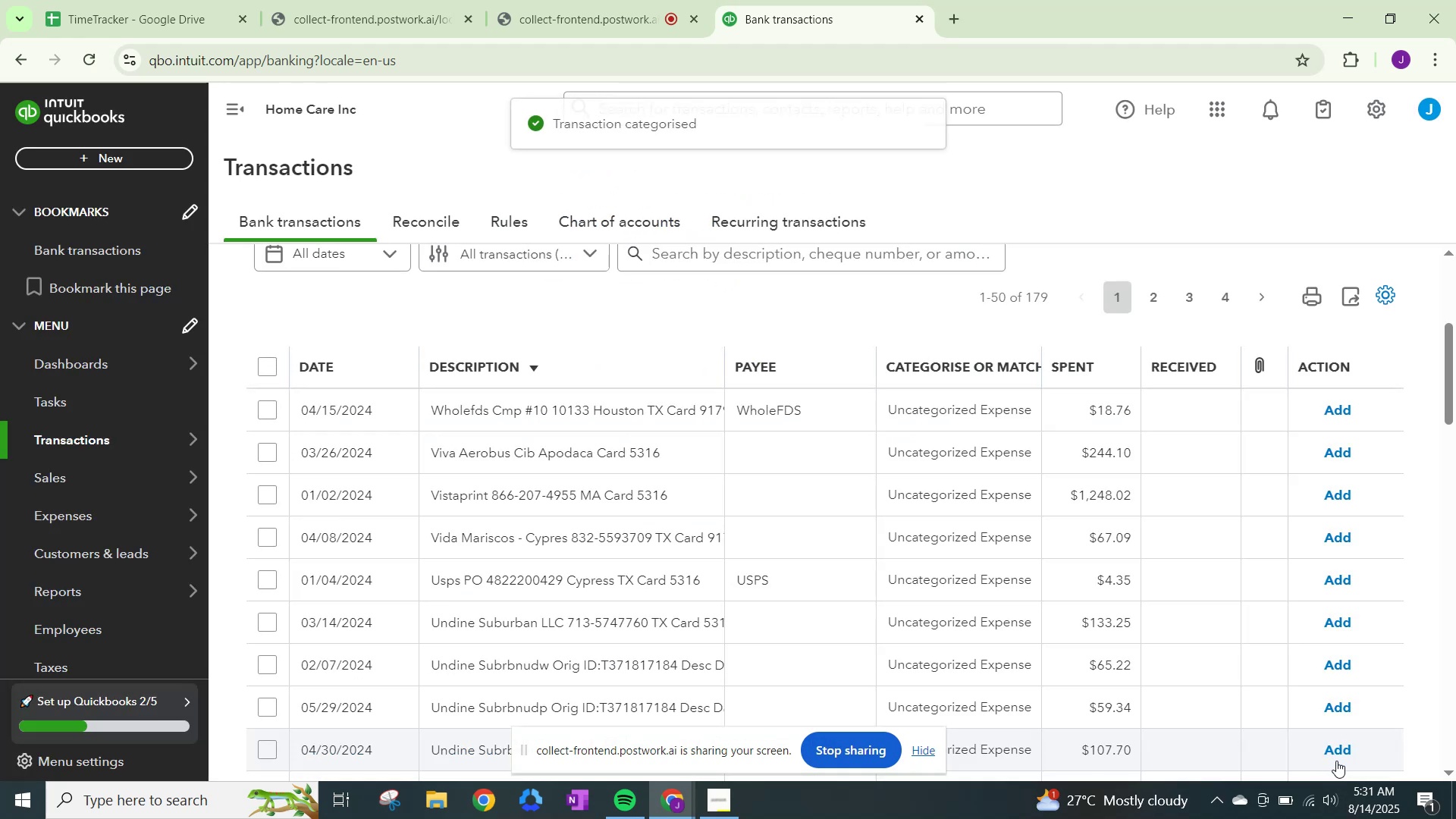 
left_click([950, 16])
 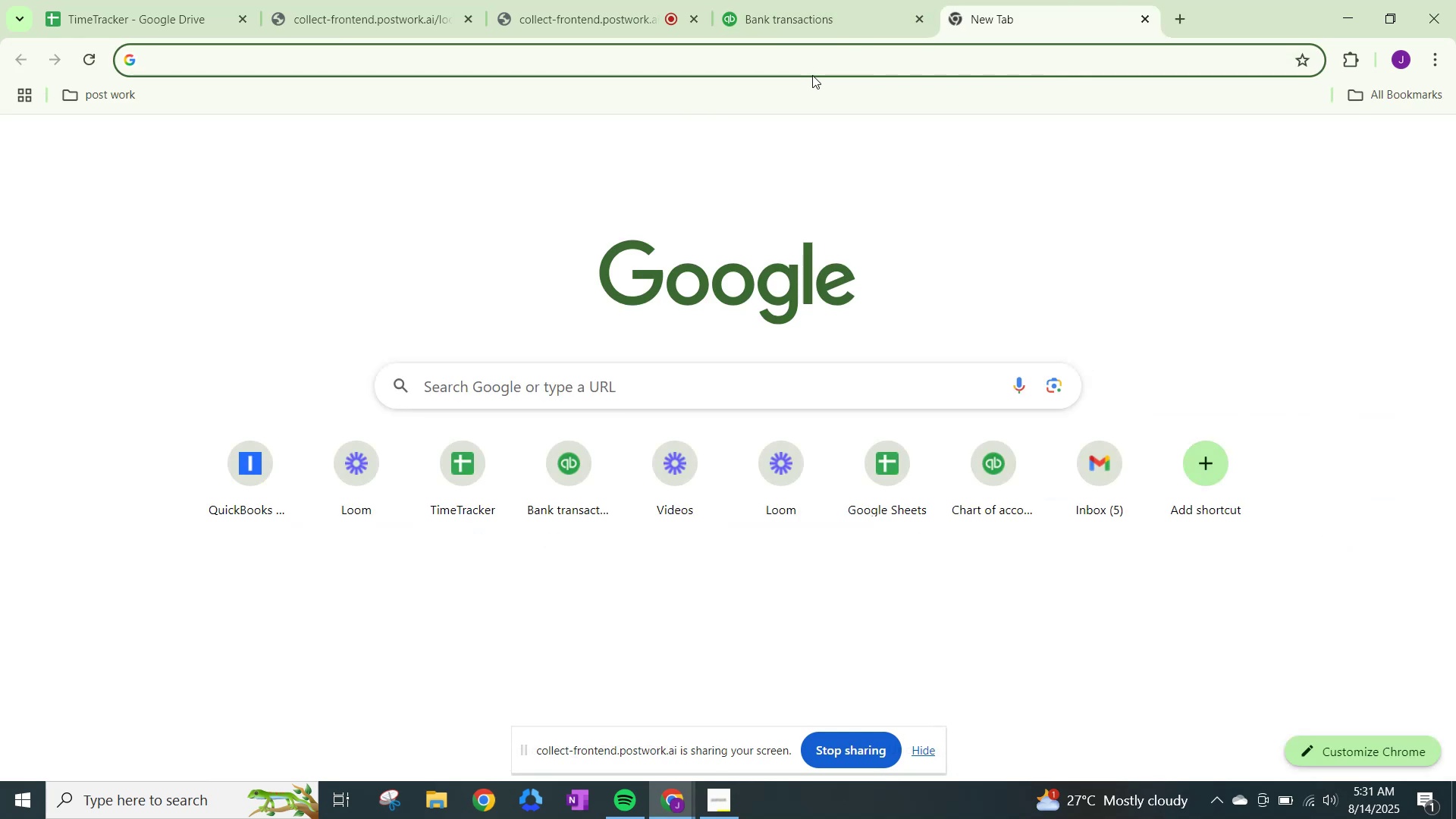 
type(wholefd)
key(NumpadEnter)
 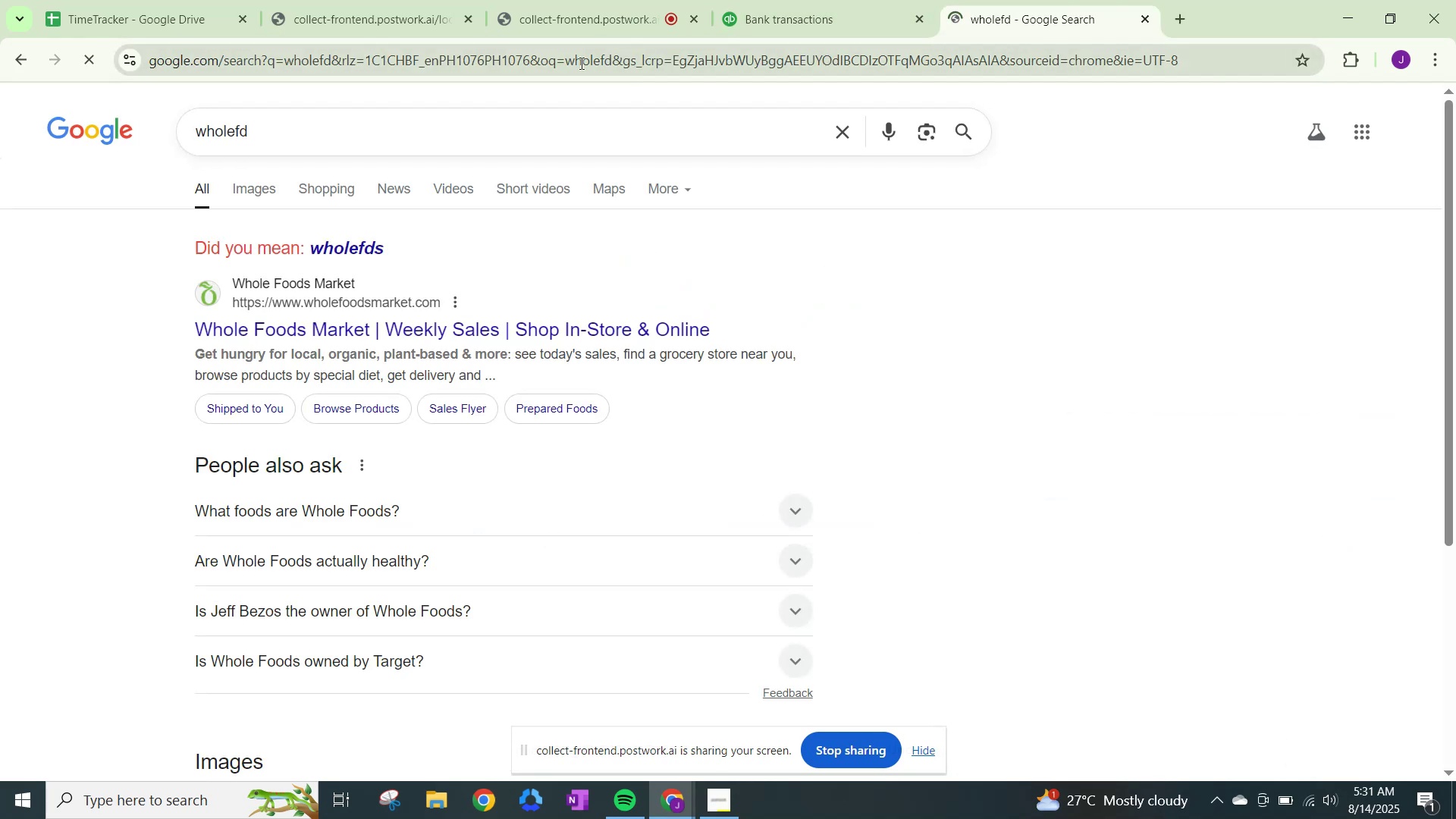 
left_click([256, 130])
 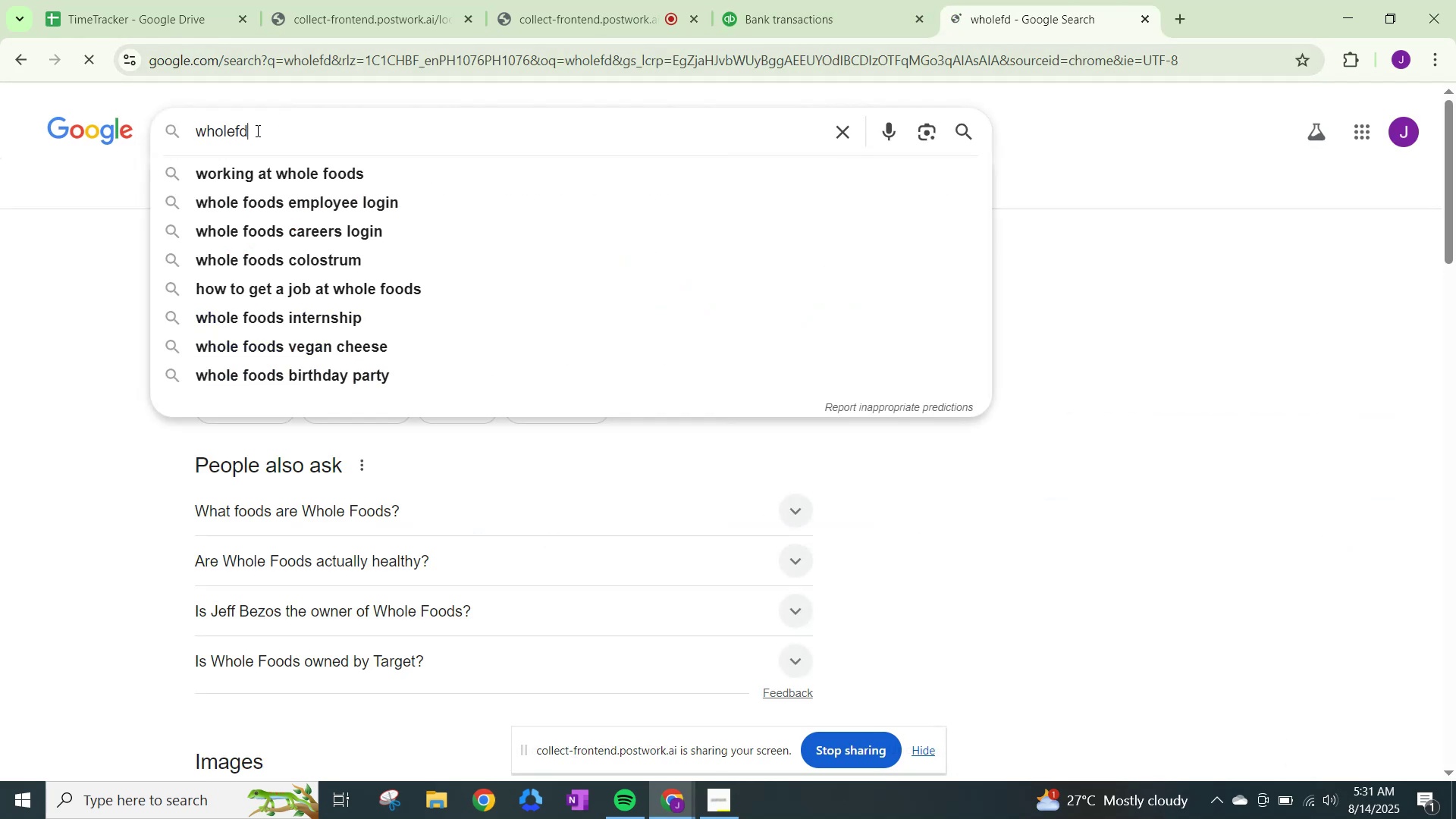 
key(S)
 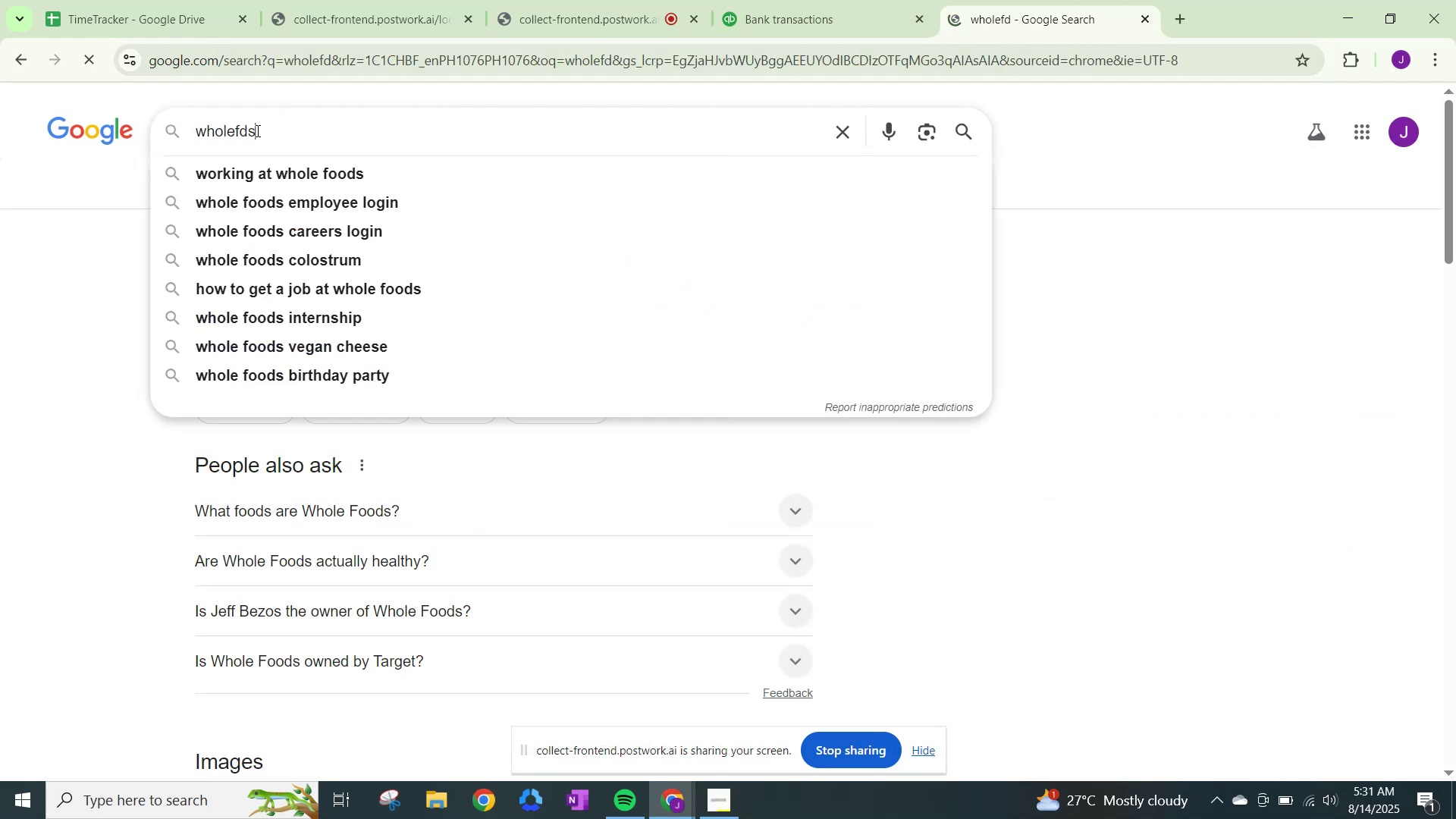 
key(NumpadEnter)
 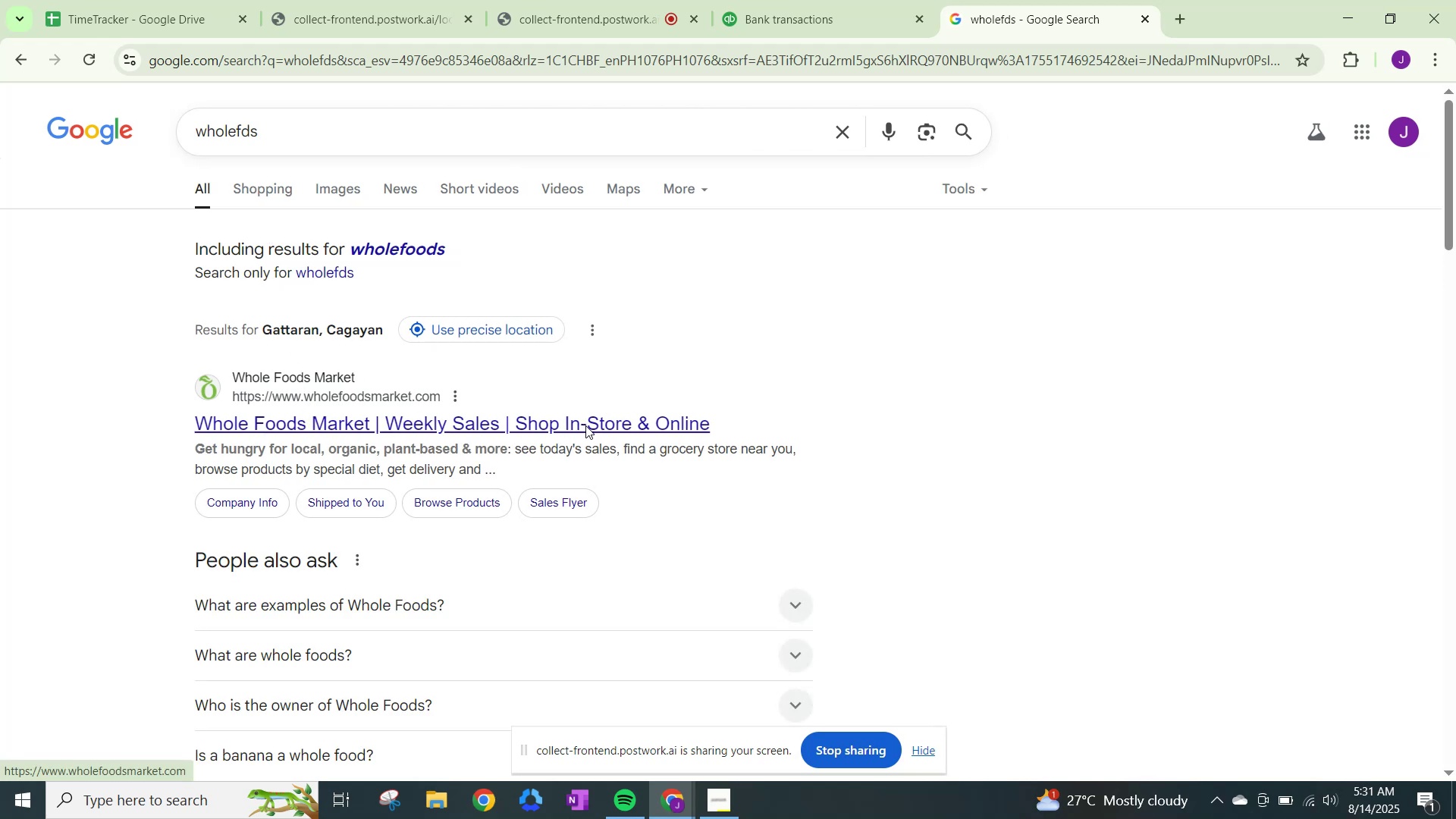 
wait(7.48)
 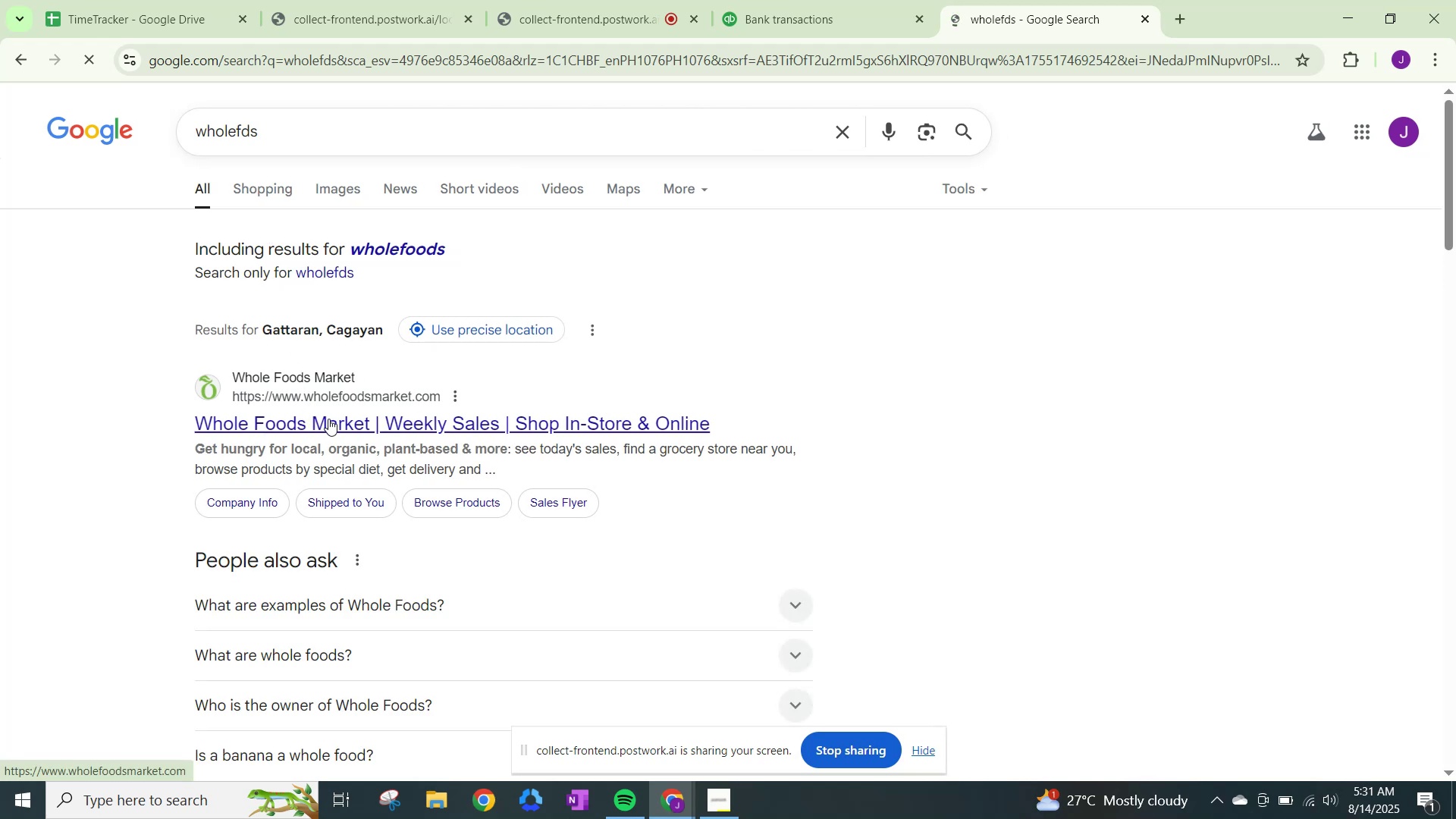 
left_click([466, 601])
 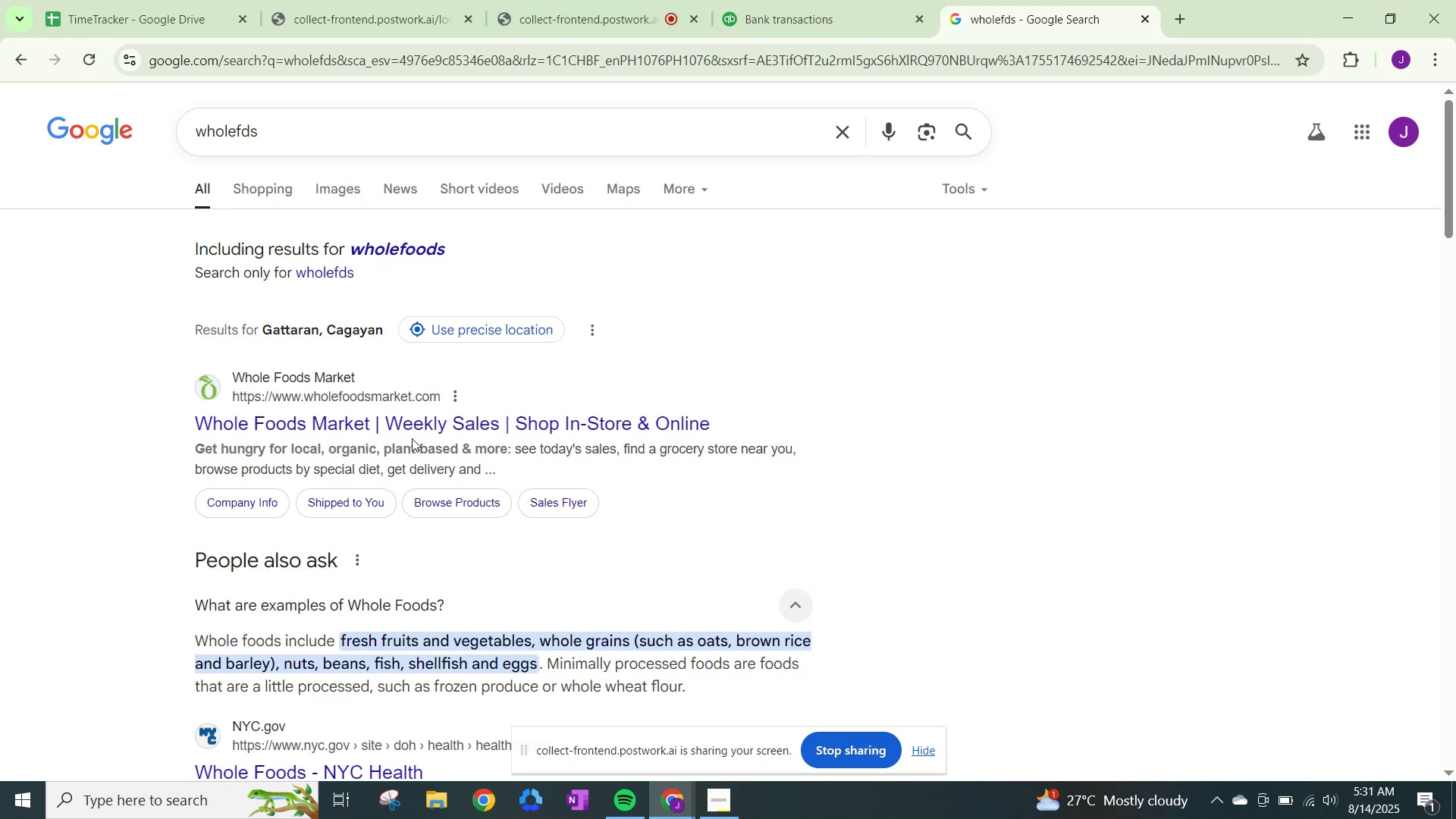 
wait(7.29)
 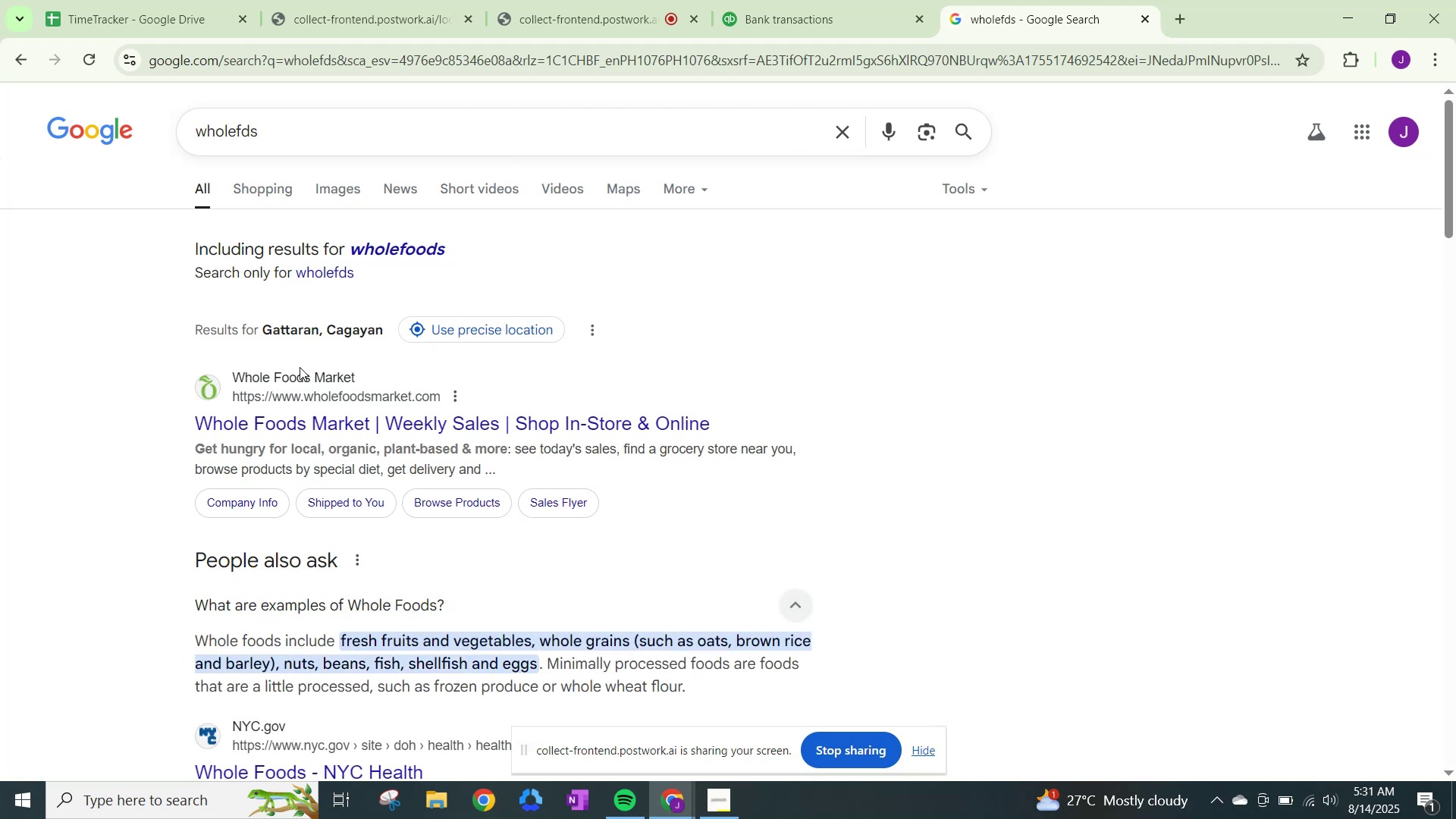 
left_click([413, 427])
 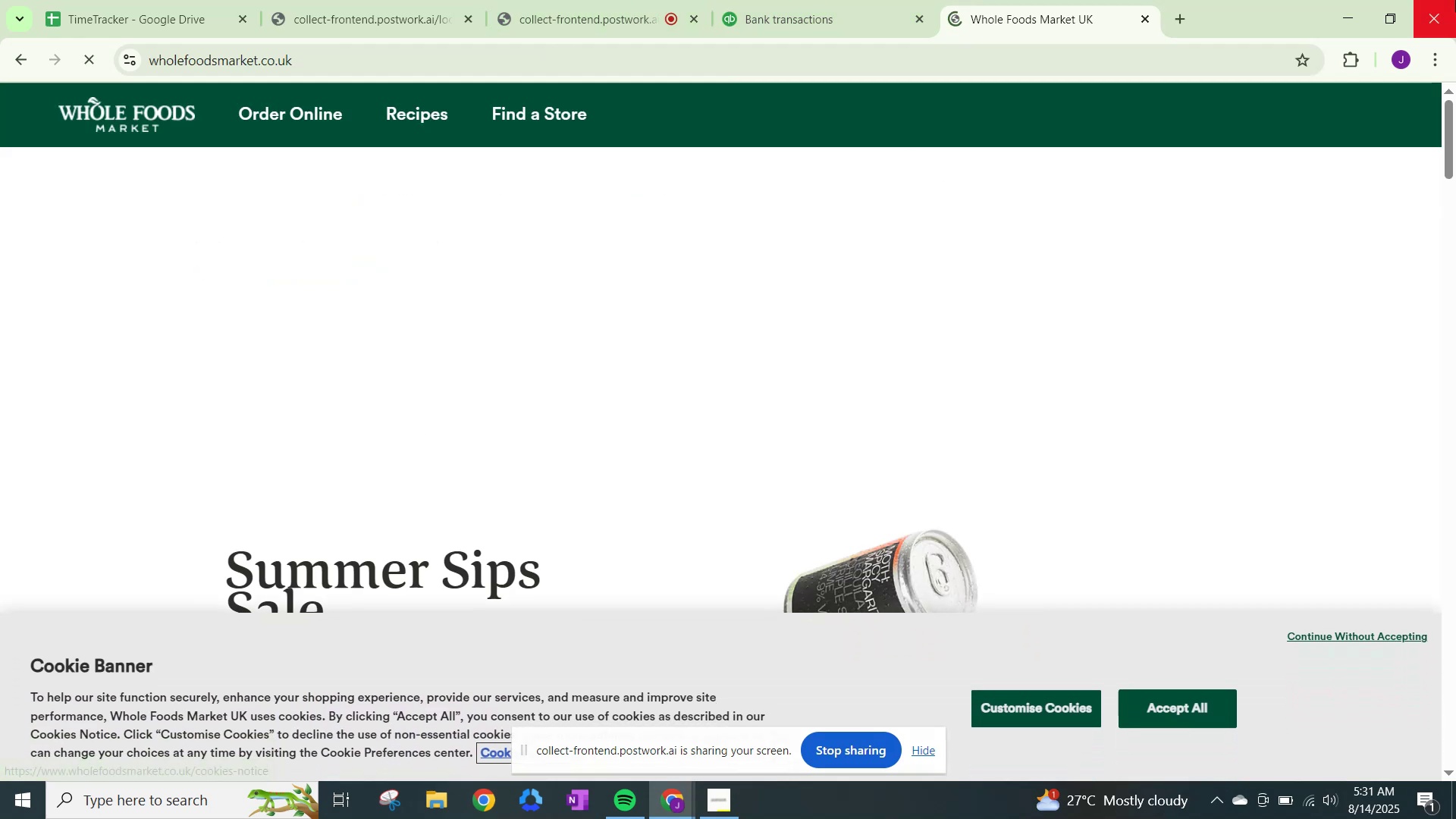 
wait(6.46)
 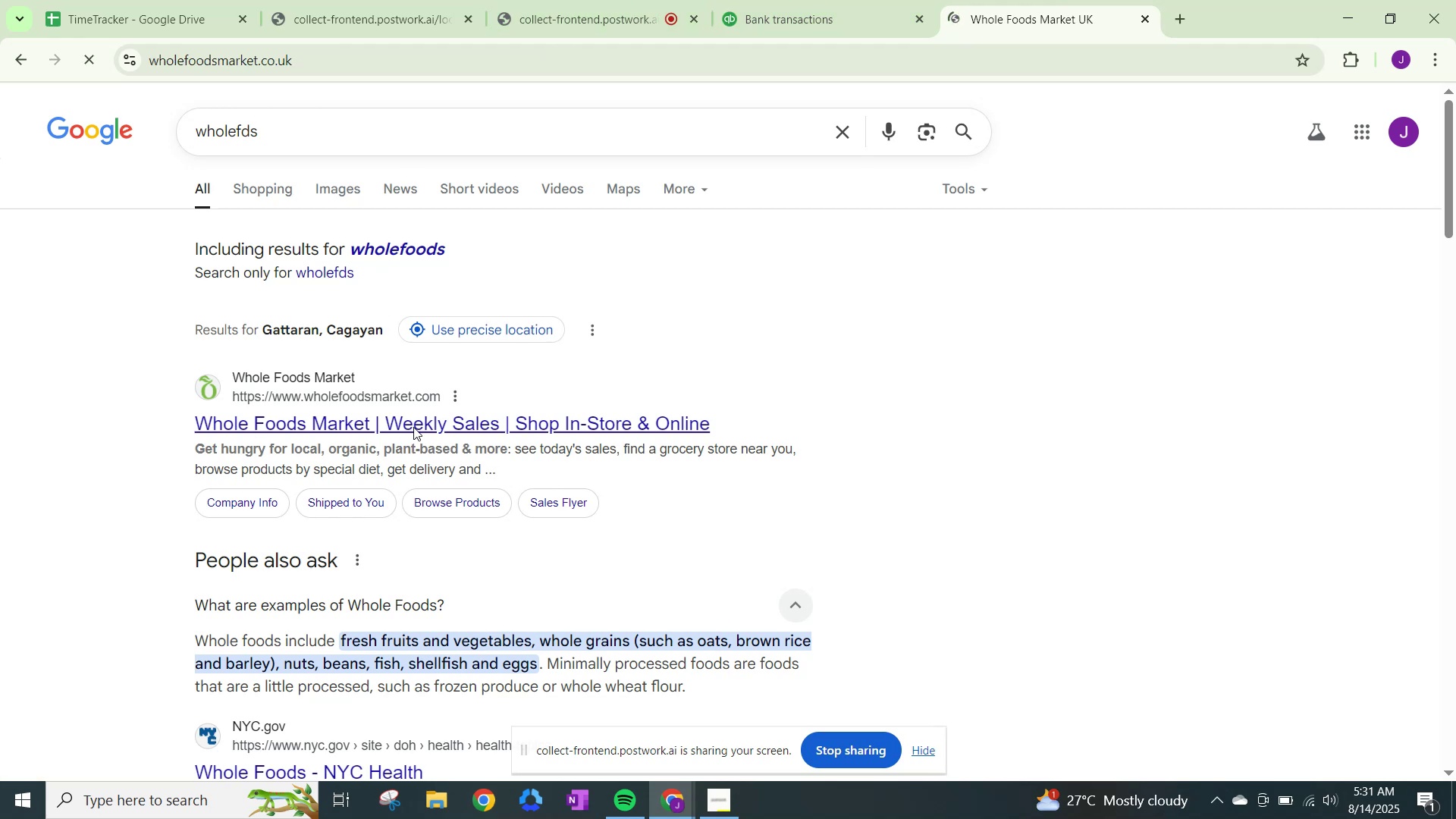 
scroll: coordinate [767, 503], scroll_direction: down, amount: 18.0
 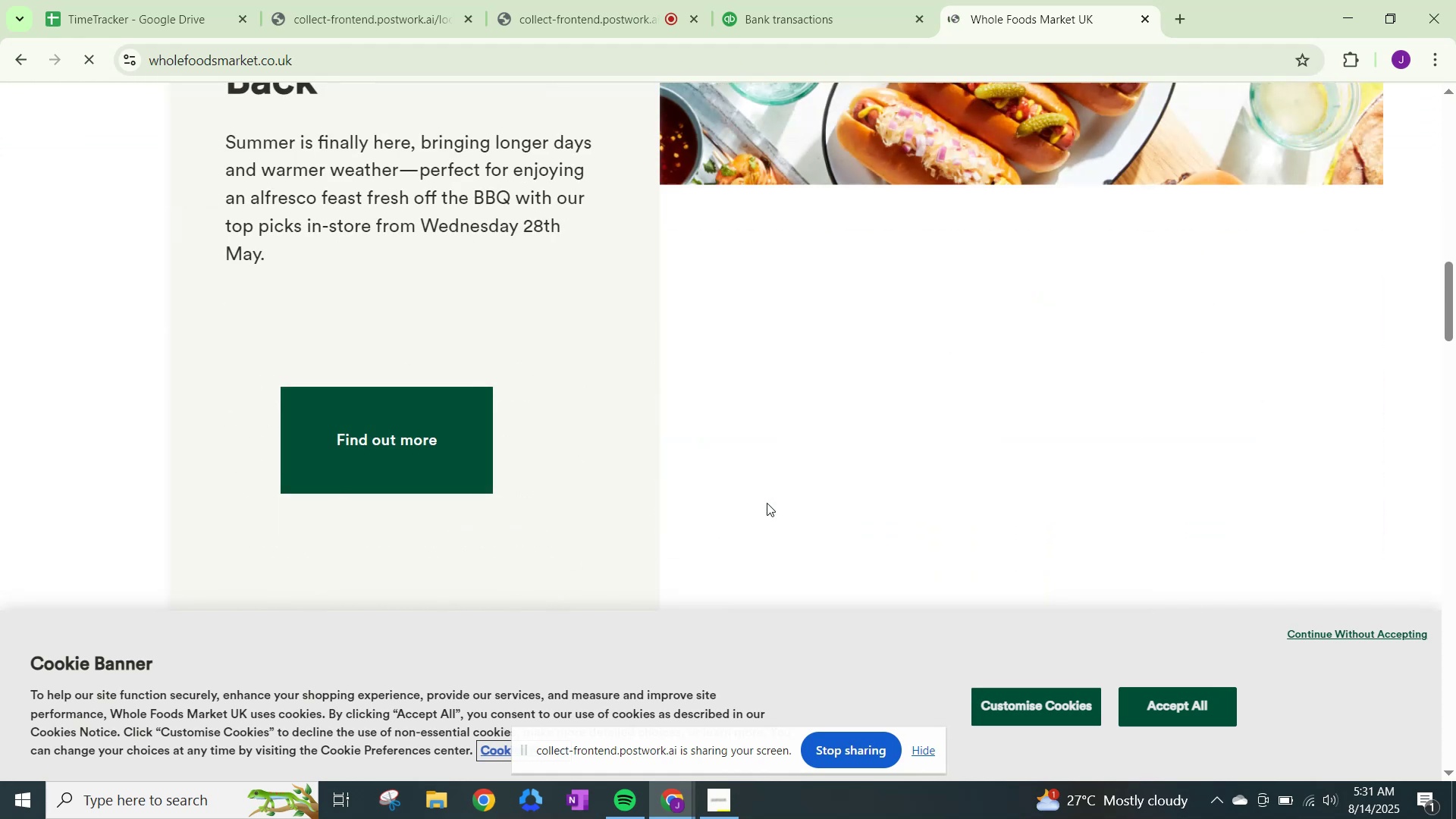 
scroll: coordinate [767, 503], scroll_direction: up, amount: 3.0
 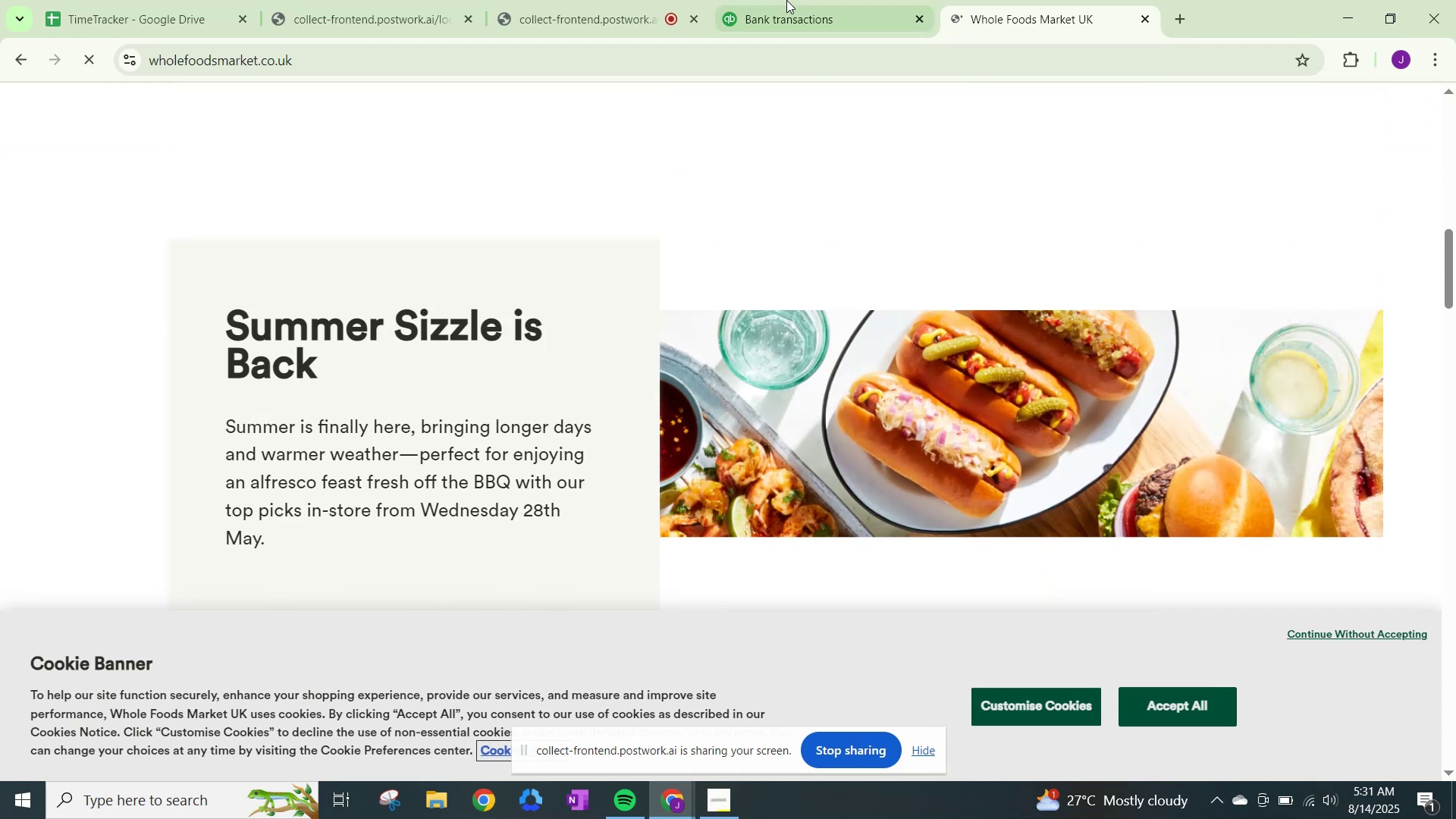 
left_click([787, 0])
 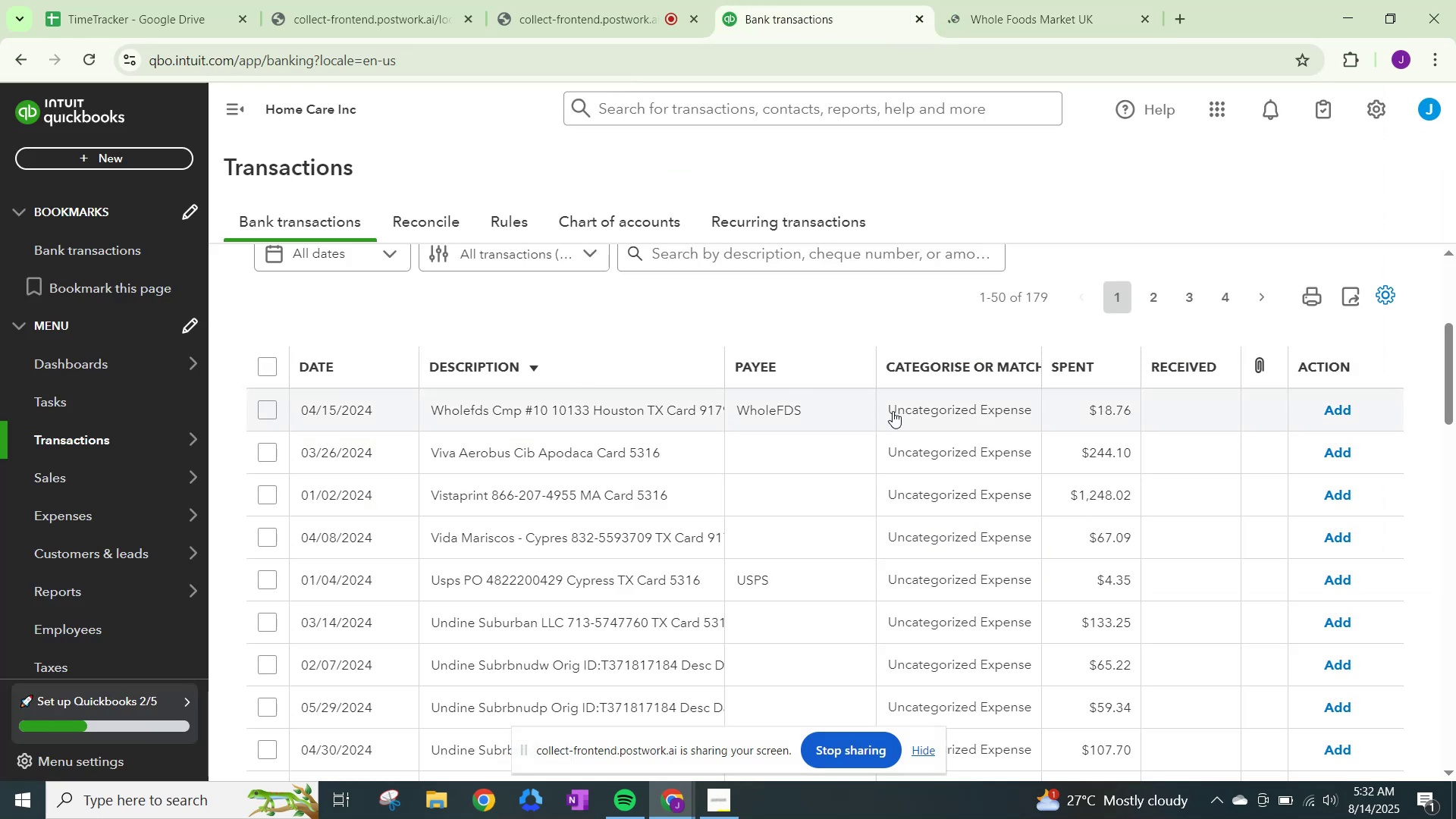 
left_click([946, 414])
 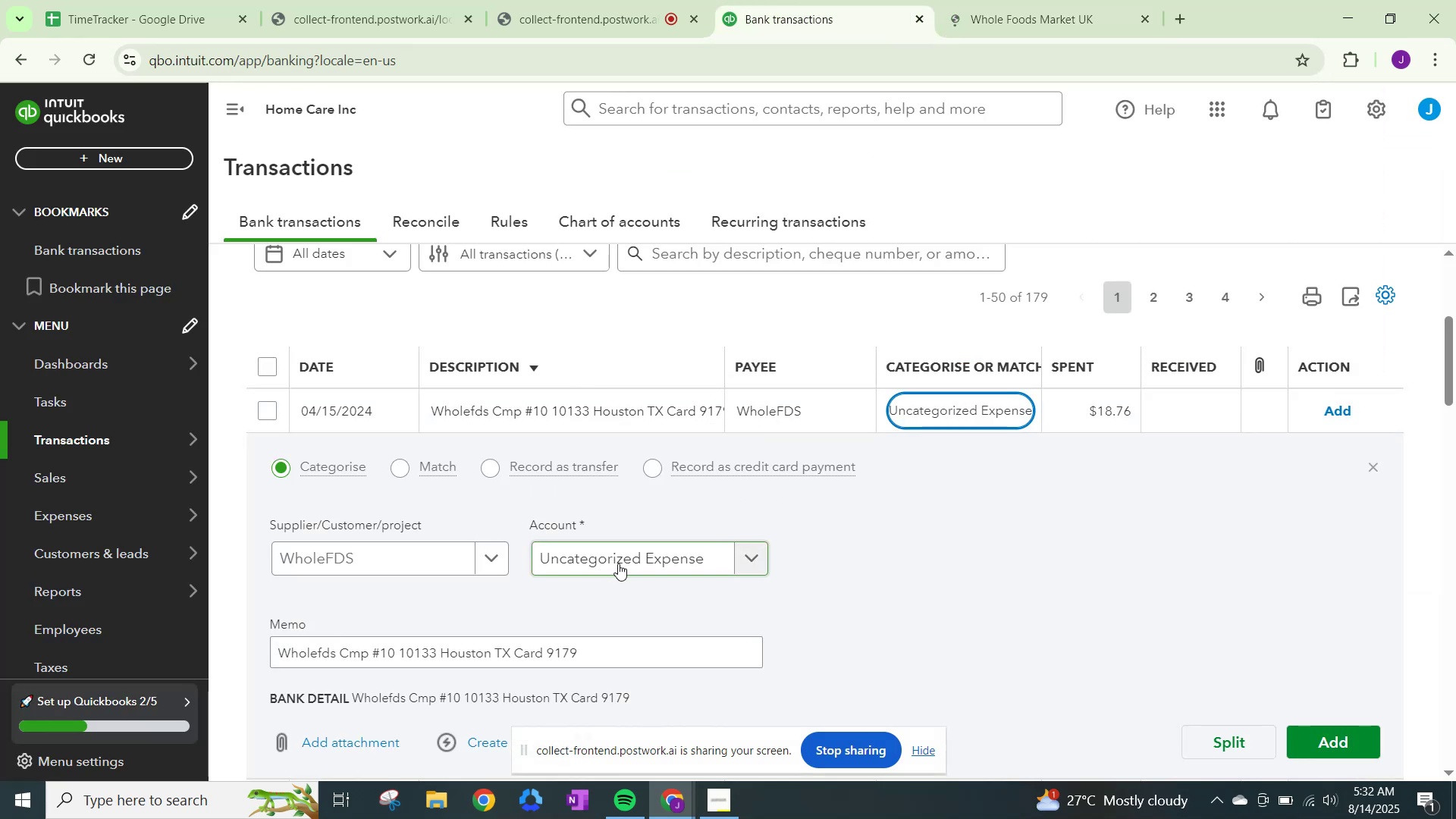 
wait(5.06)
 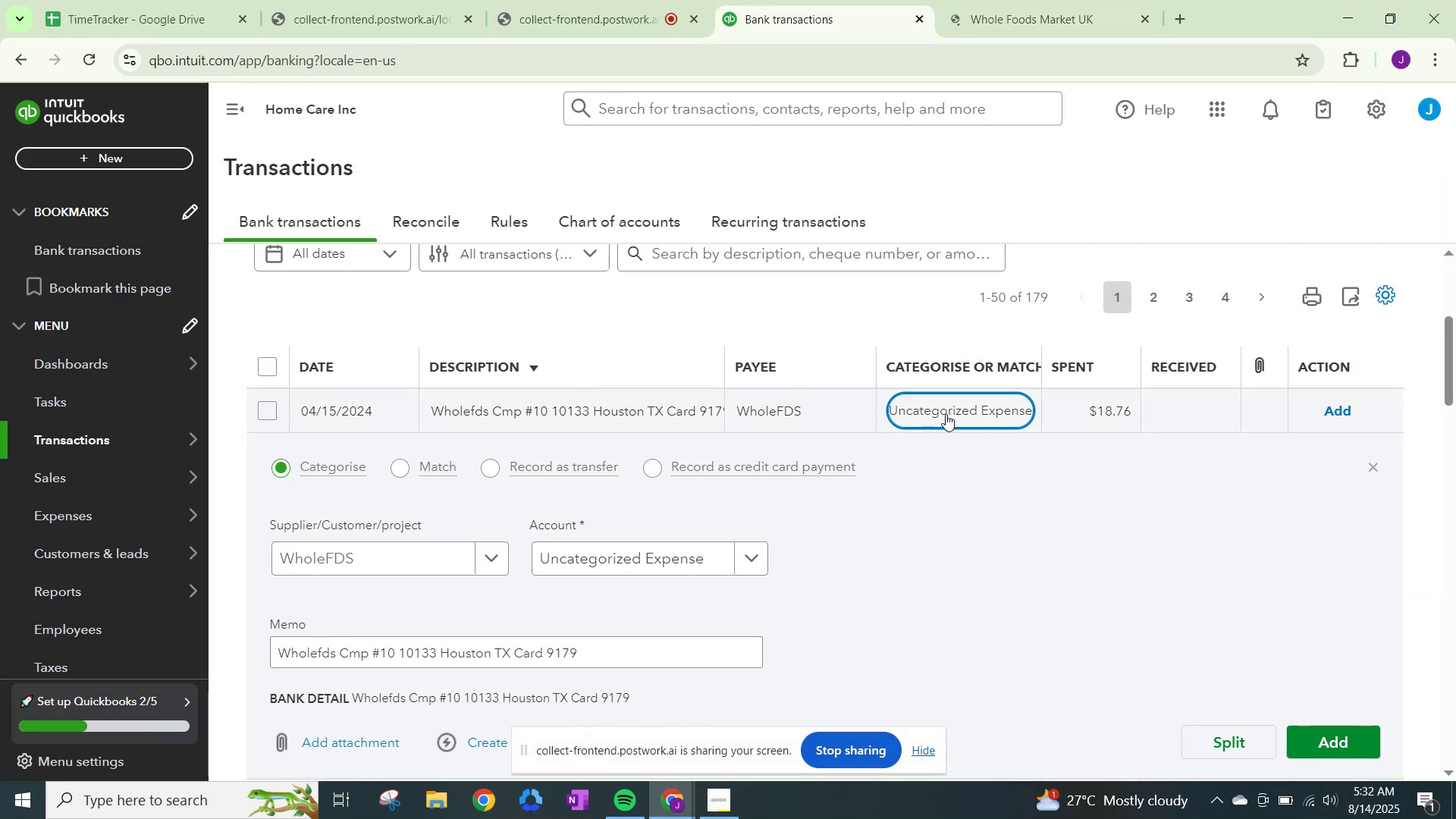 
left_click([618, 563])
 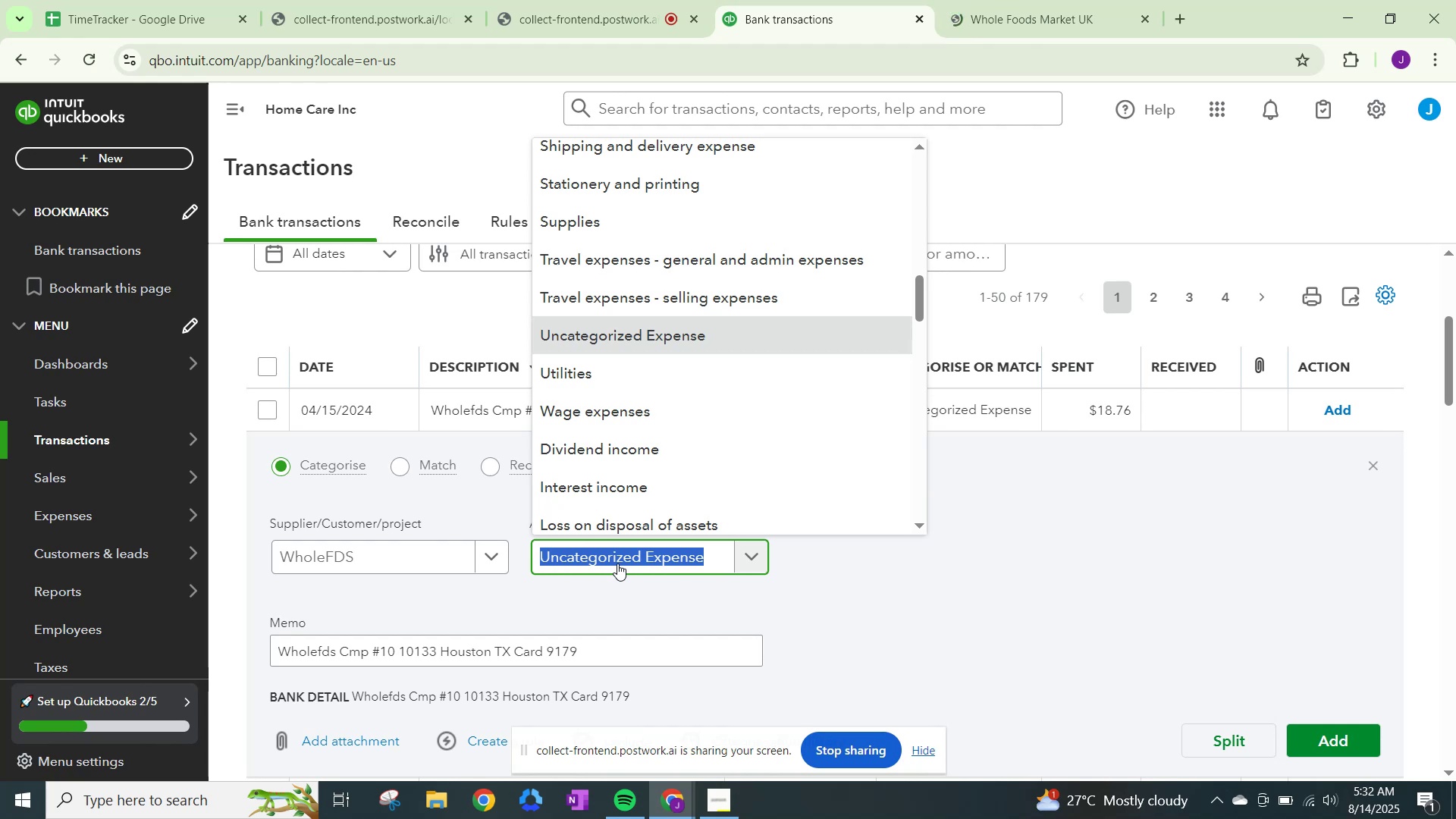 
hold_key(key=ShiftLeft, duration=0.99)
 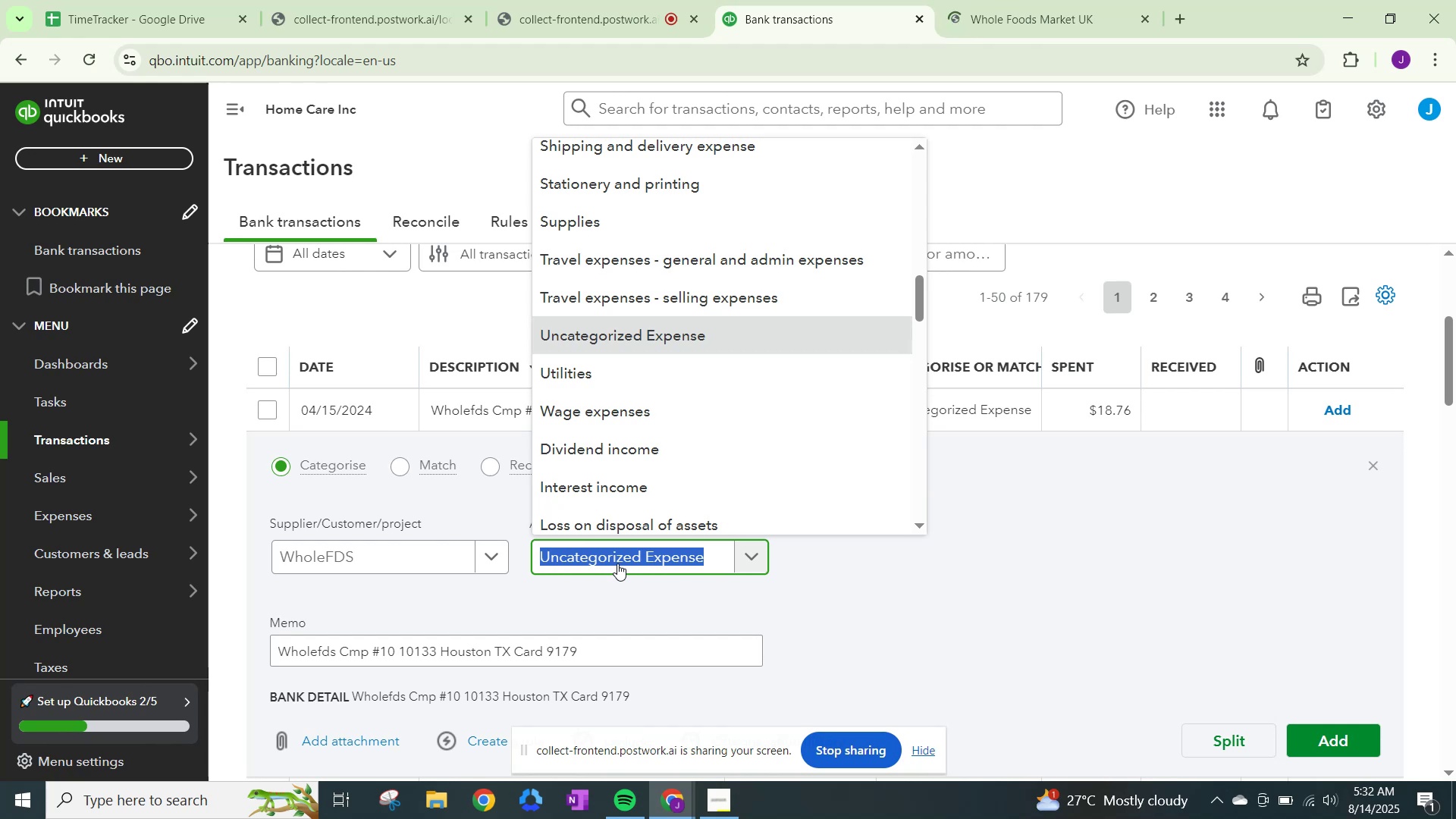 
type(meals)
 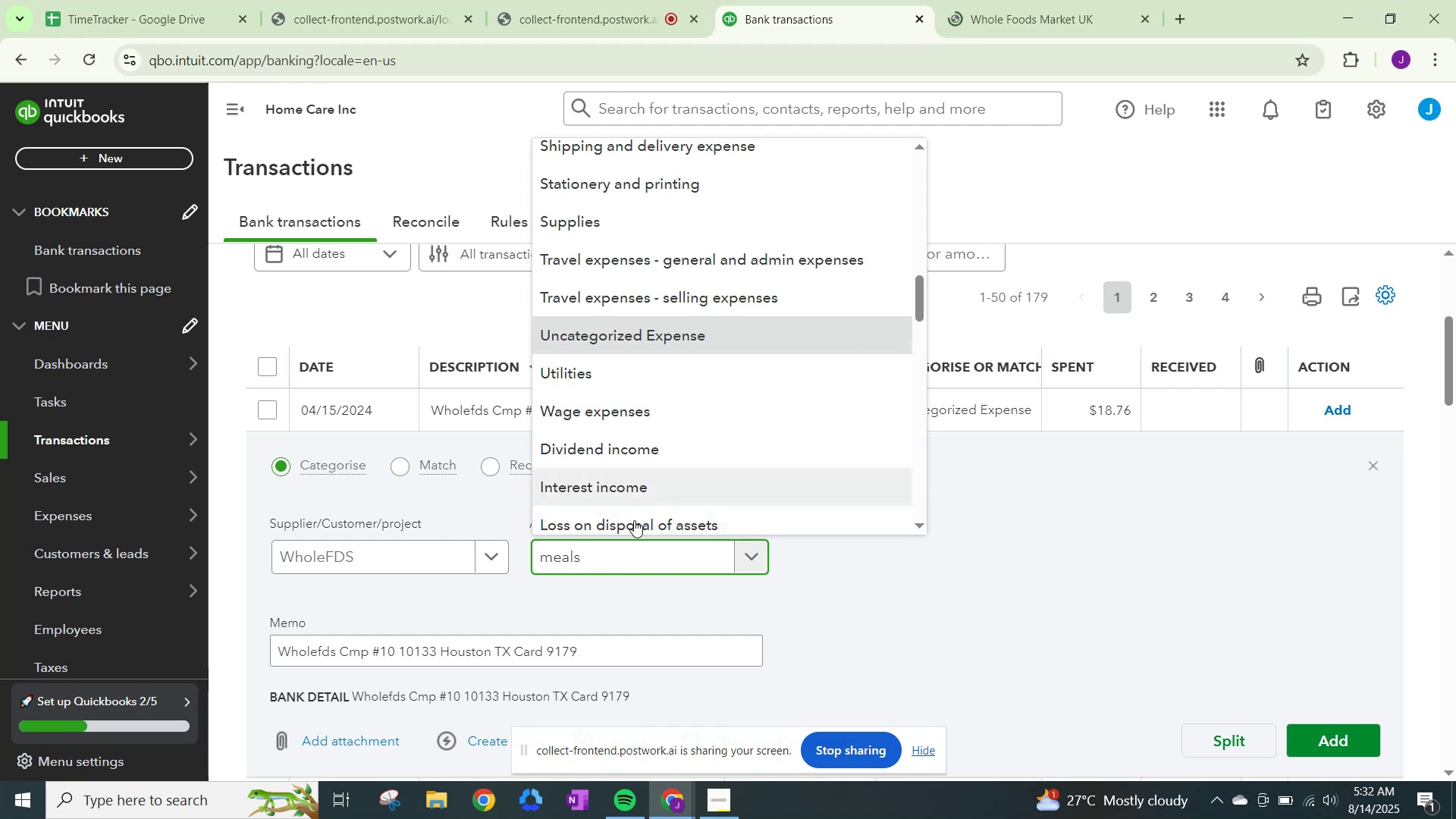 
wait(8.16)
 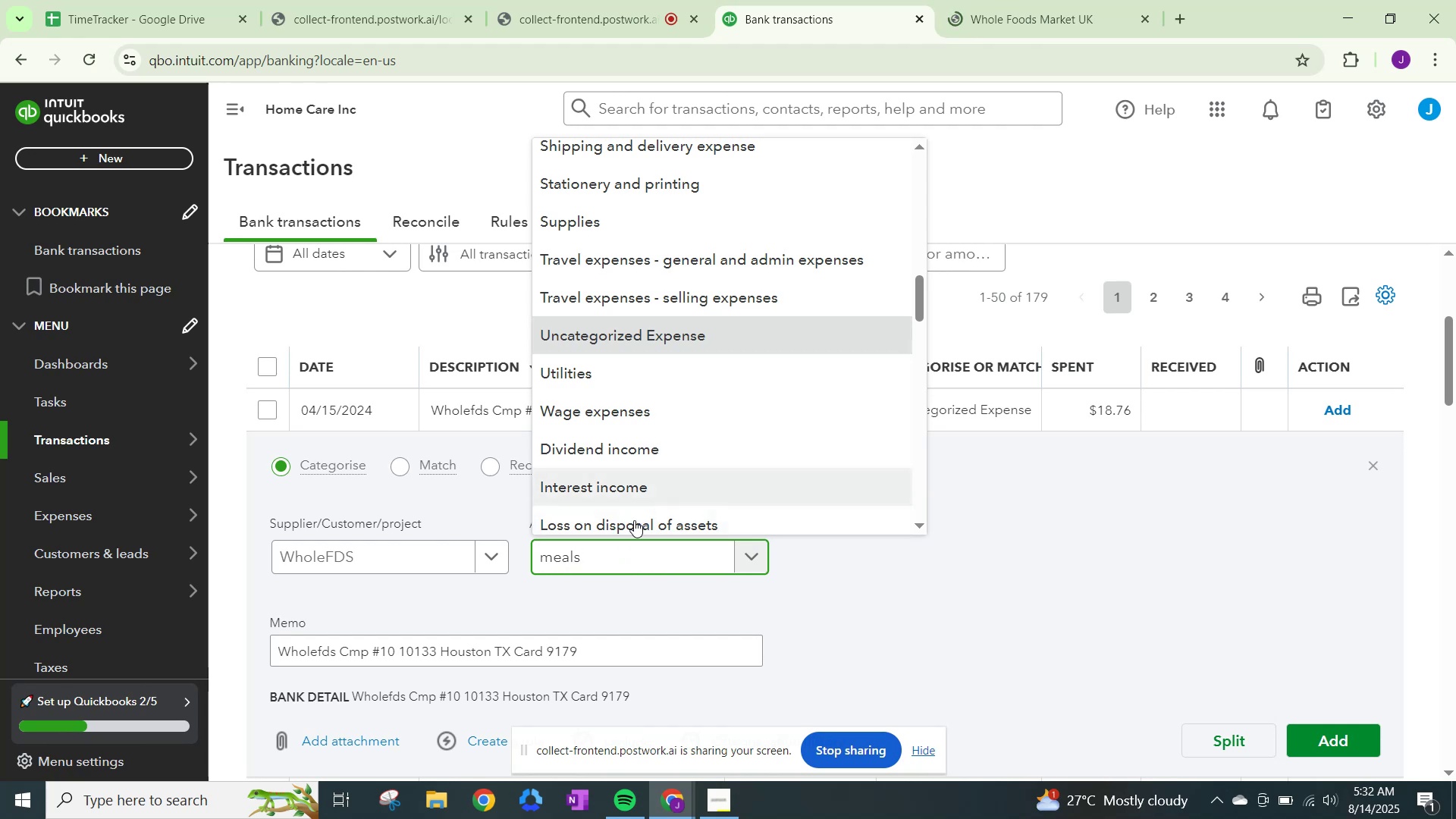 
left_click([1145, 10])
 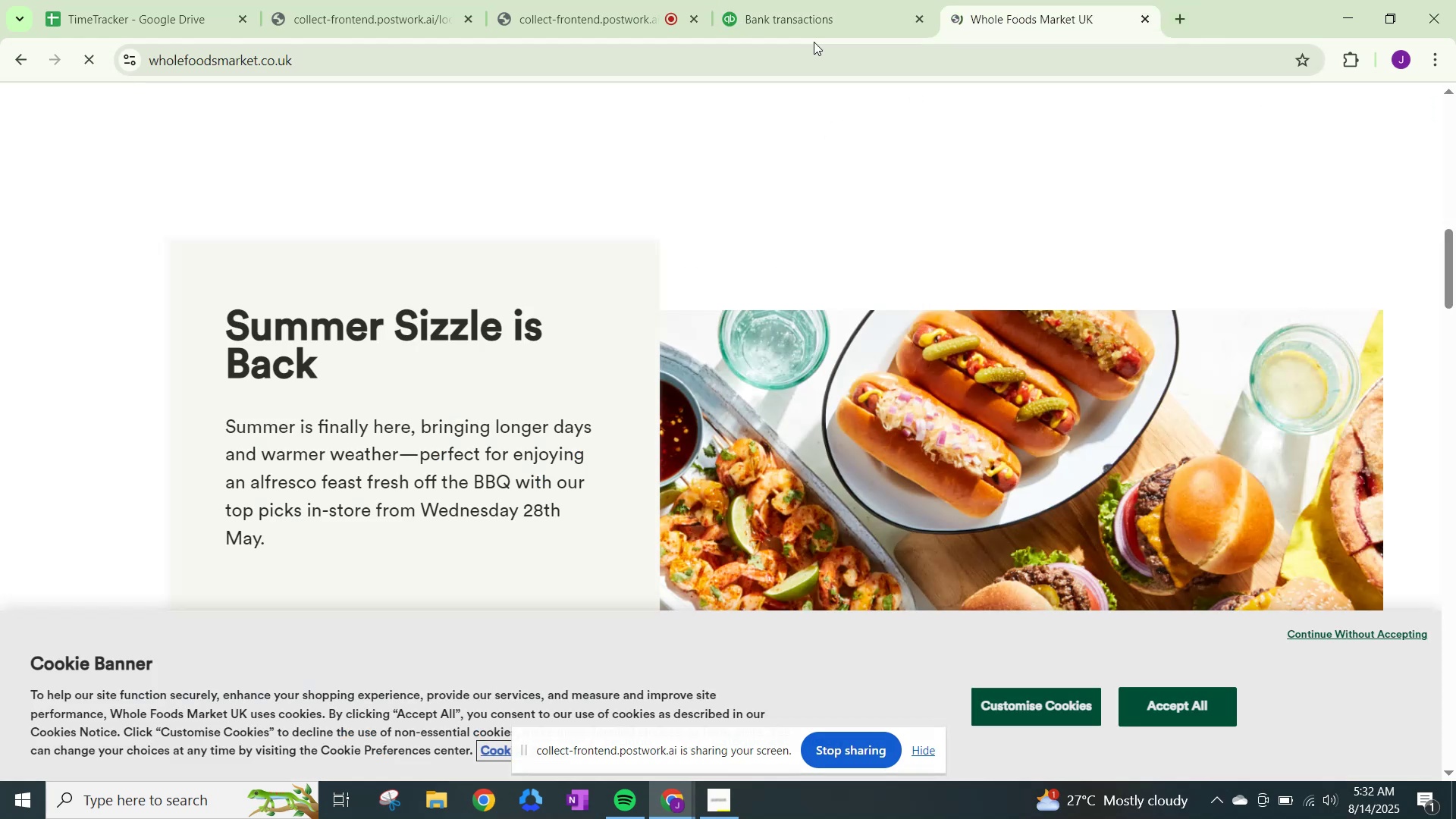 
left_click([813, 35])
 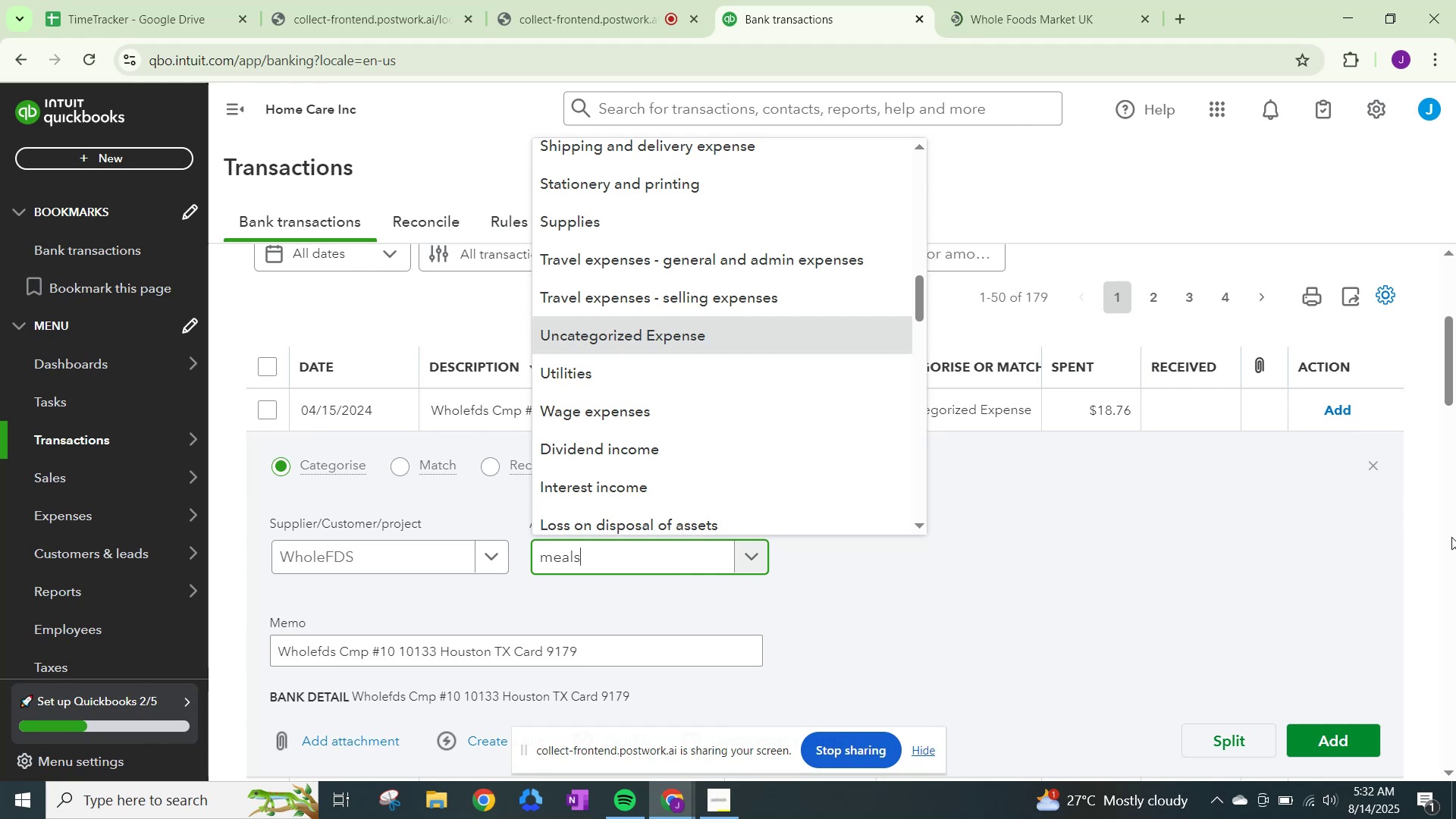 
wait(14.75)
 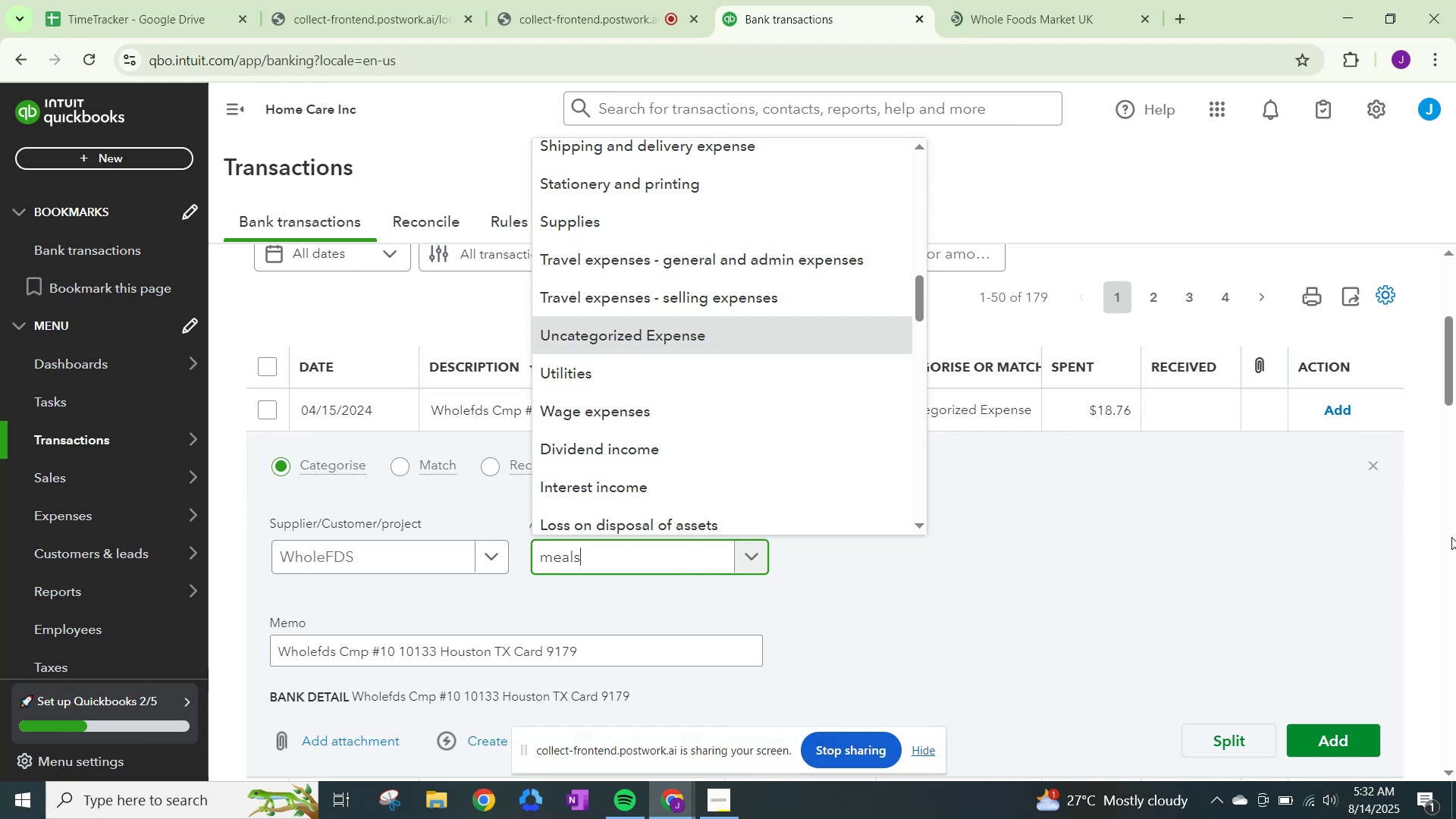 
key(Space)
 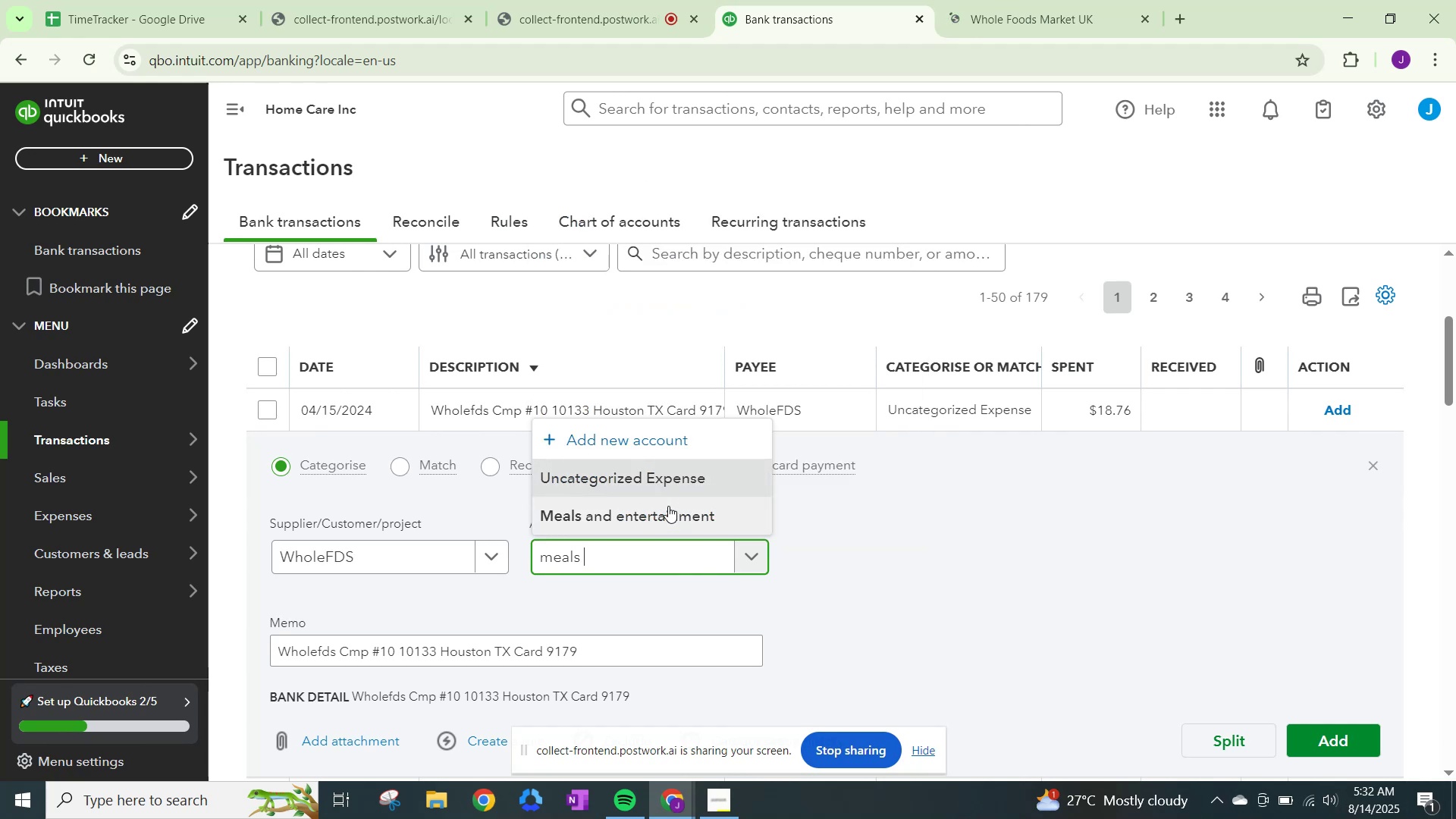 
left_click([668, 516])
 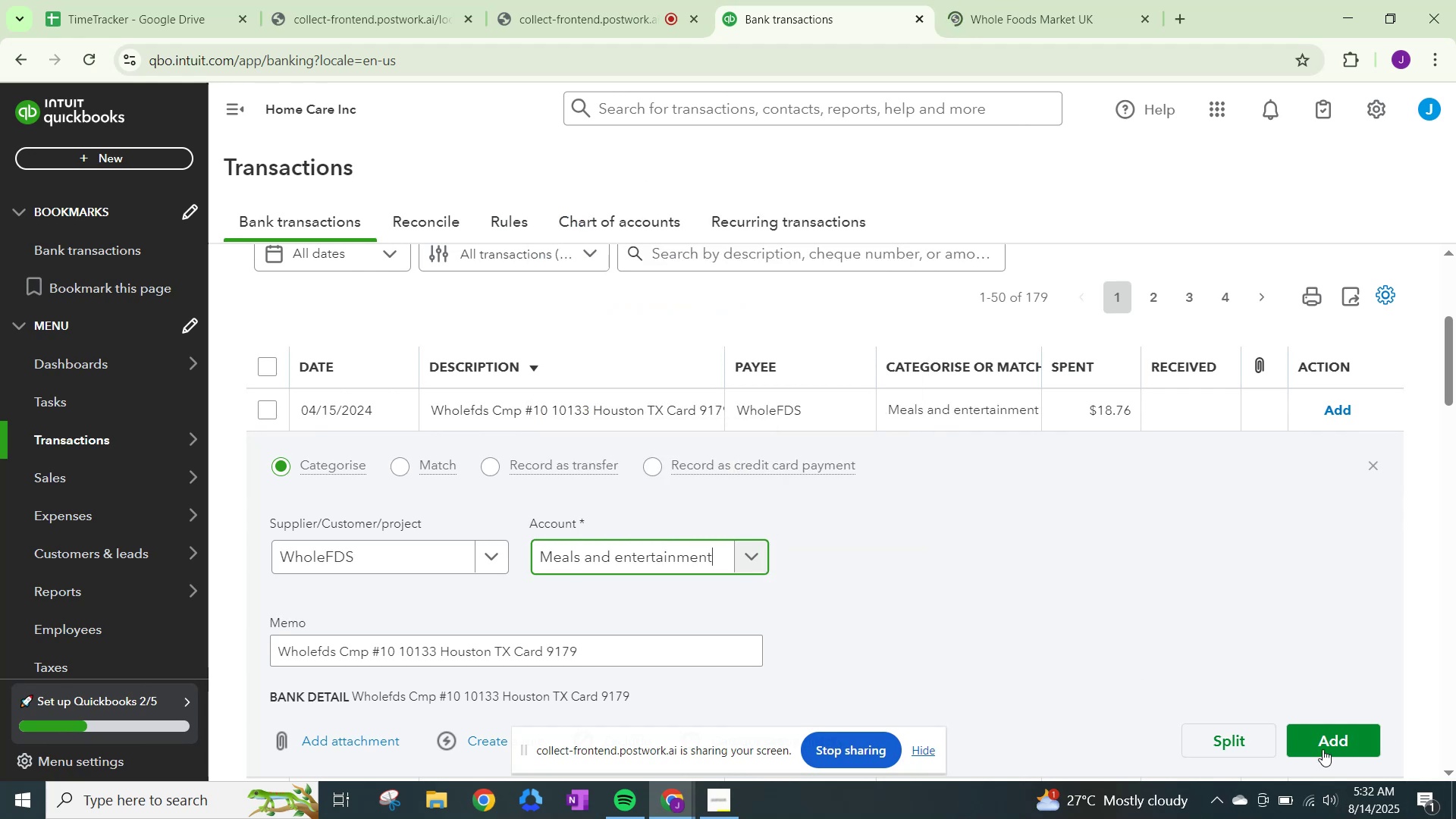 
left_click([1322, 731])
 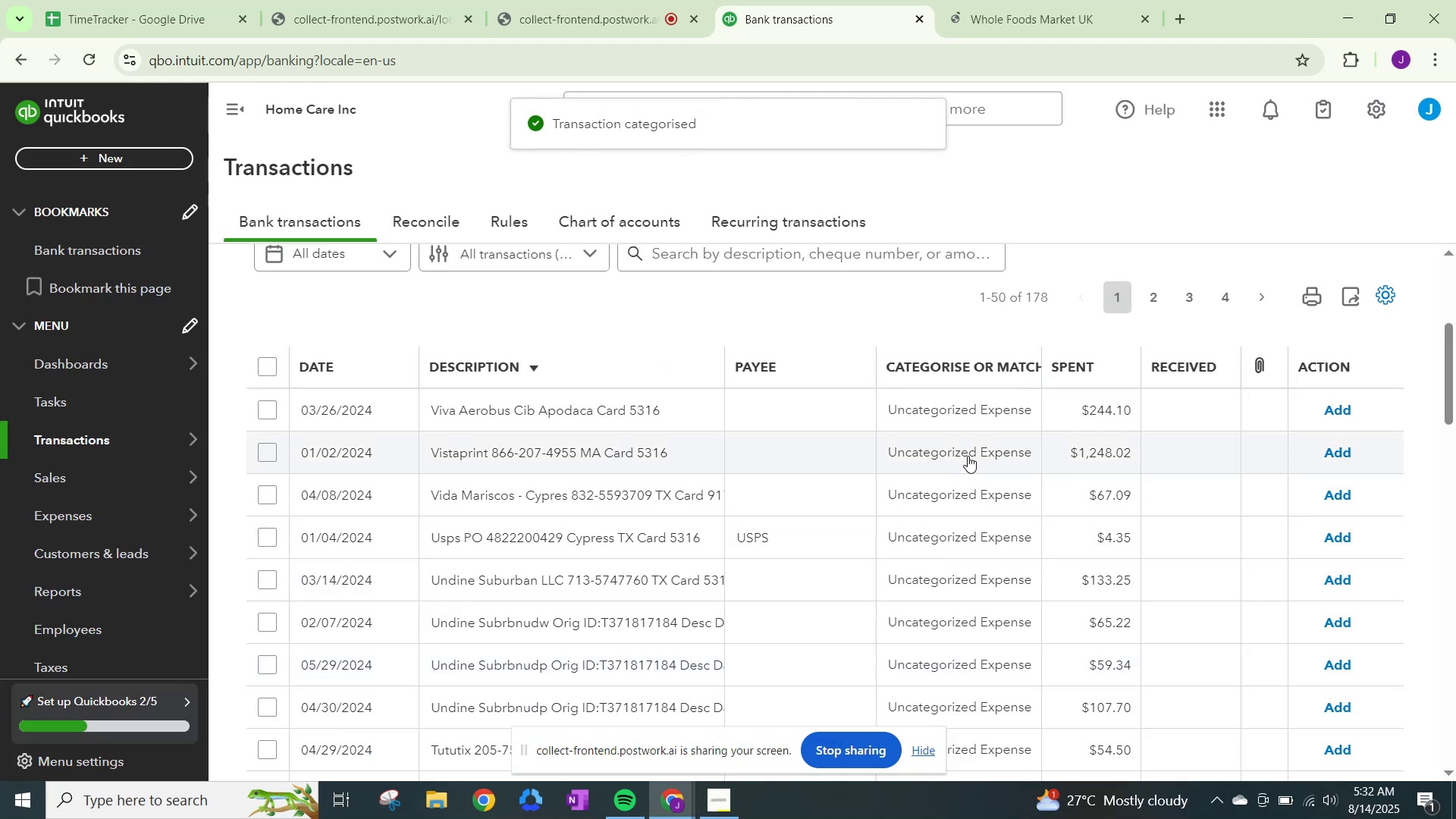 
scroll: coordinate [981, 425], scroll_direction: up, amount: 1.0
 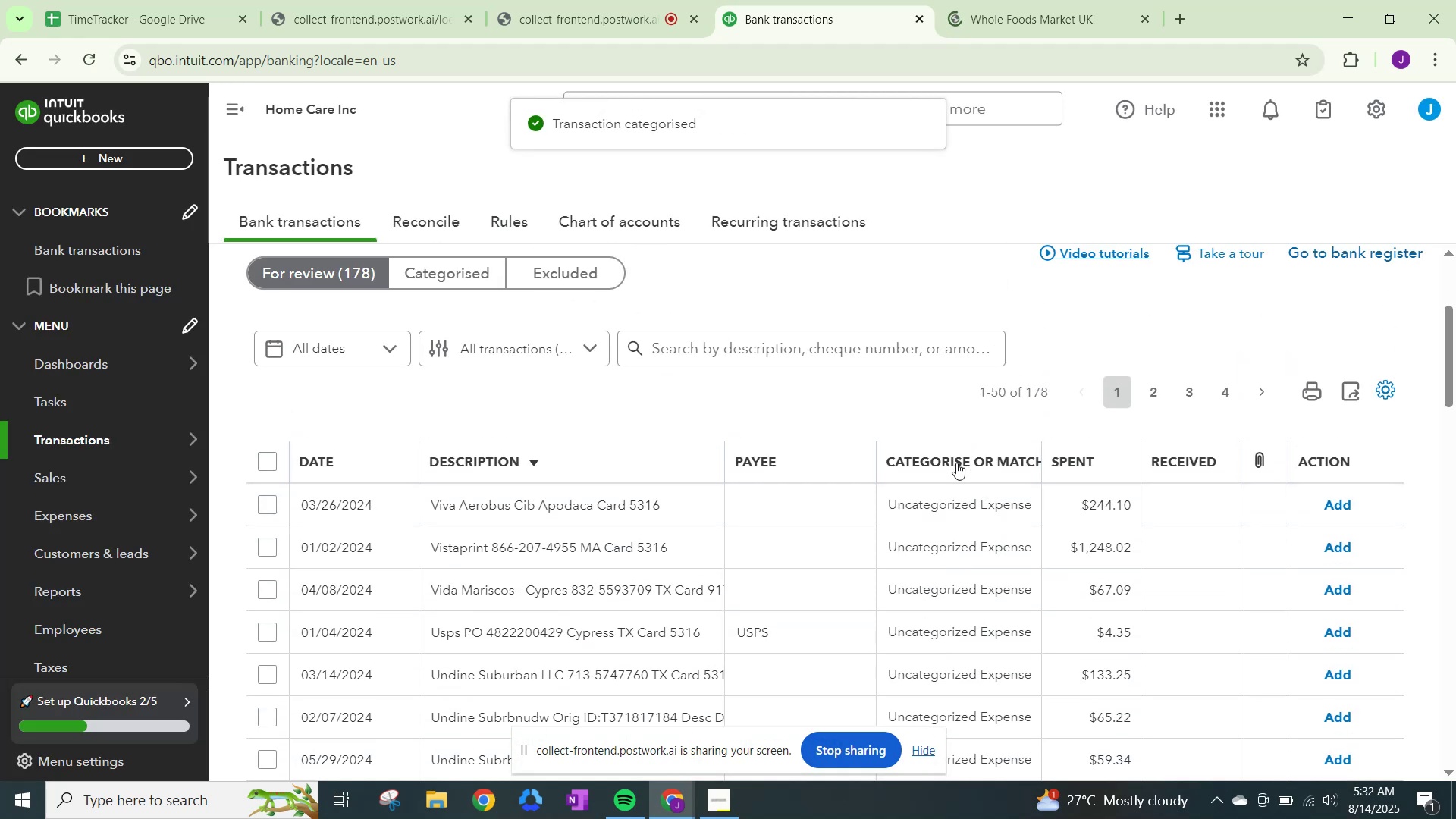 
scroll: coordinate [951, 478], scroll_direction: down, amount: 1.0
 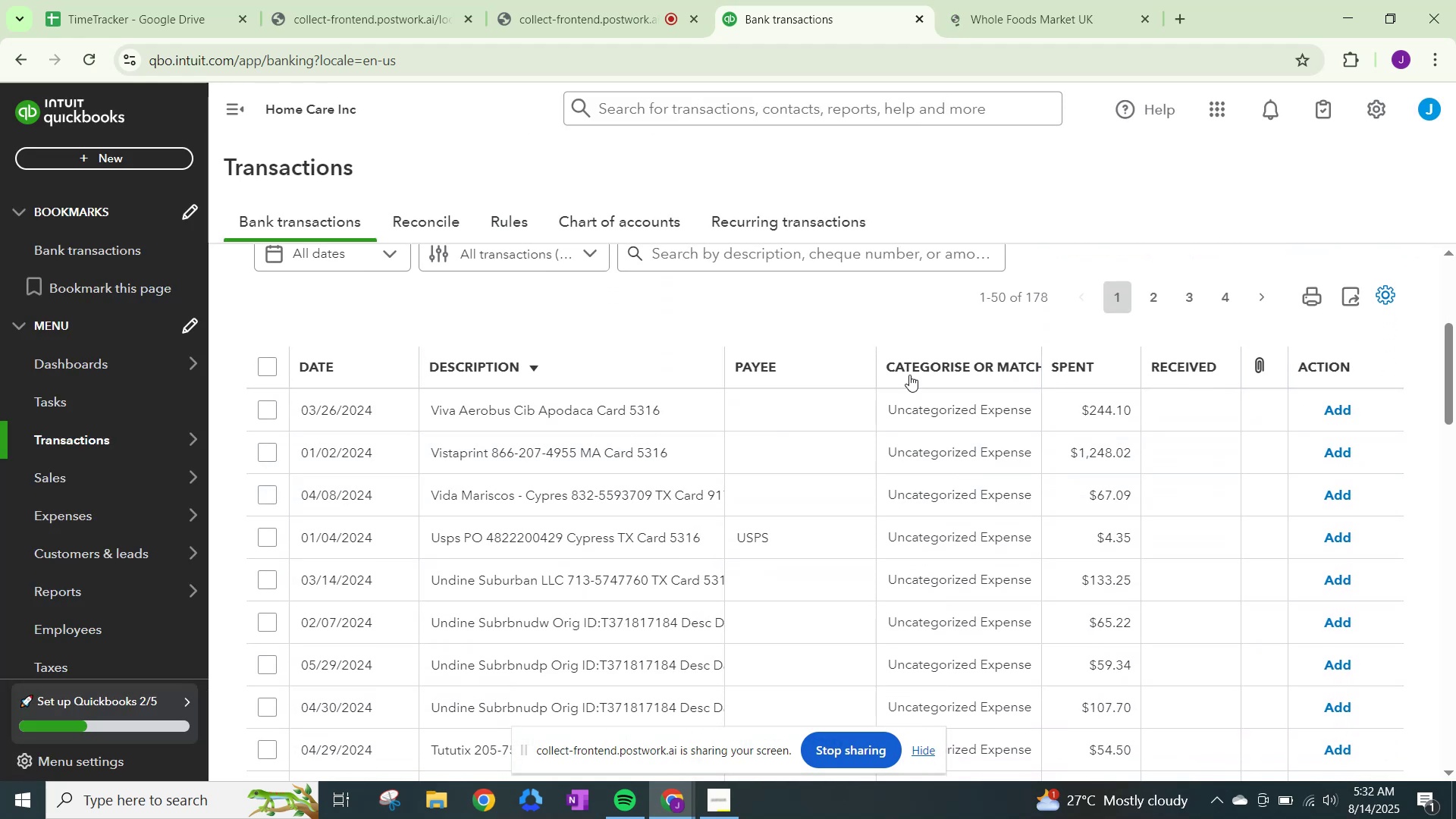 
left_click([977, 14])
 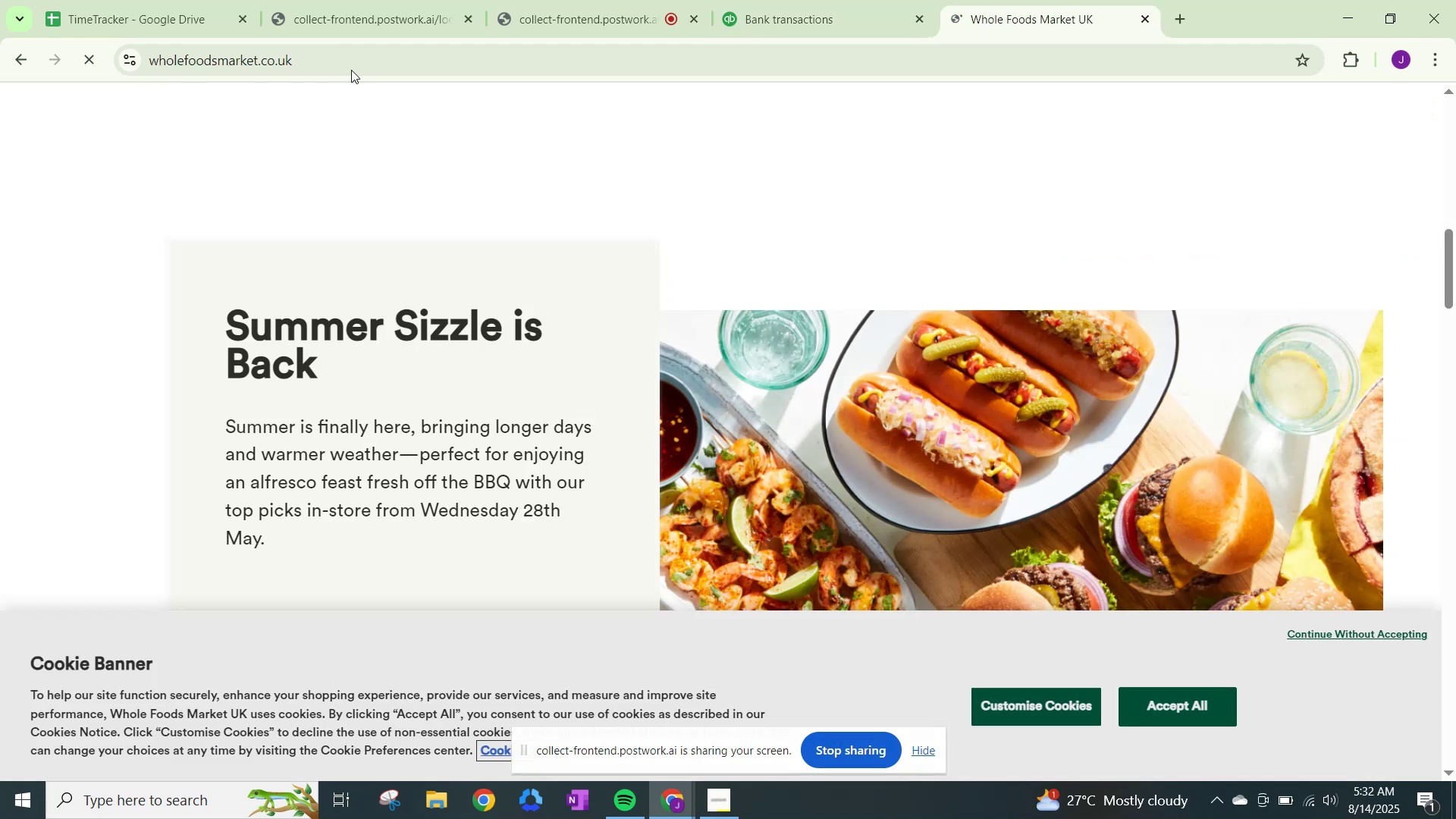 
left_click([358, 63])
 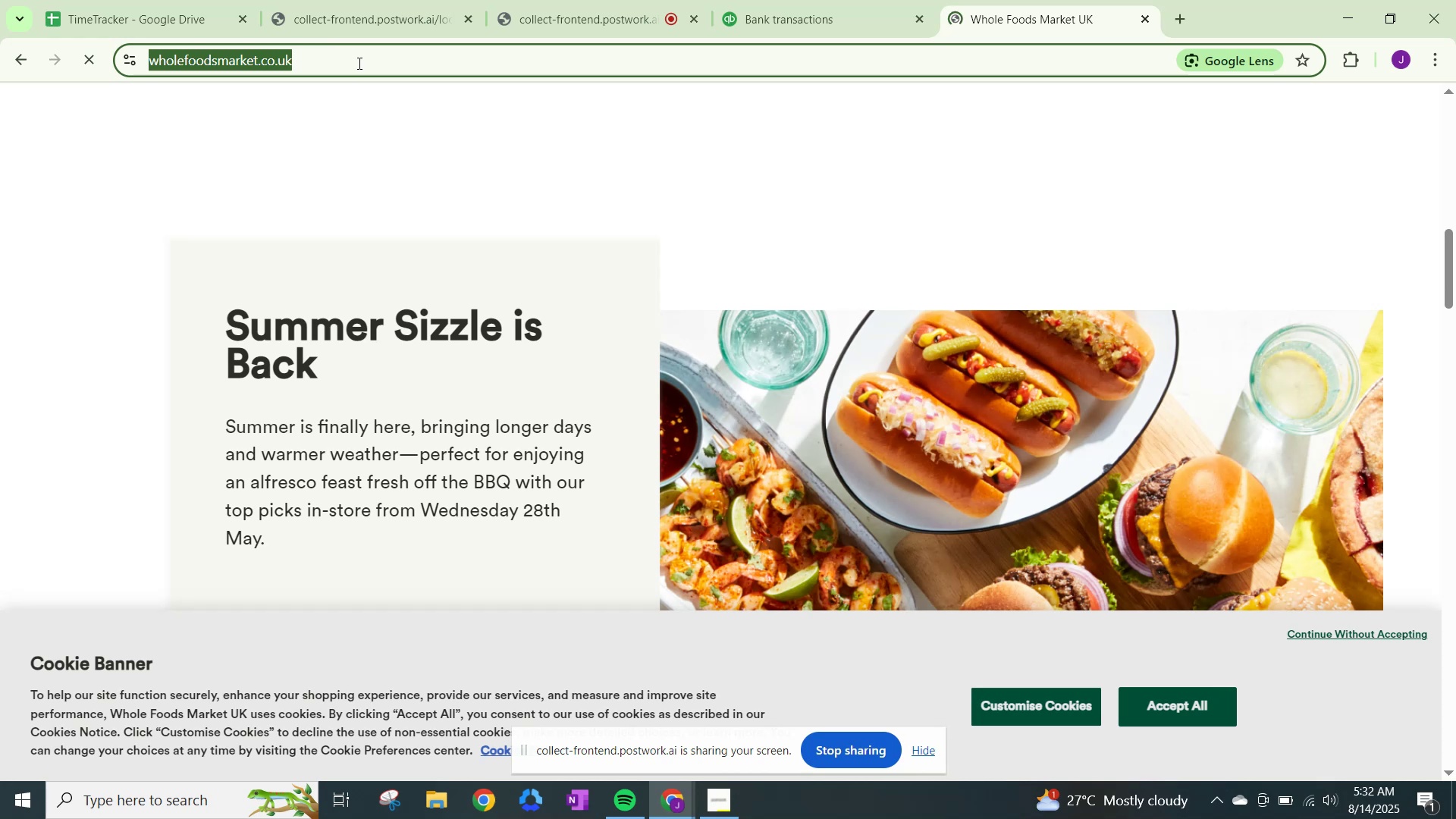 
type(viva ae)
 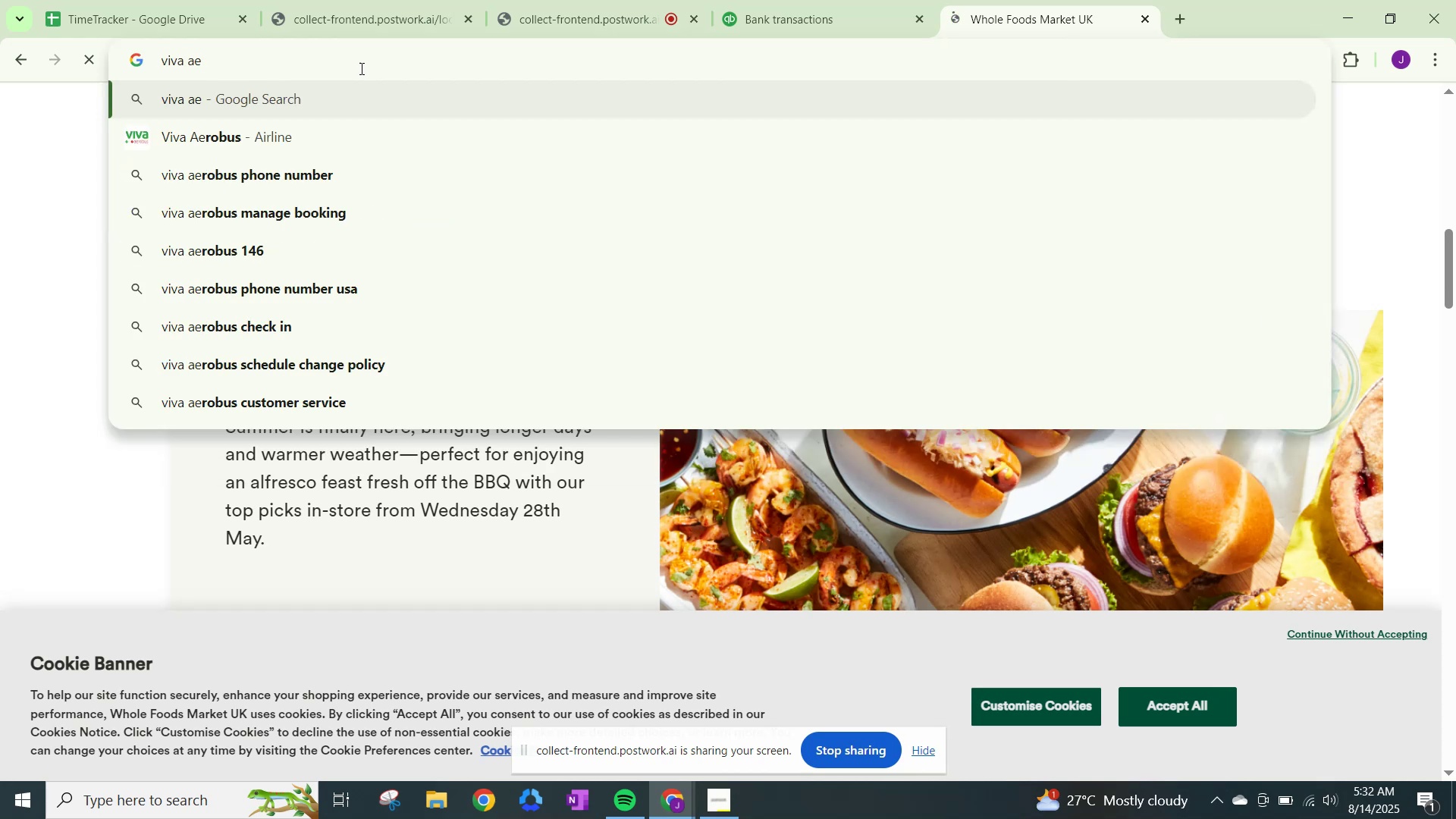 
left_click([361, 134])
 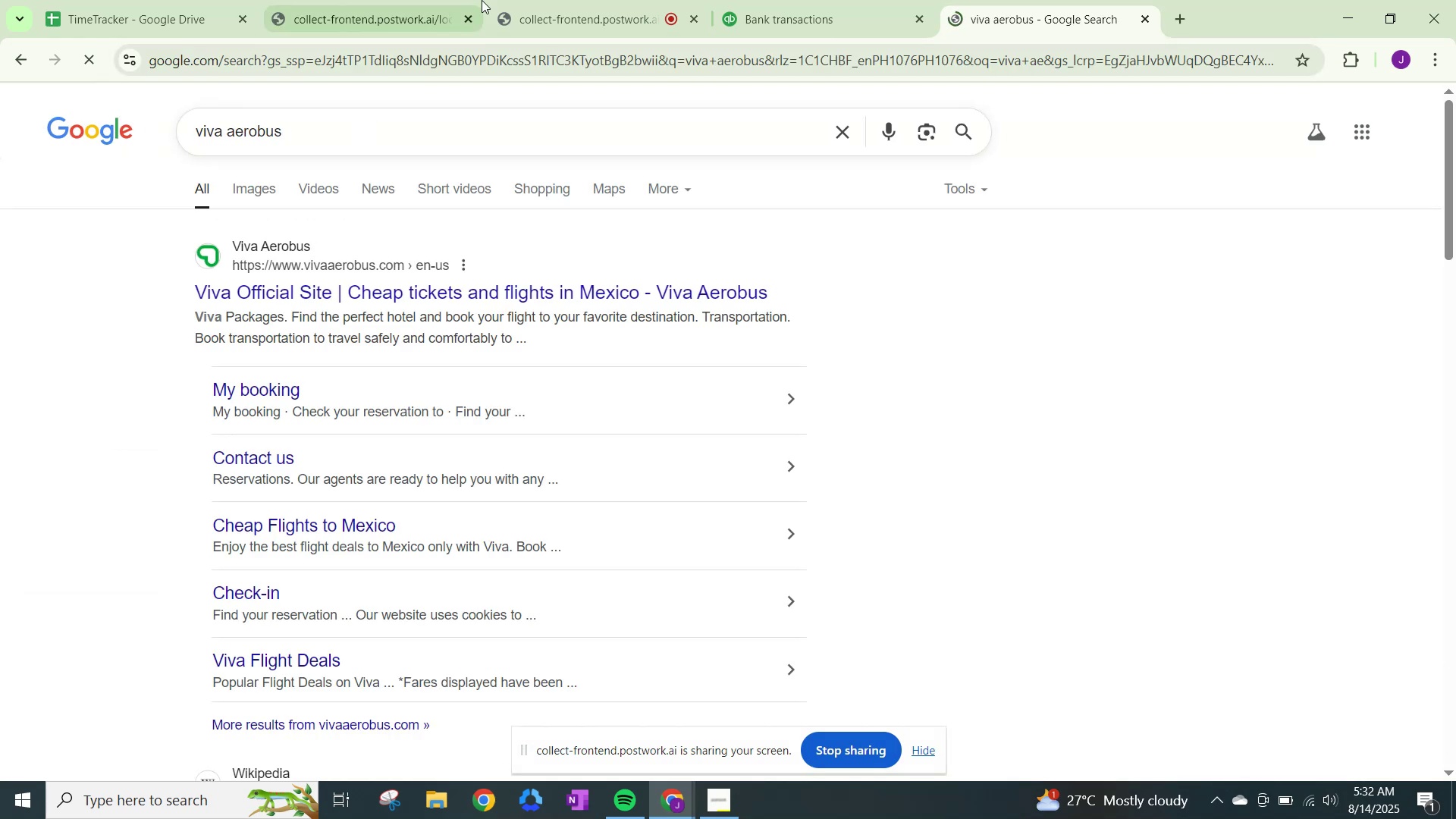 
left_click([782, 0])
 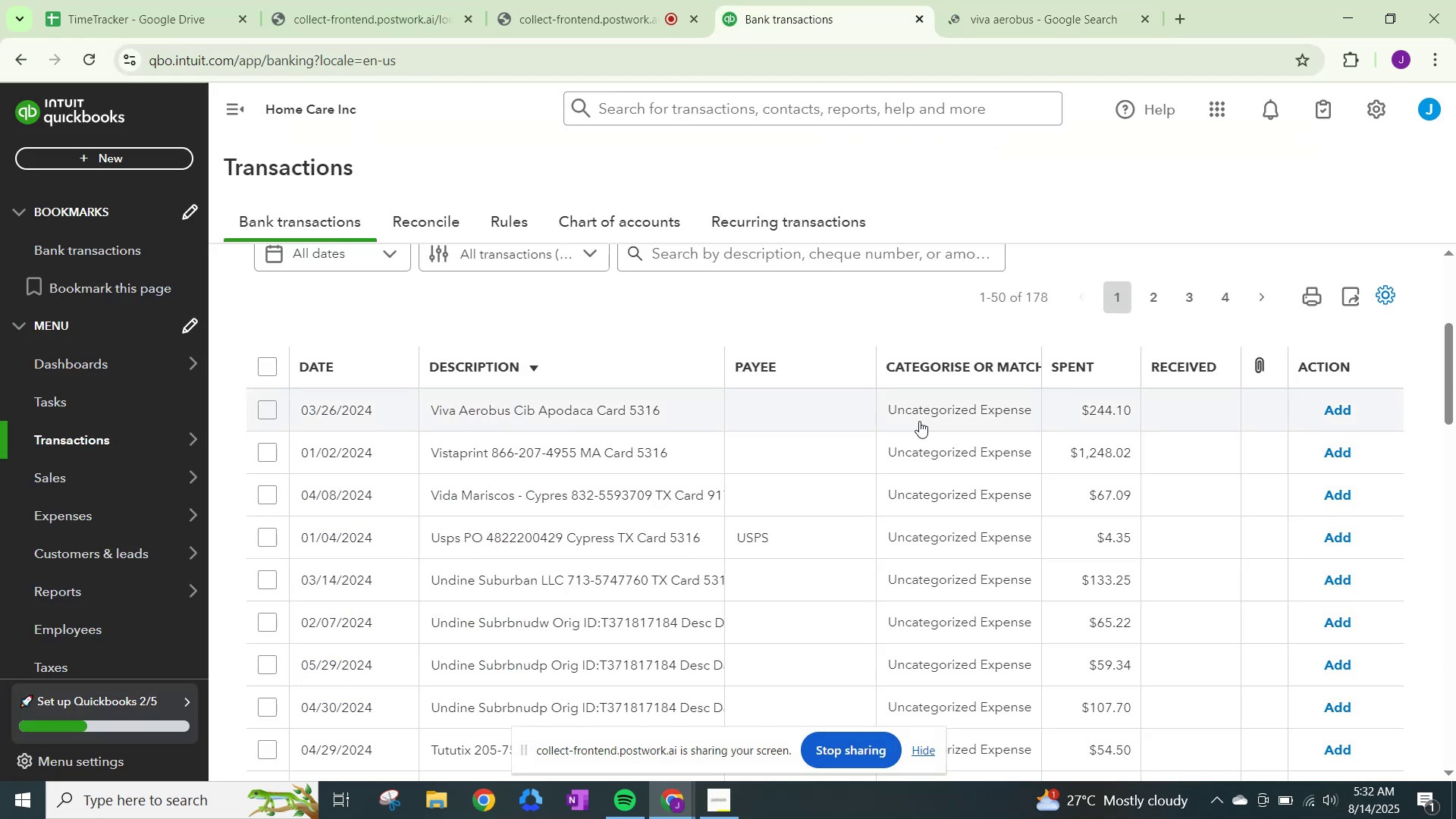 
left_click([952, 412])
 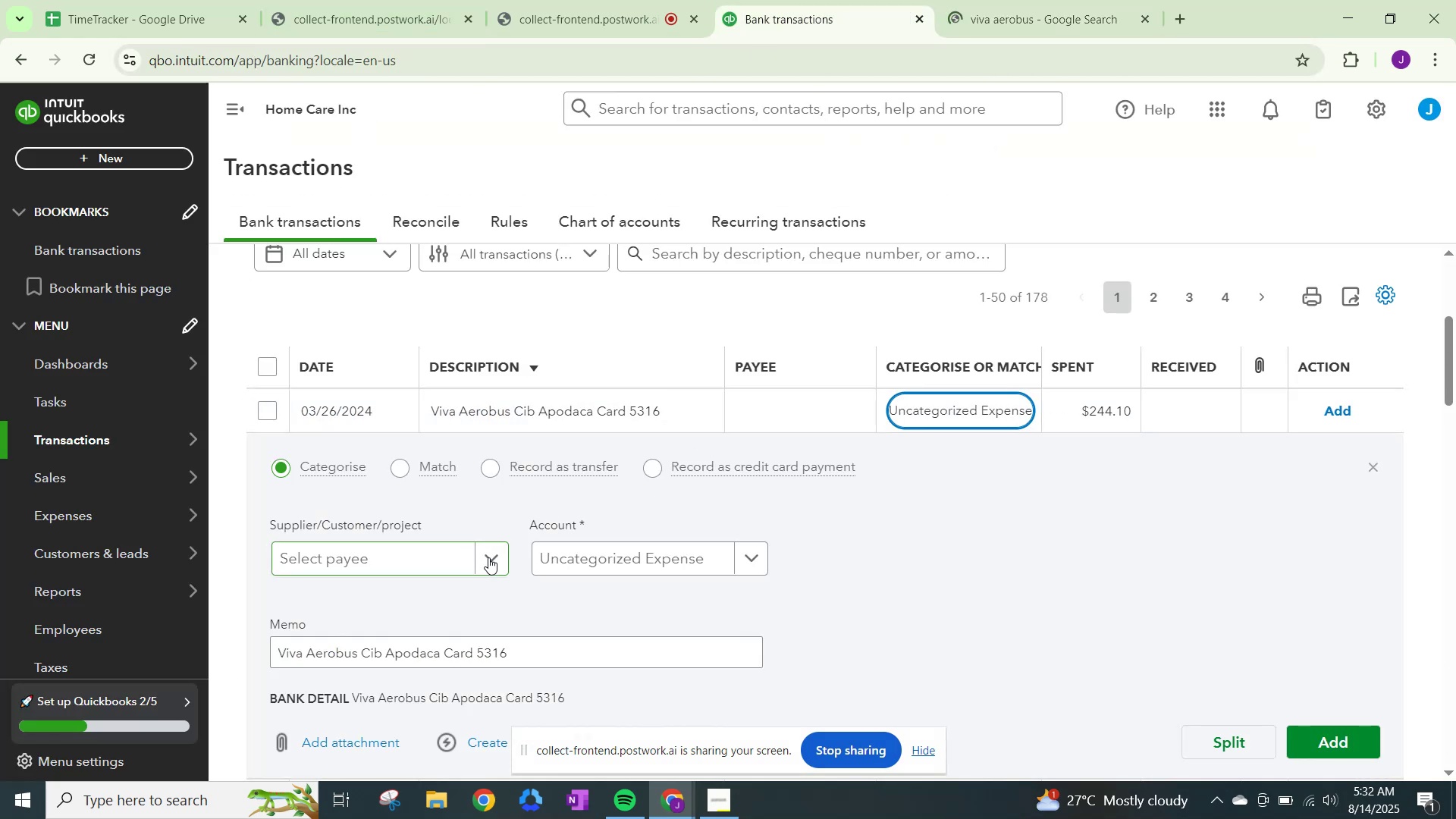 
type(Viva Aerobus)
 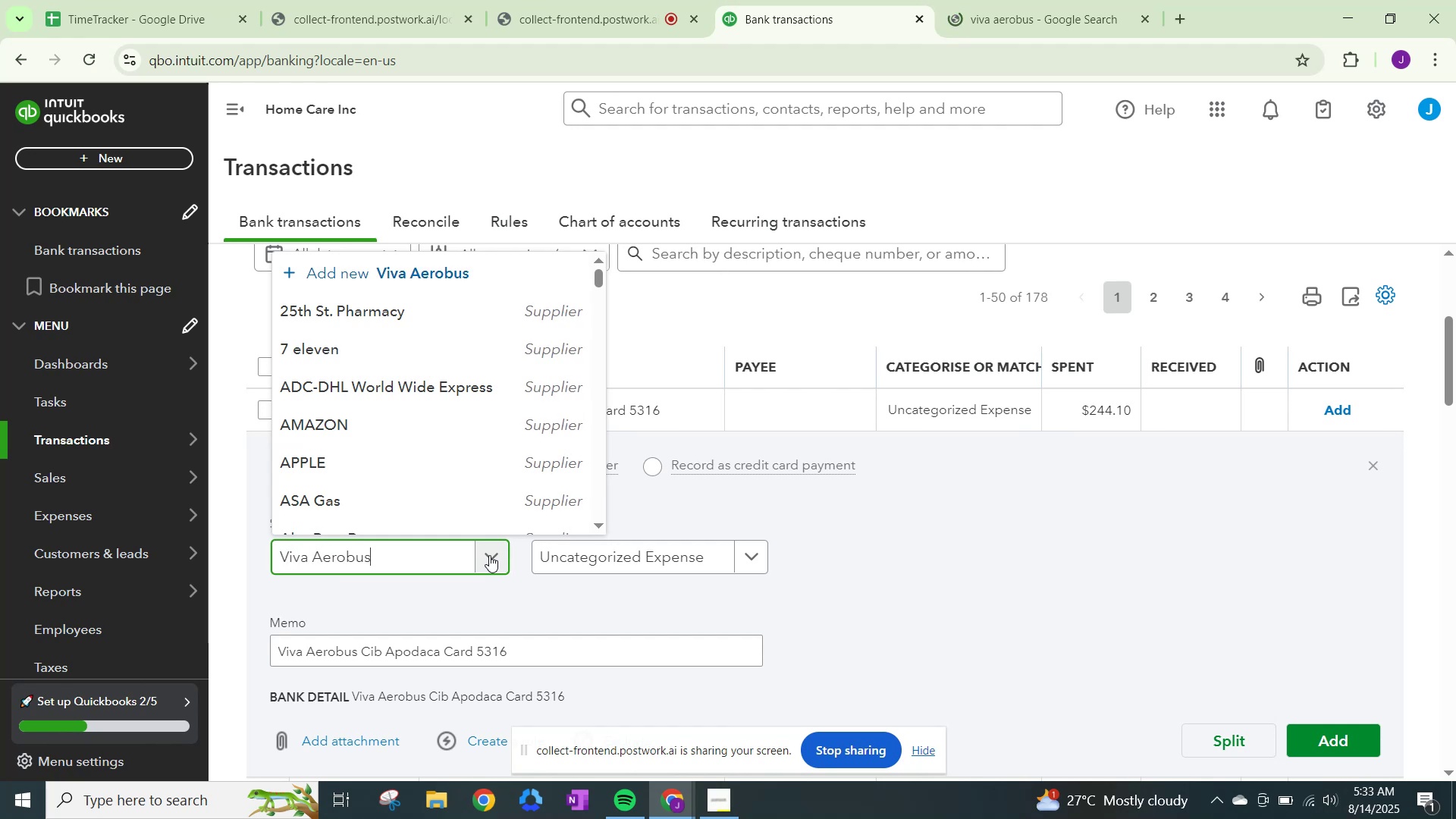 
left_click([447, 508])
 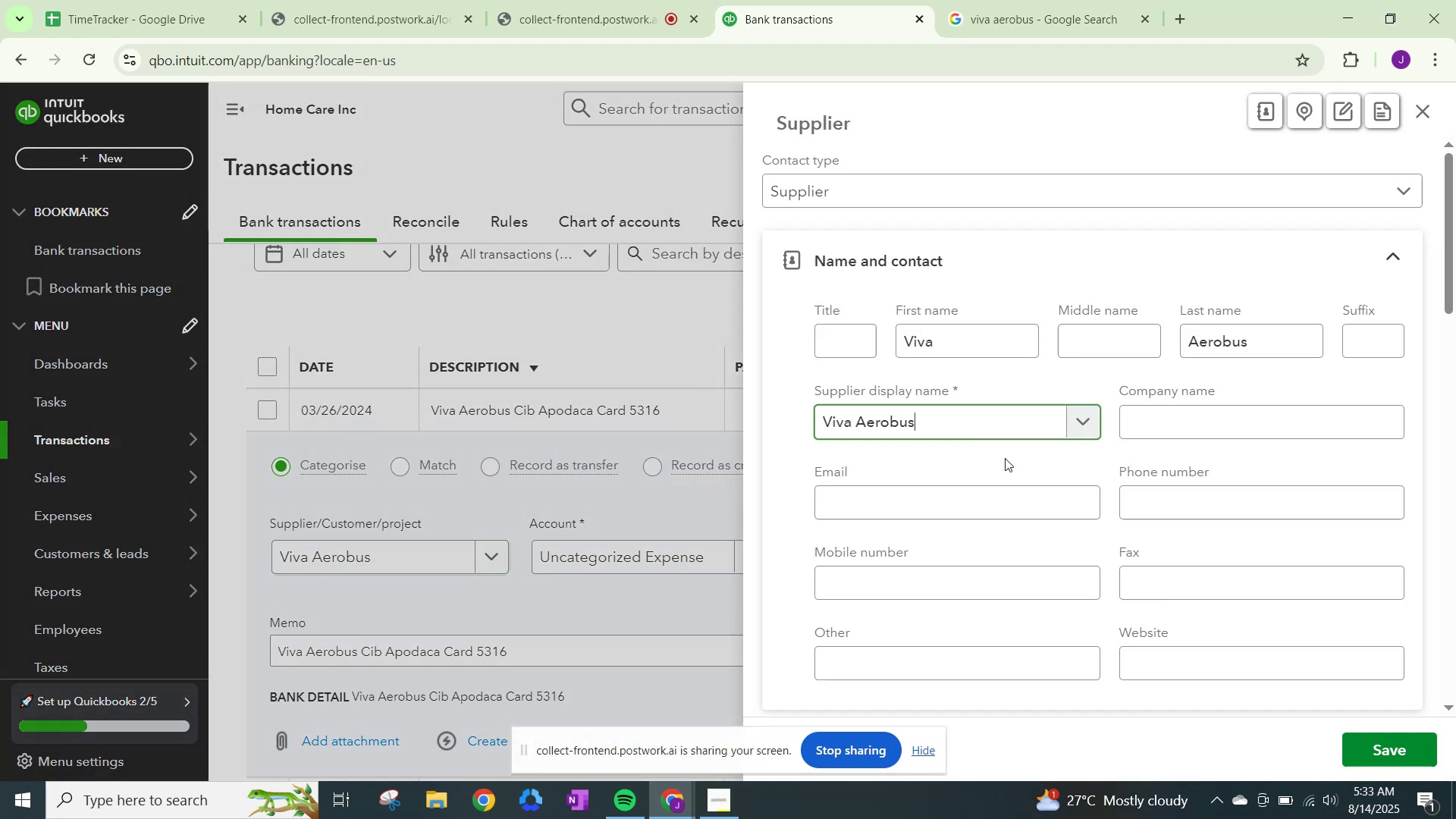 
scroll: coordinate [990, 504], scroll_direction: down, amount: 19.0
 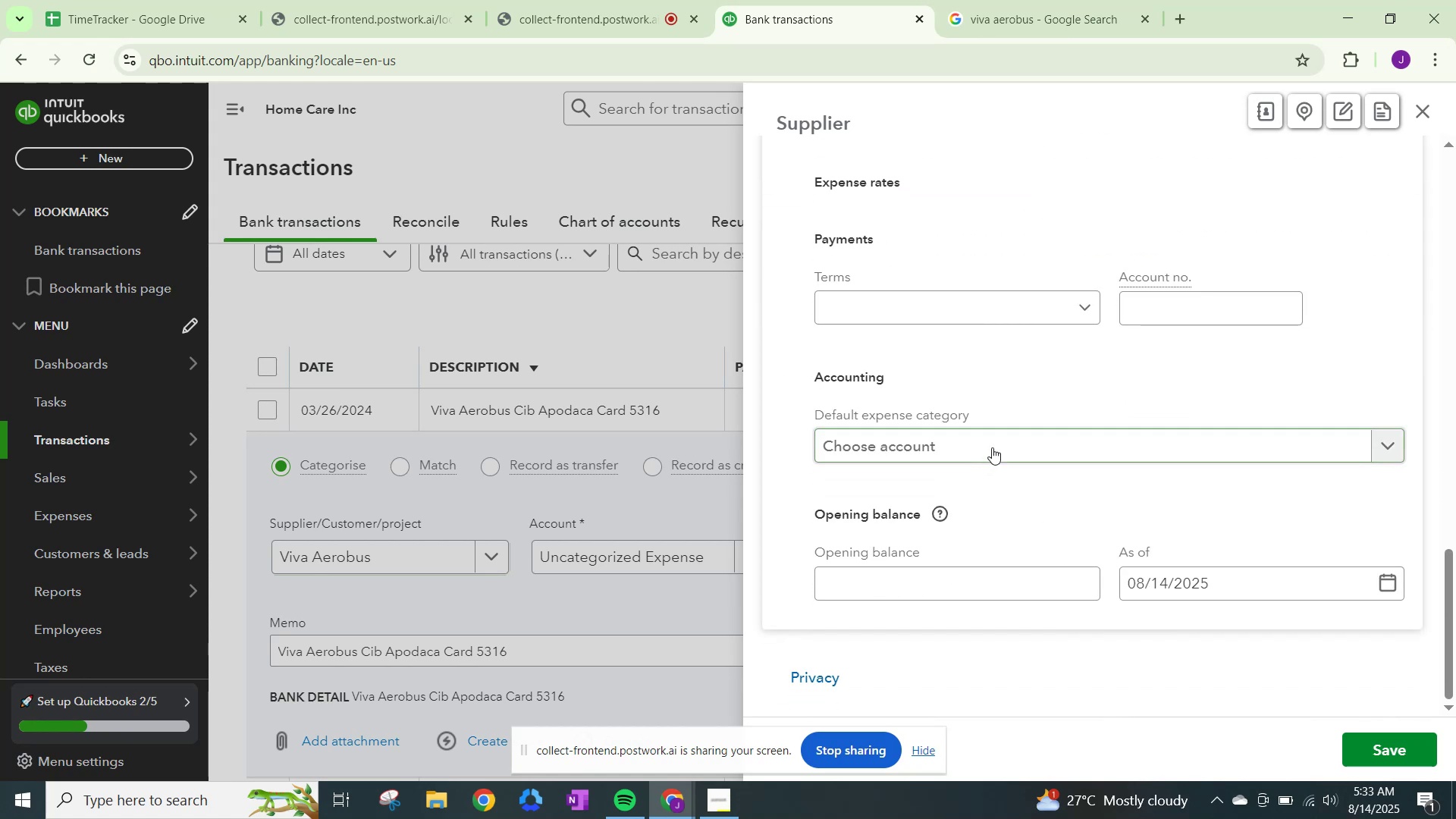 
left_click([997, 441])
 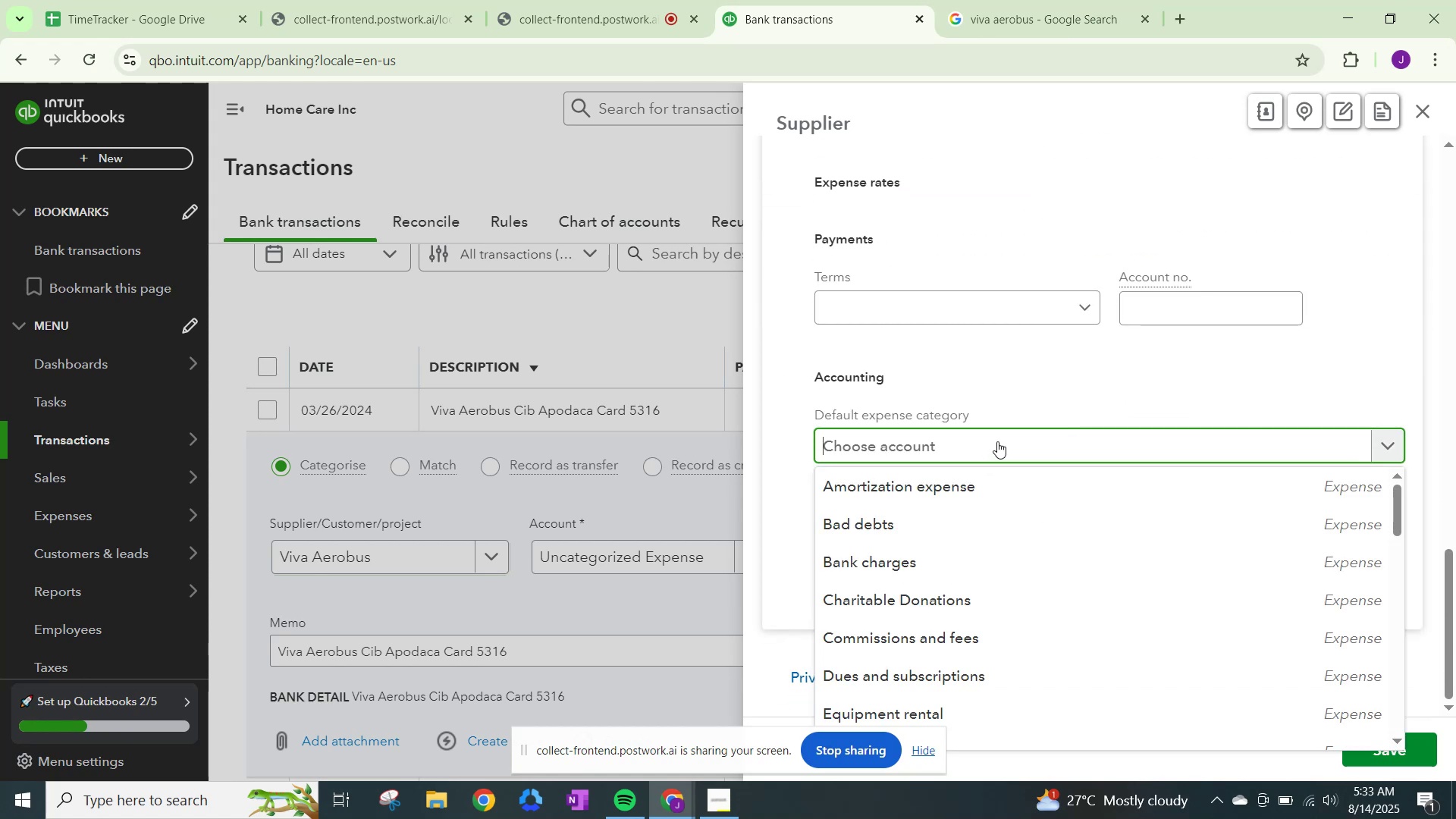 
type(travel)
 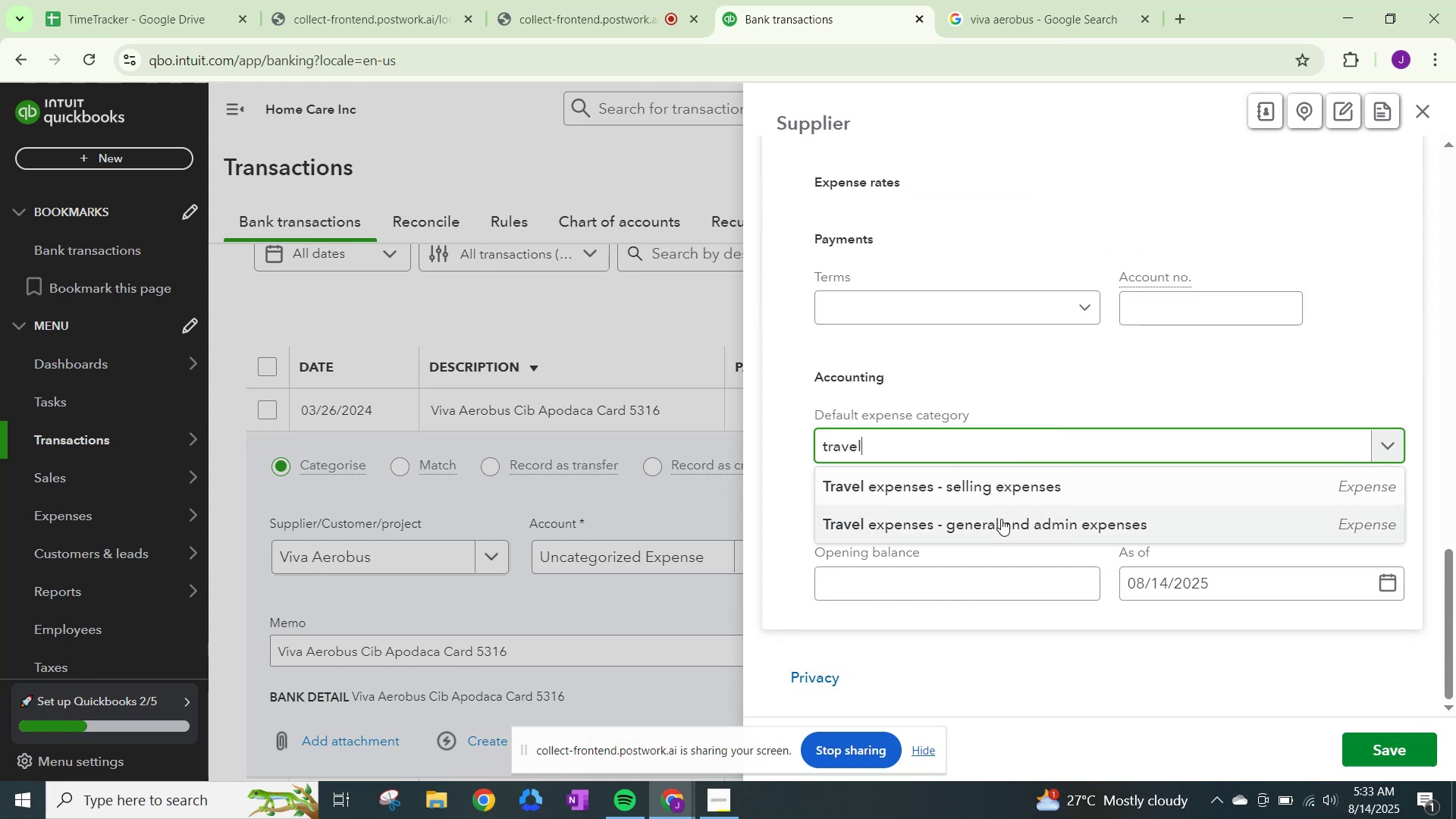 
left_click([1002, 522])
 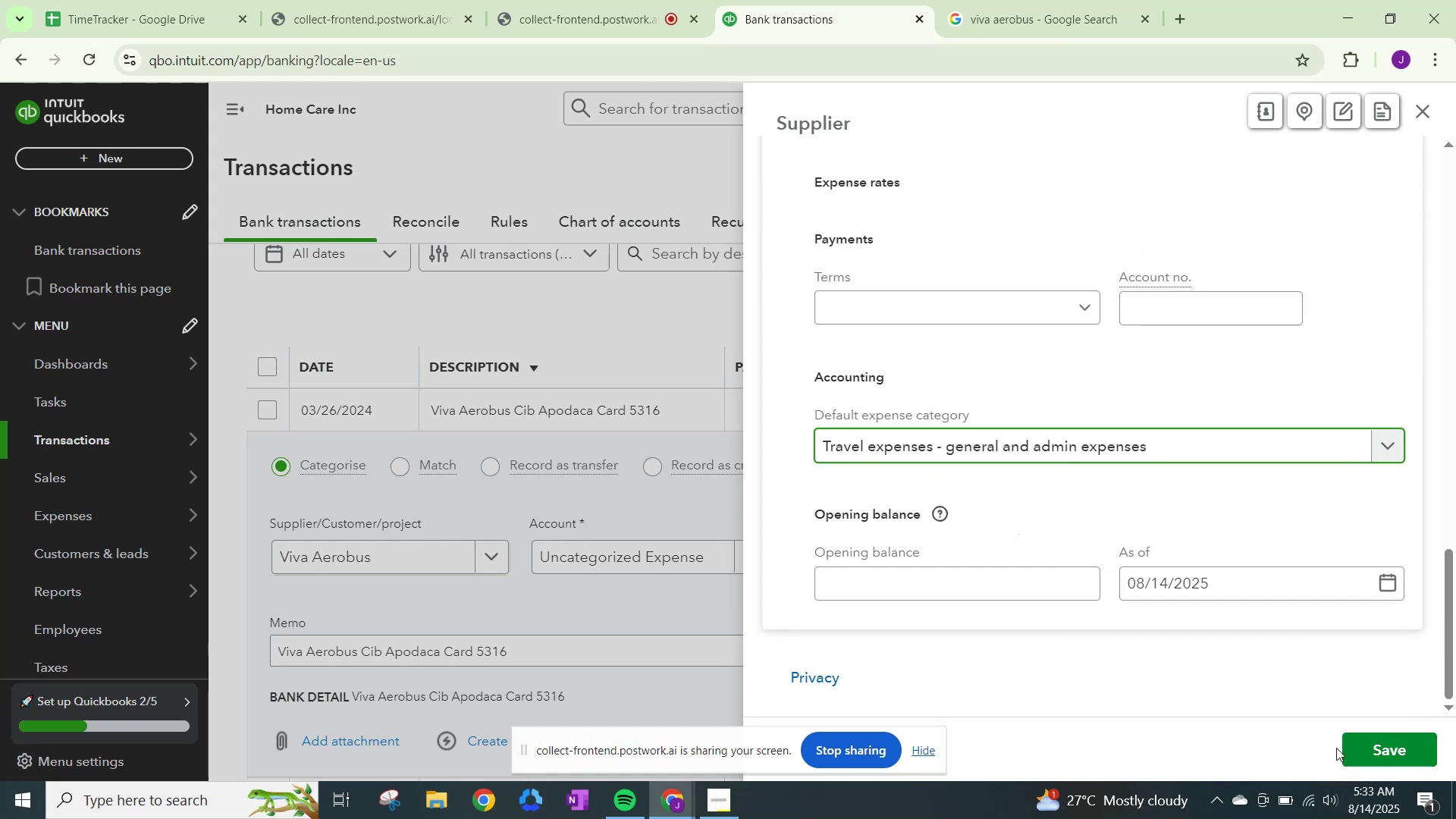 
left_click([1387, 759])
 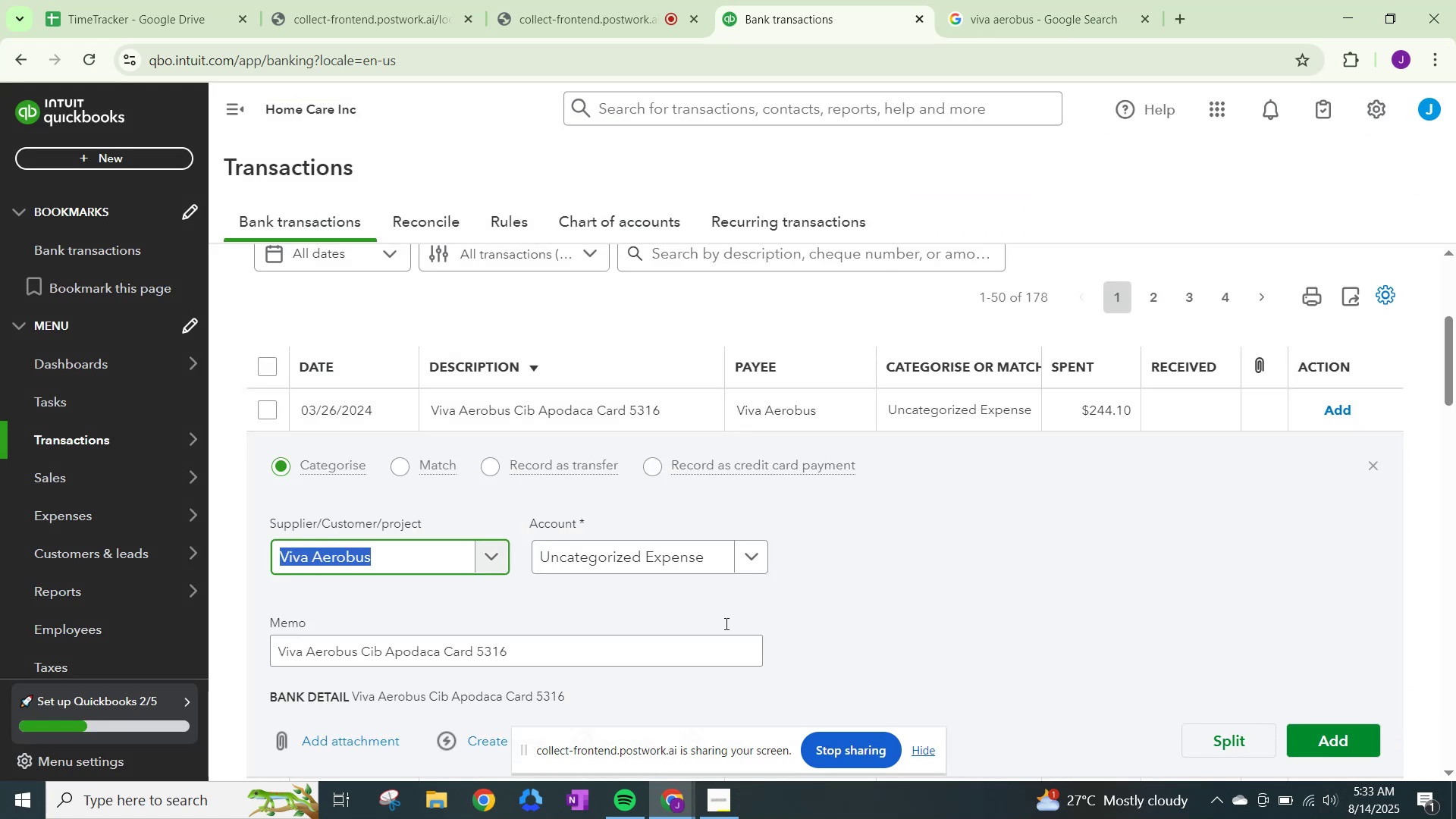 
left_click([748, 557])
 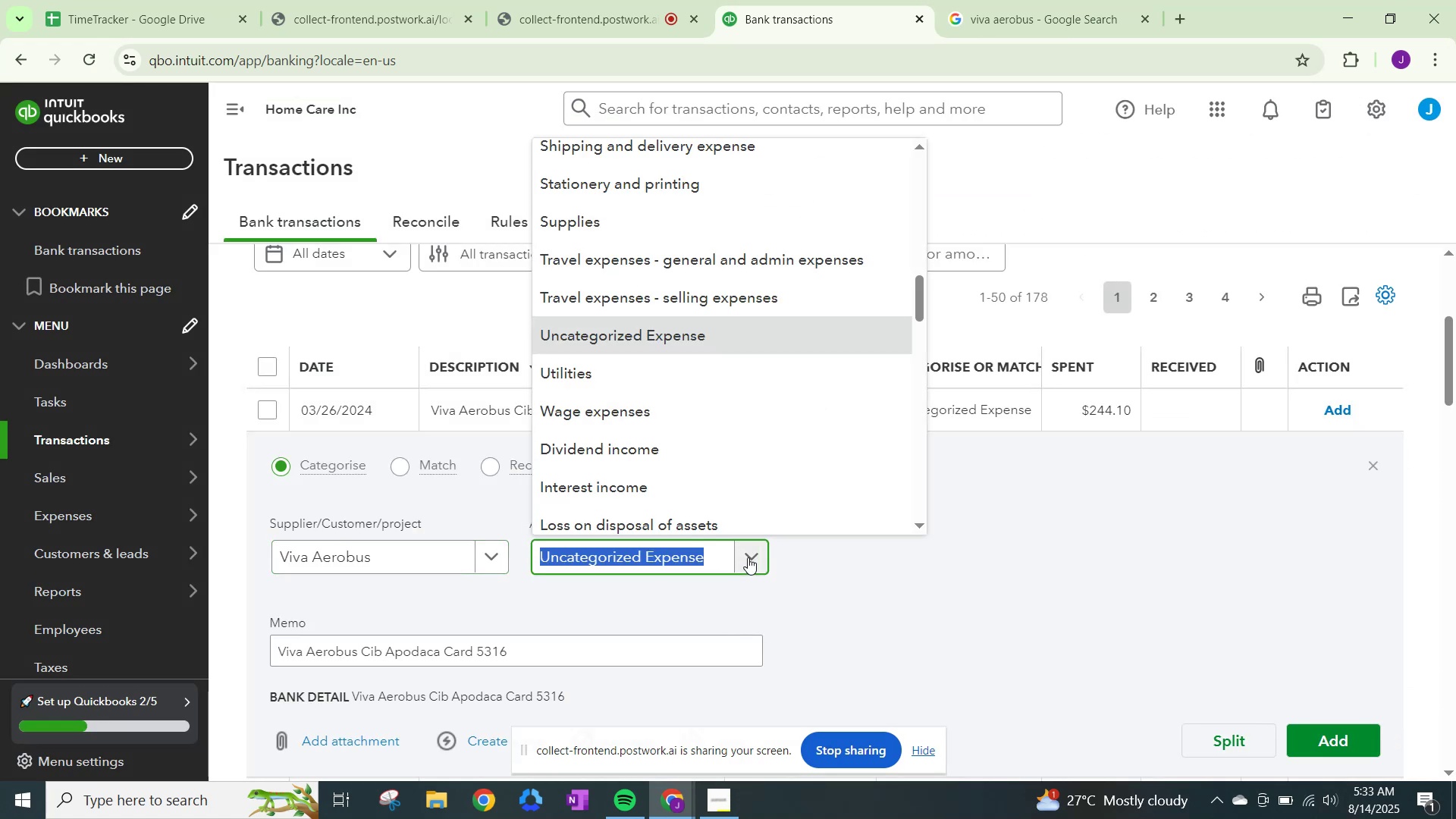 
type(travel)
 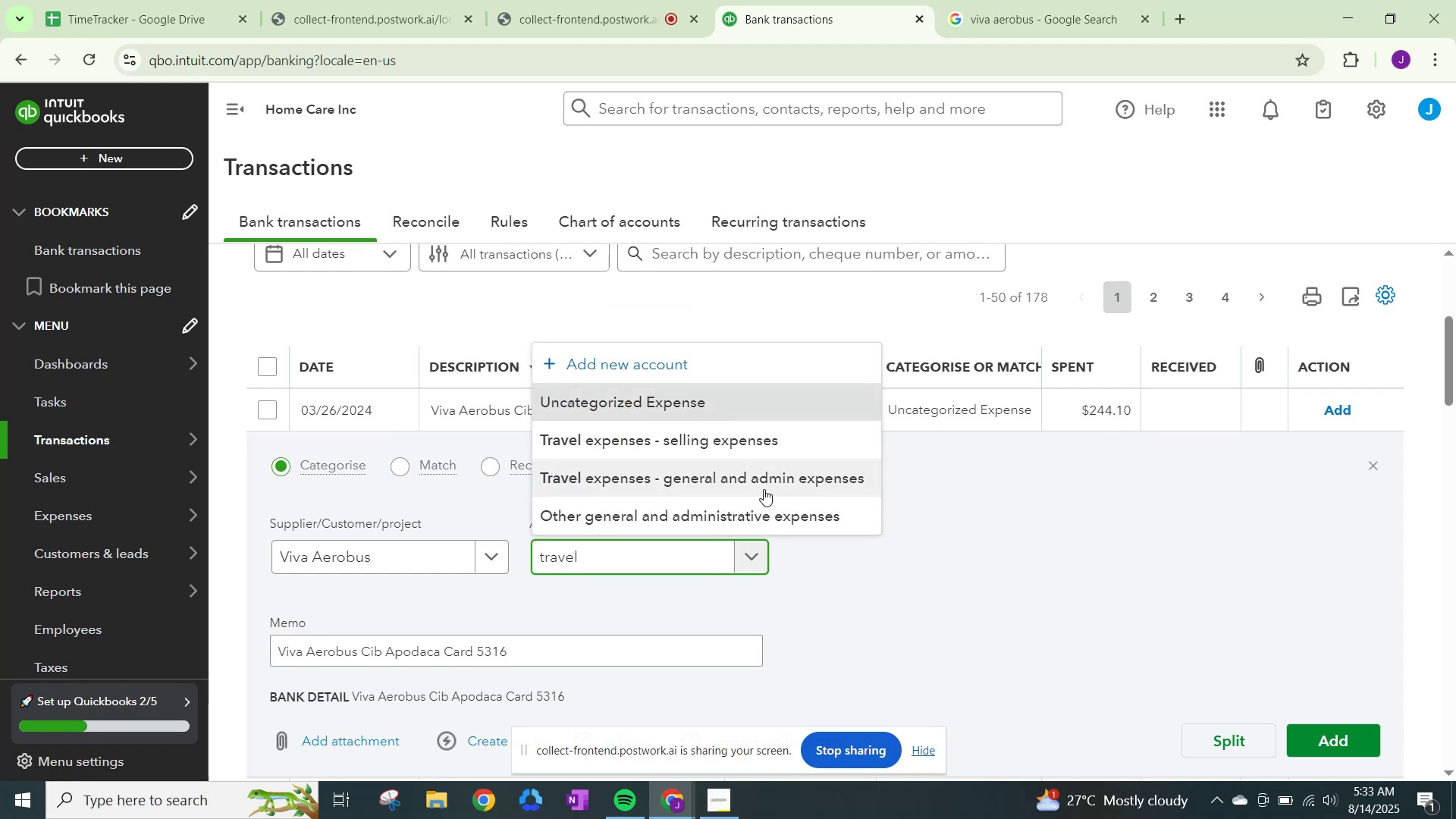 
left_click([764, 489])
 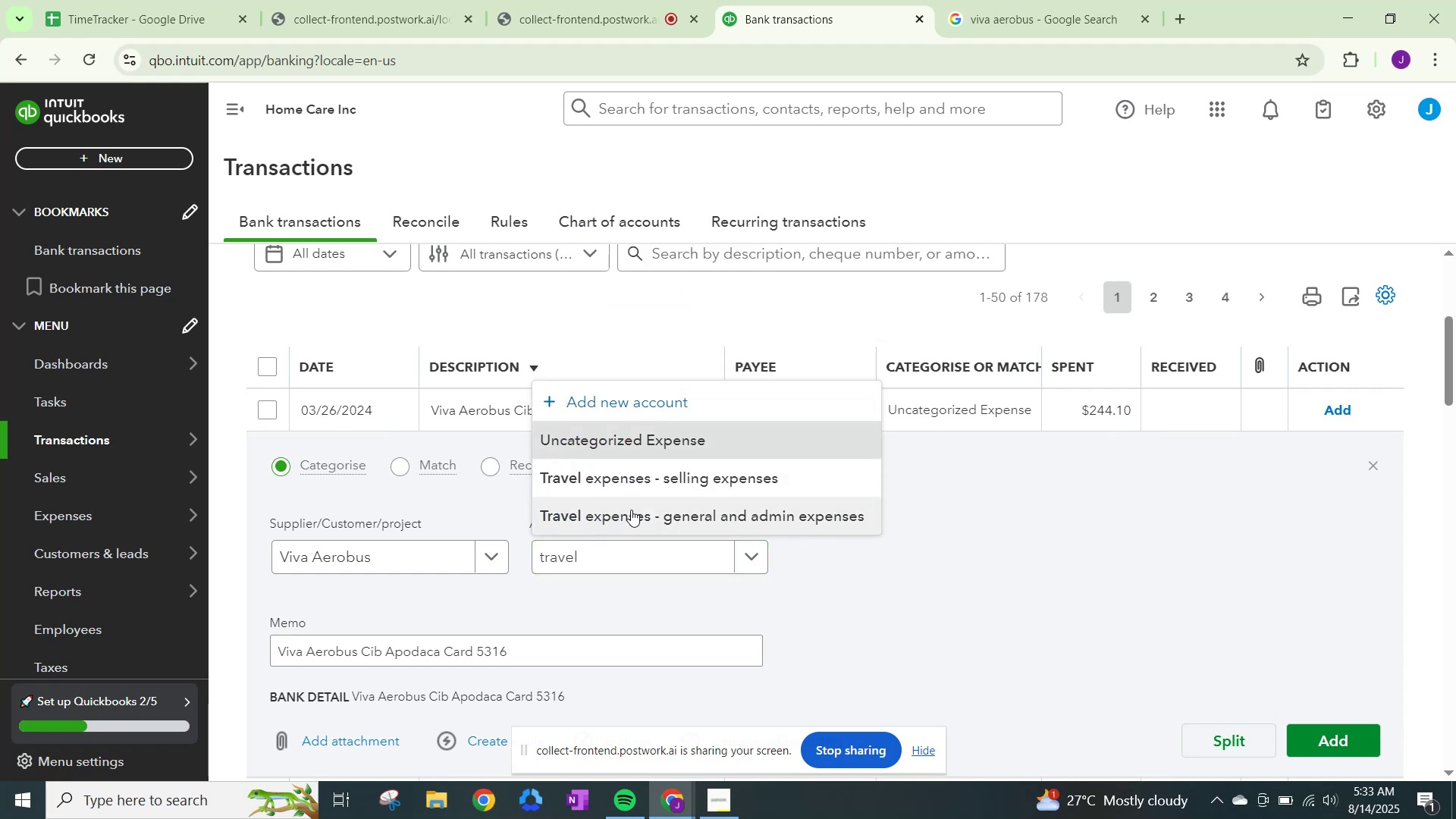 
left_click([686, 507])
 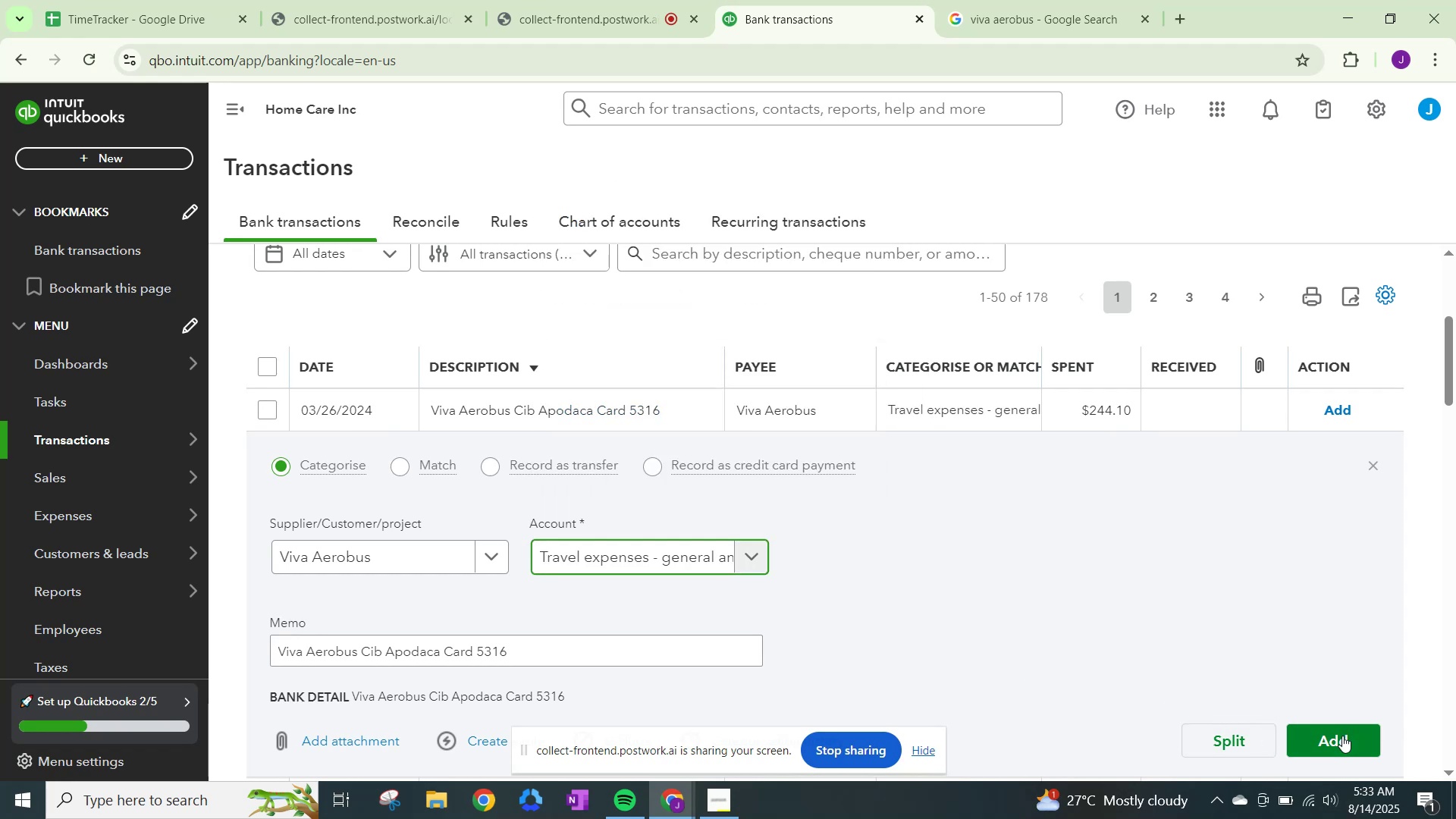 
left_click([1342, 736])
 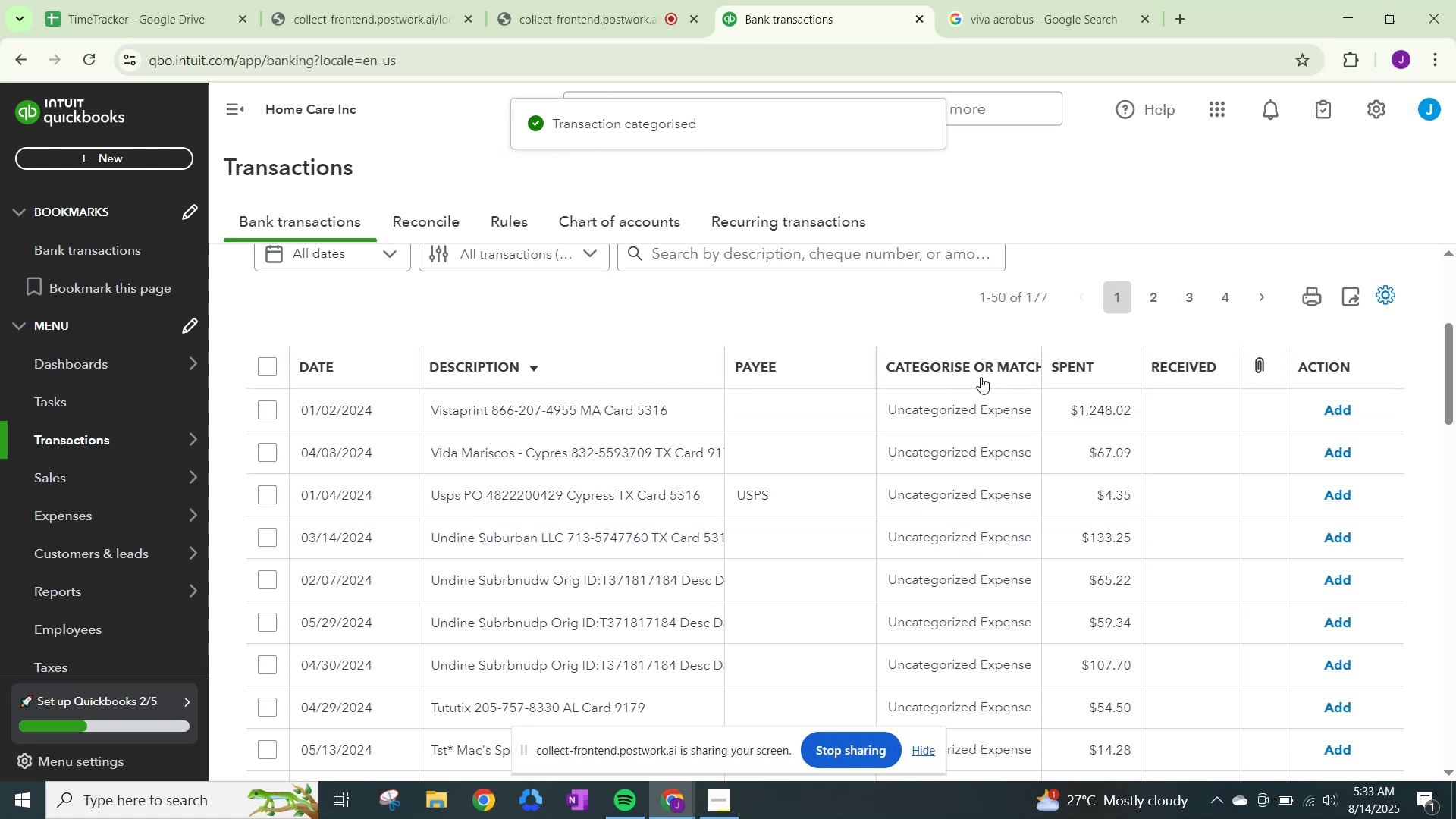 
wait(5.56)
 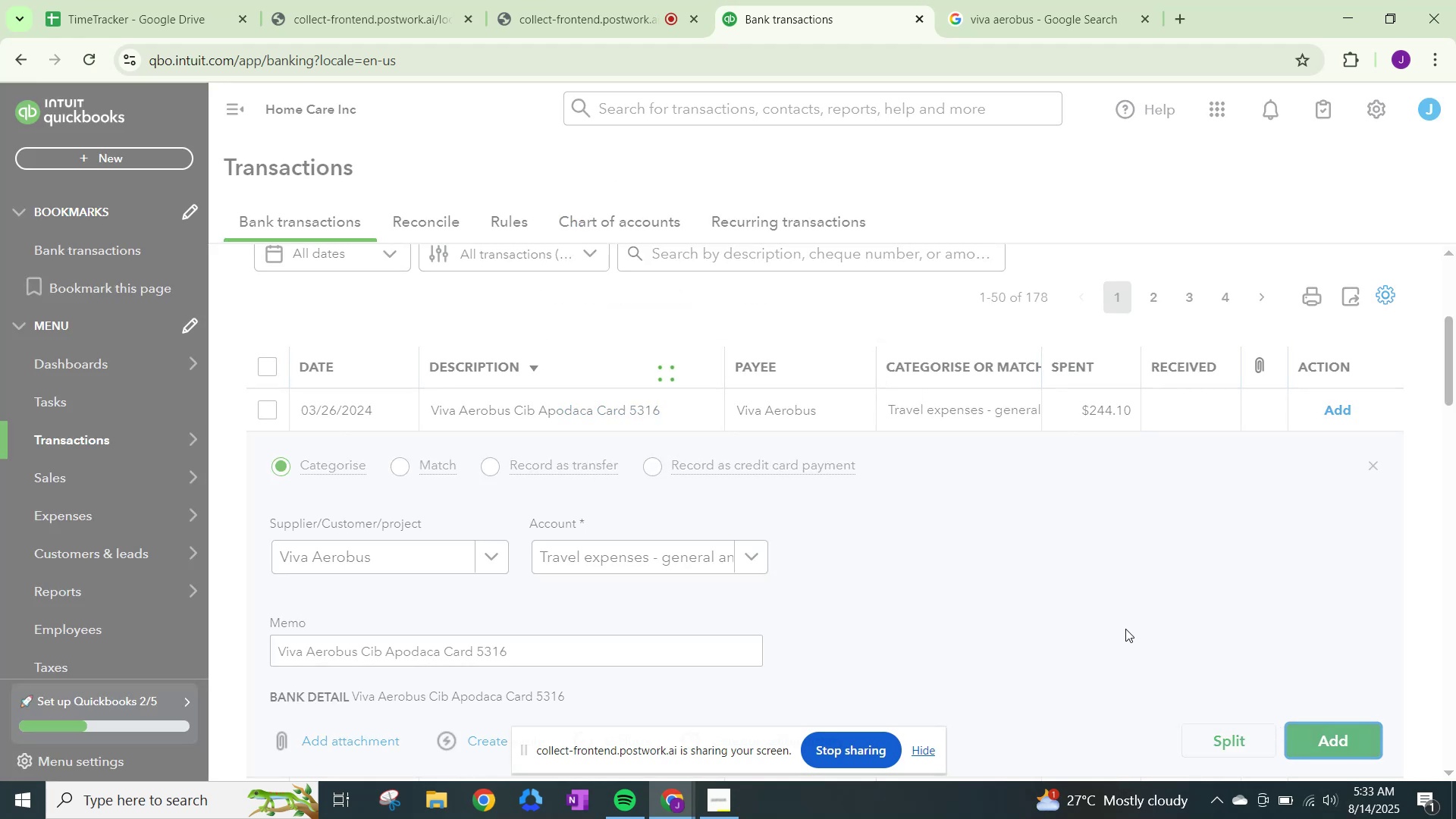 
left_click([996, 5])
 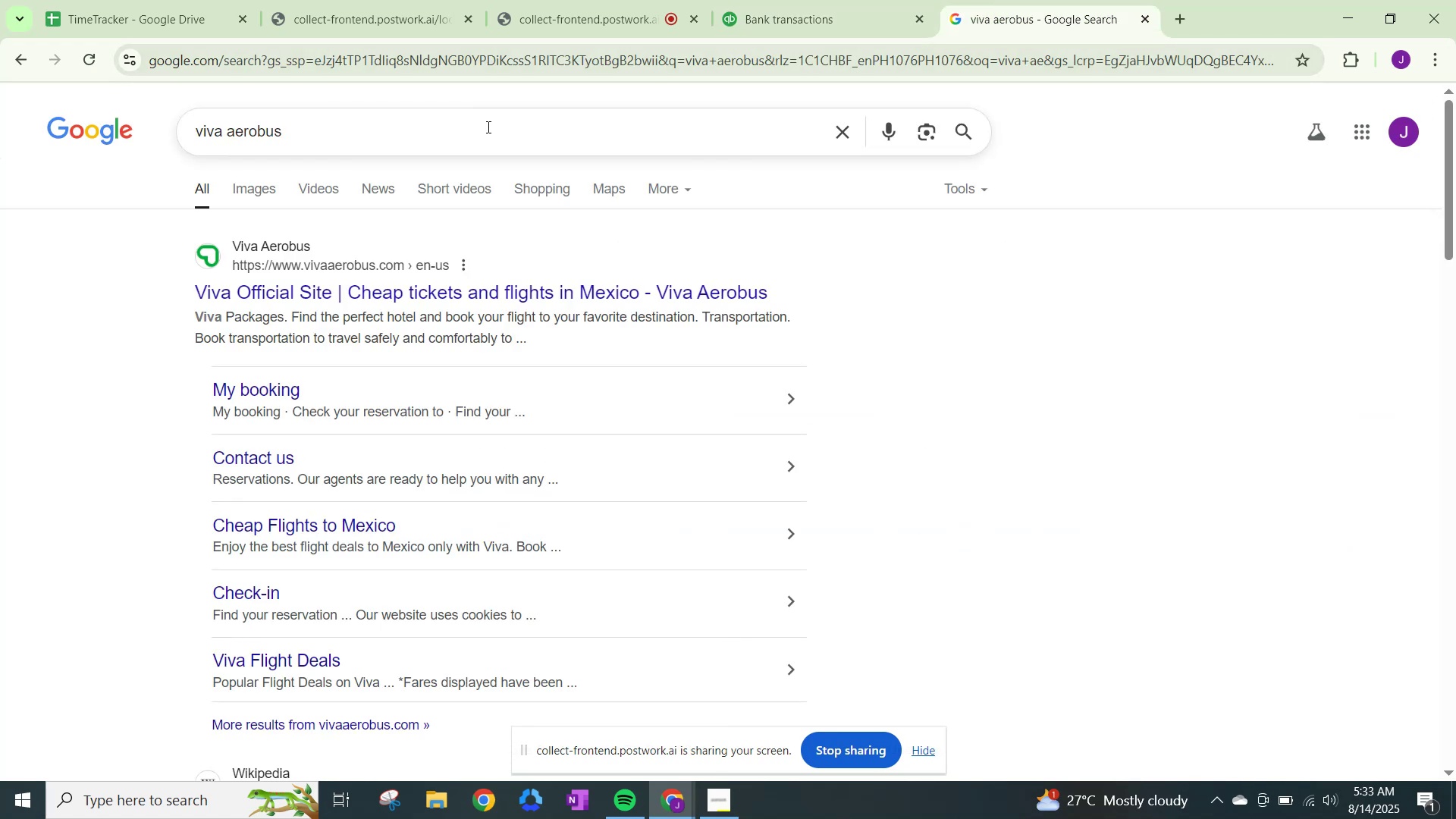 
left_click([410, 135])
 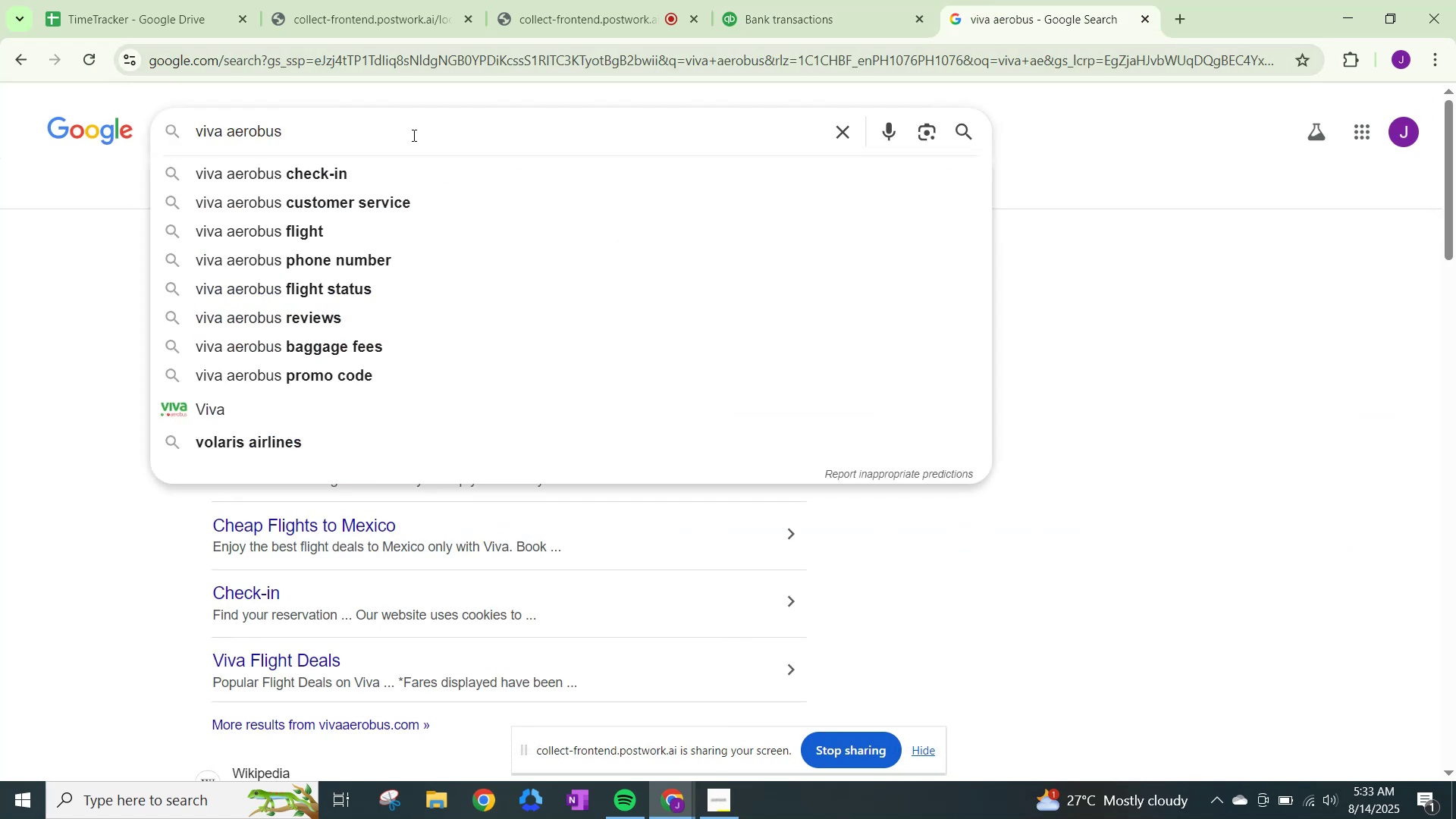 
hold_key(key=Backspace, duration=1.09)
 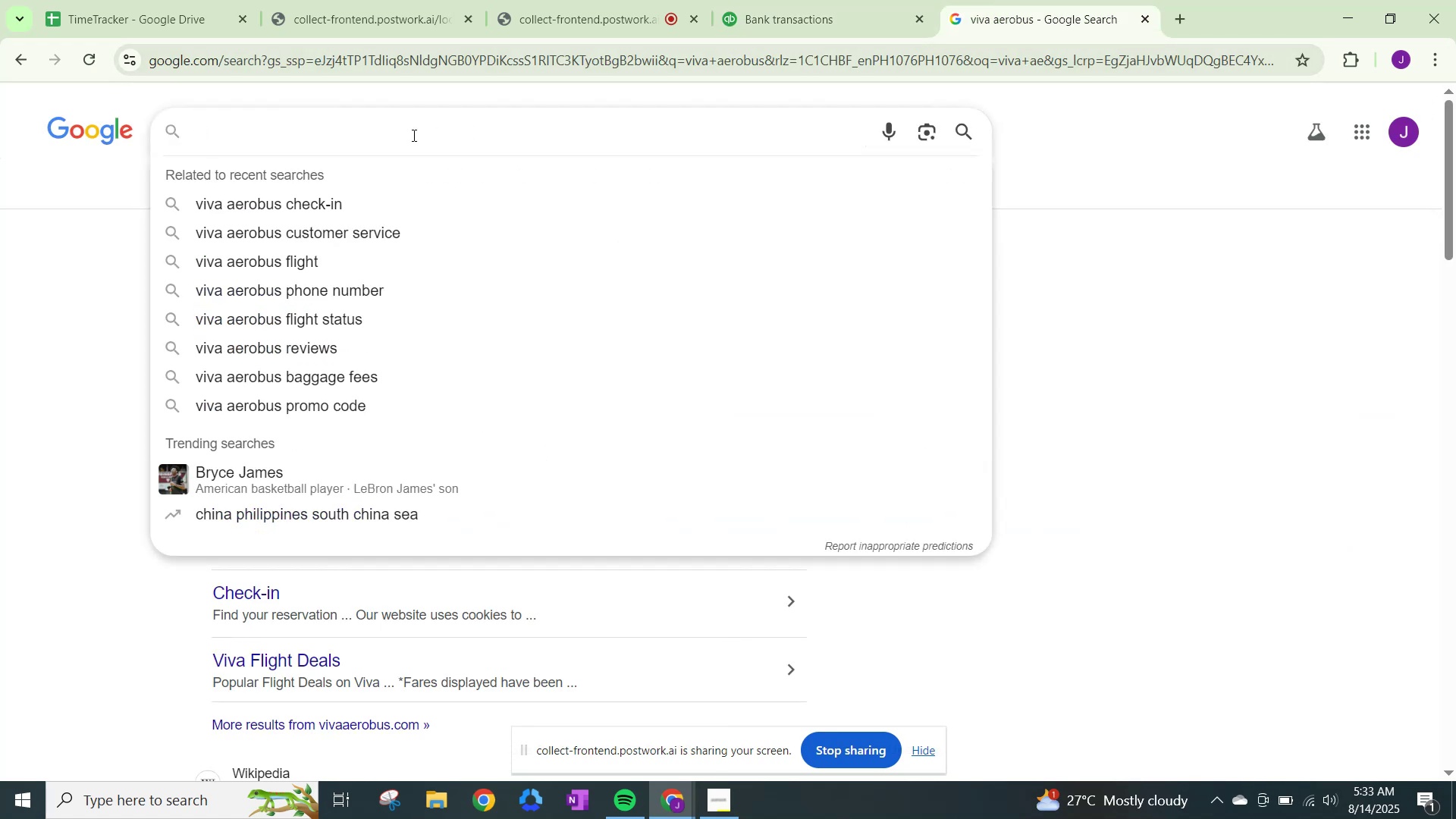 
type(vista pr)
 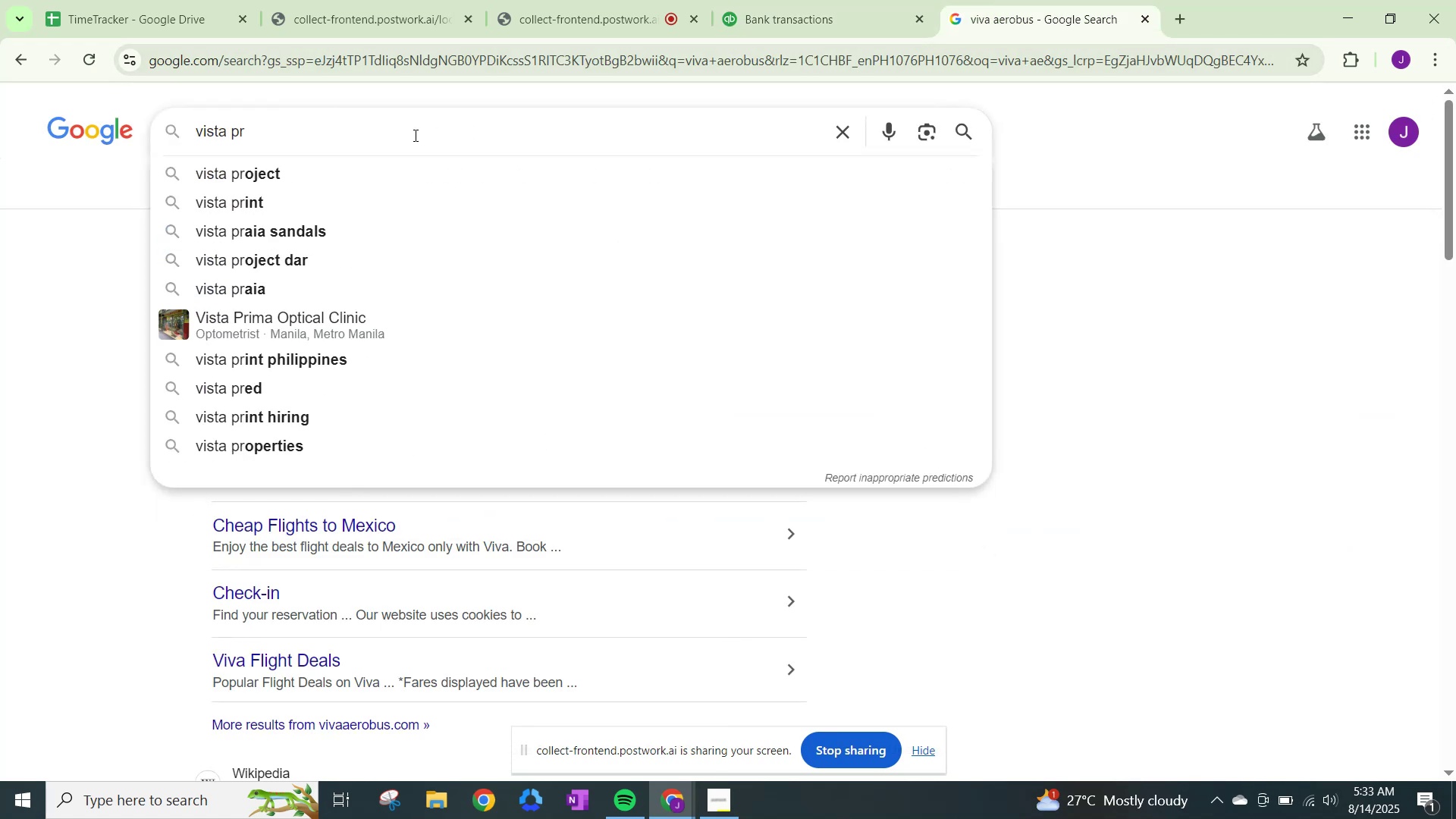 
left_click([332, 202])
 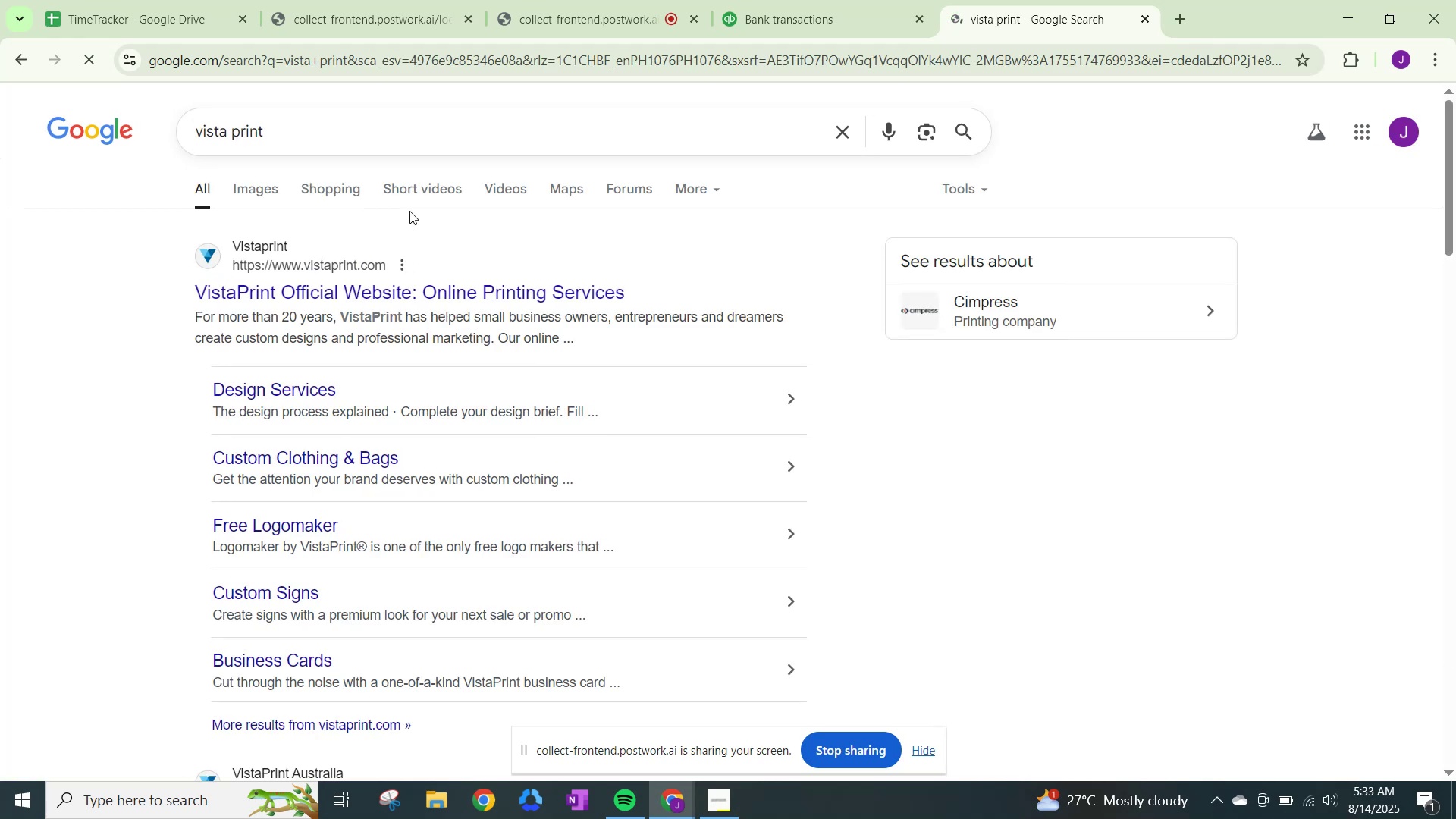 
left_click([779, 0])
 